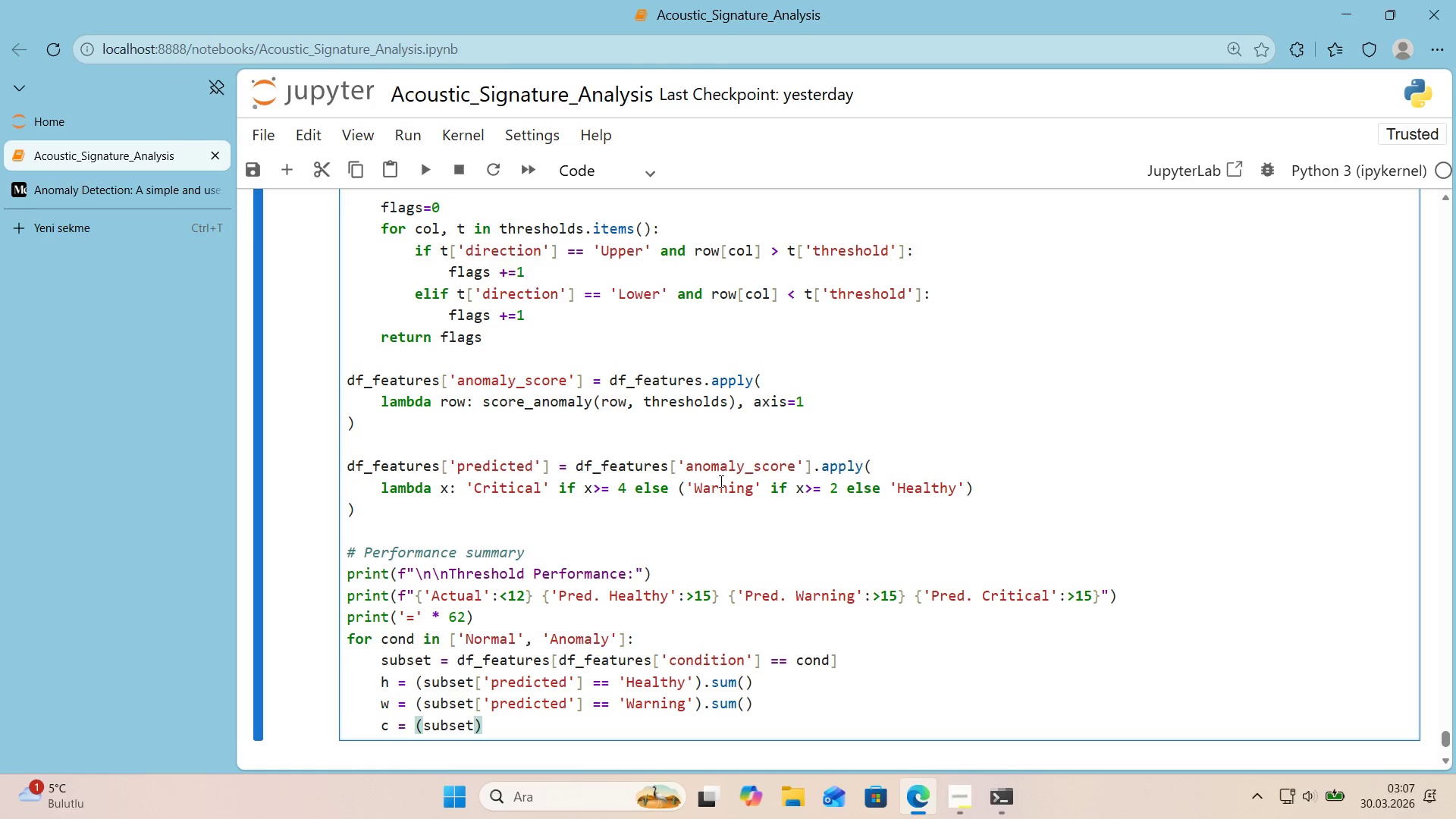 
key(Alt+Control+8)
 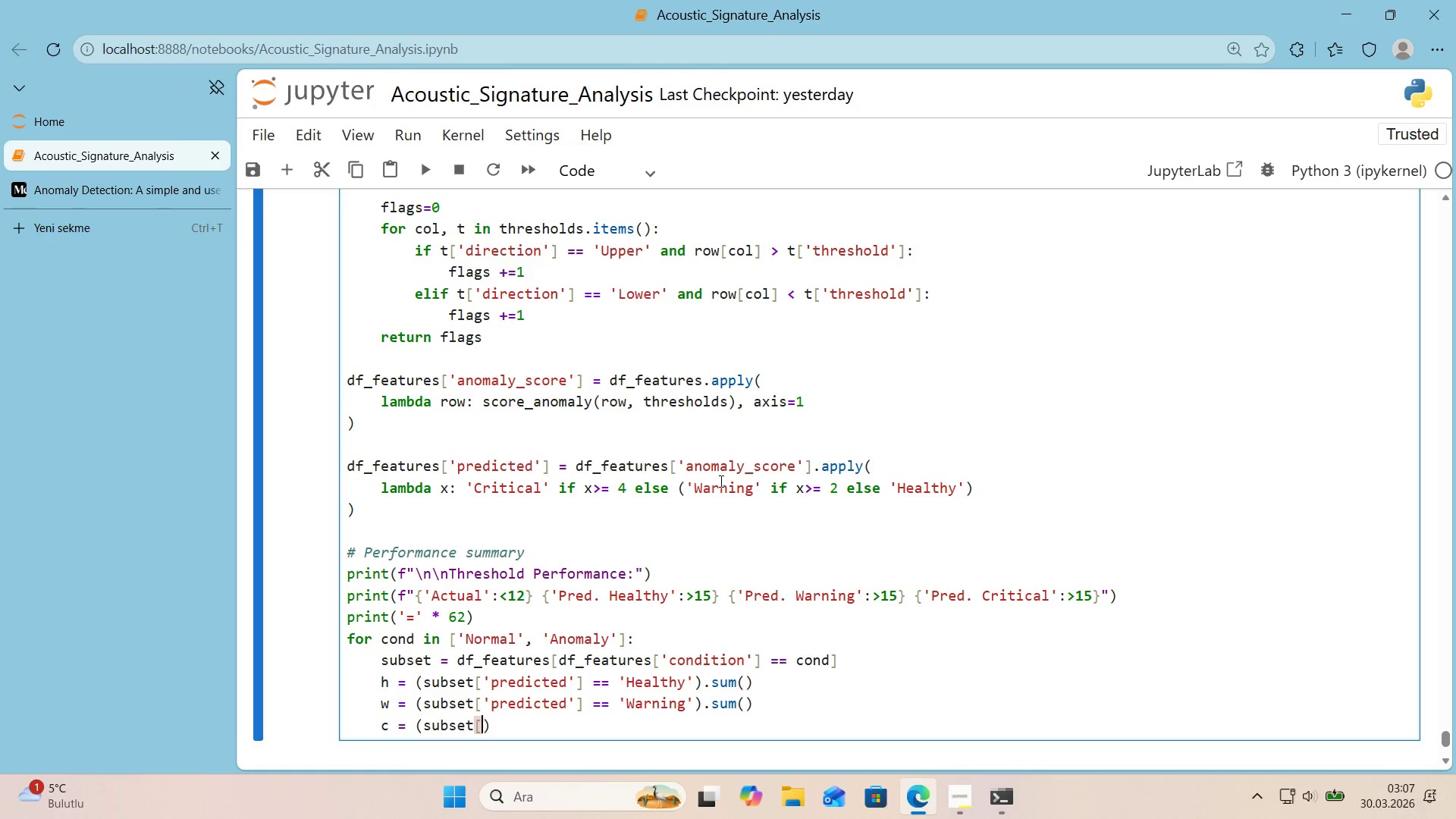 
key(Alt+Control+9)
 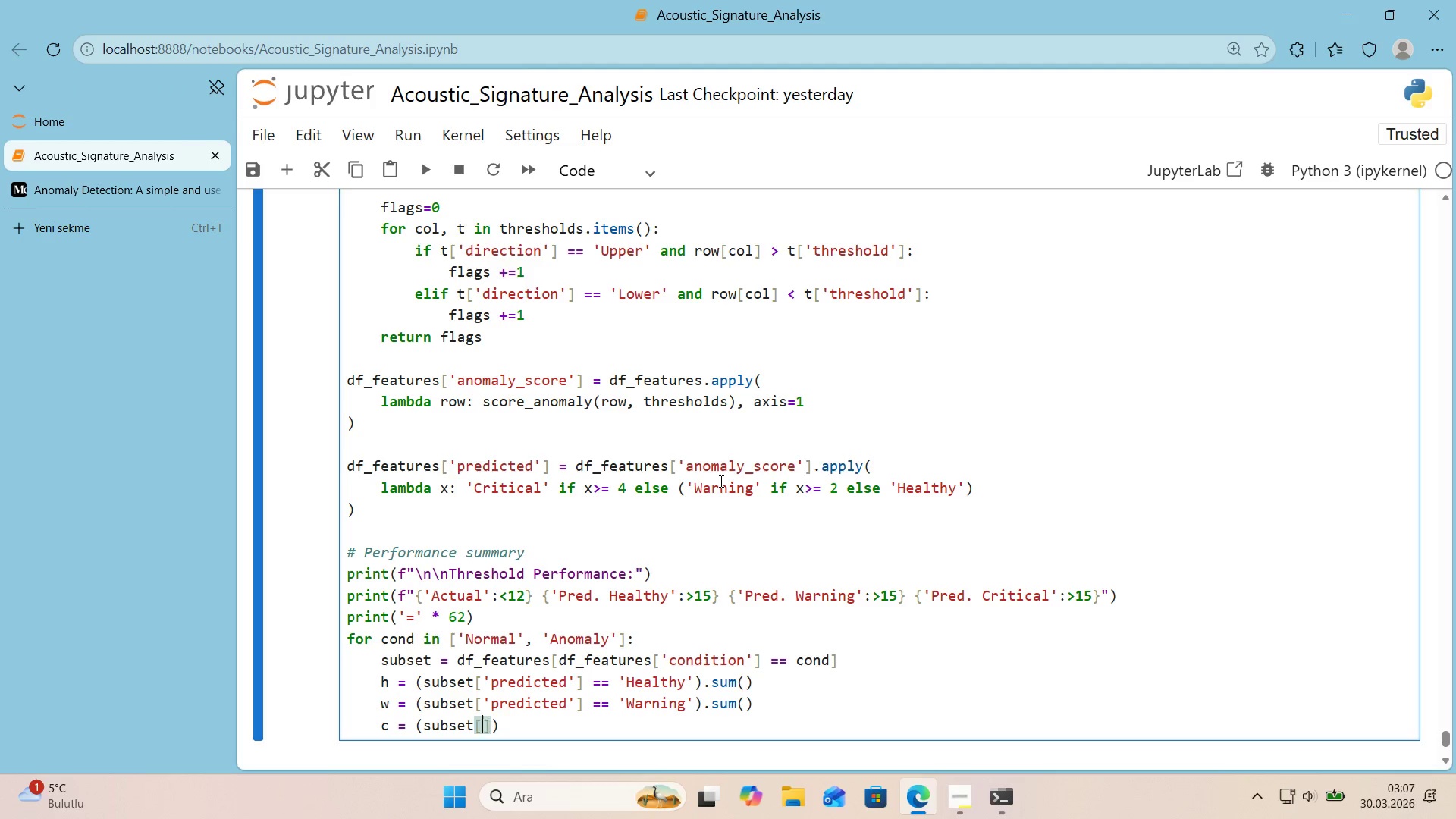 
key(ArrowLeft)
 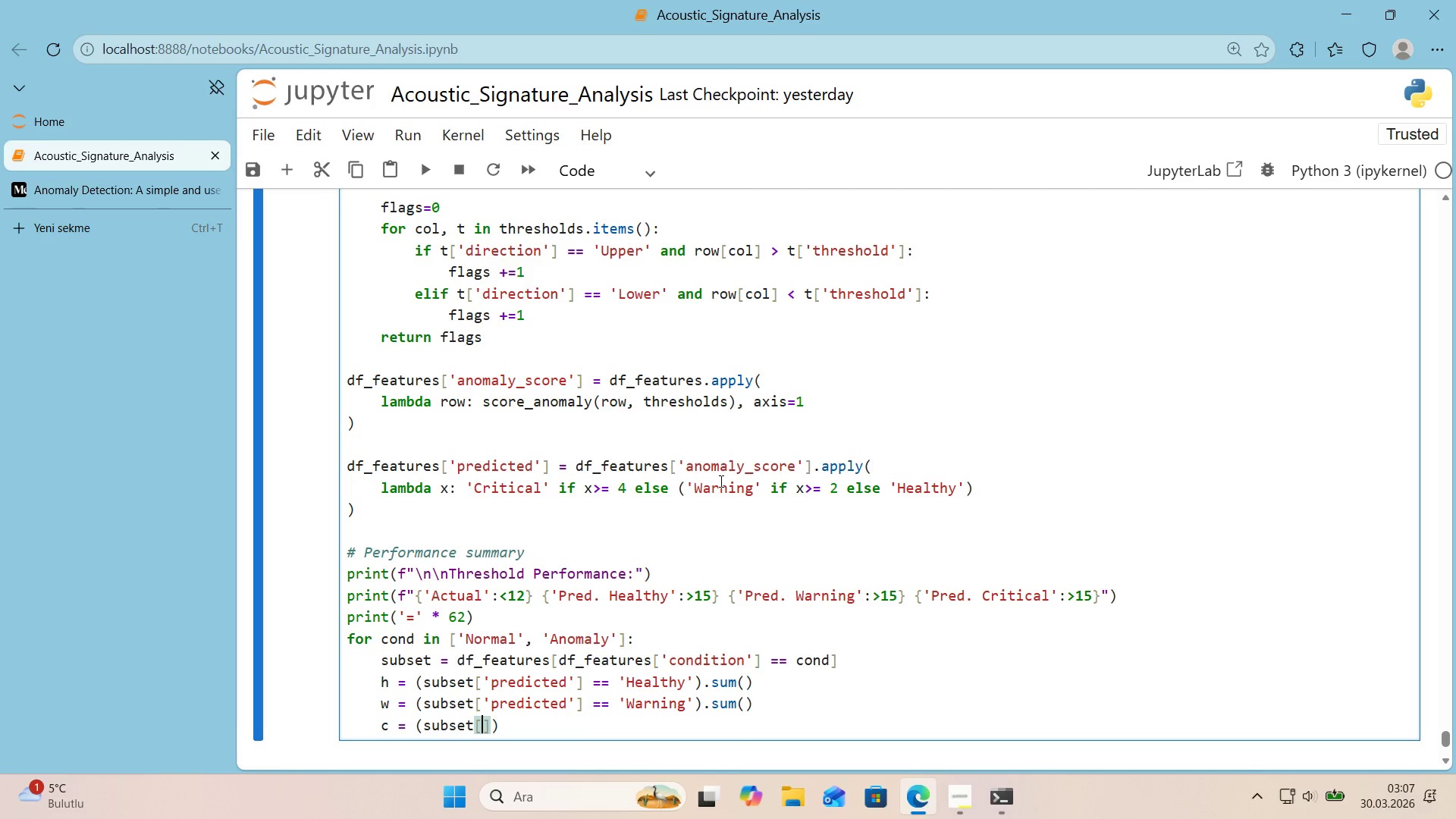 
type(@@)
 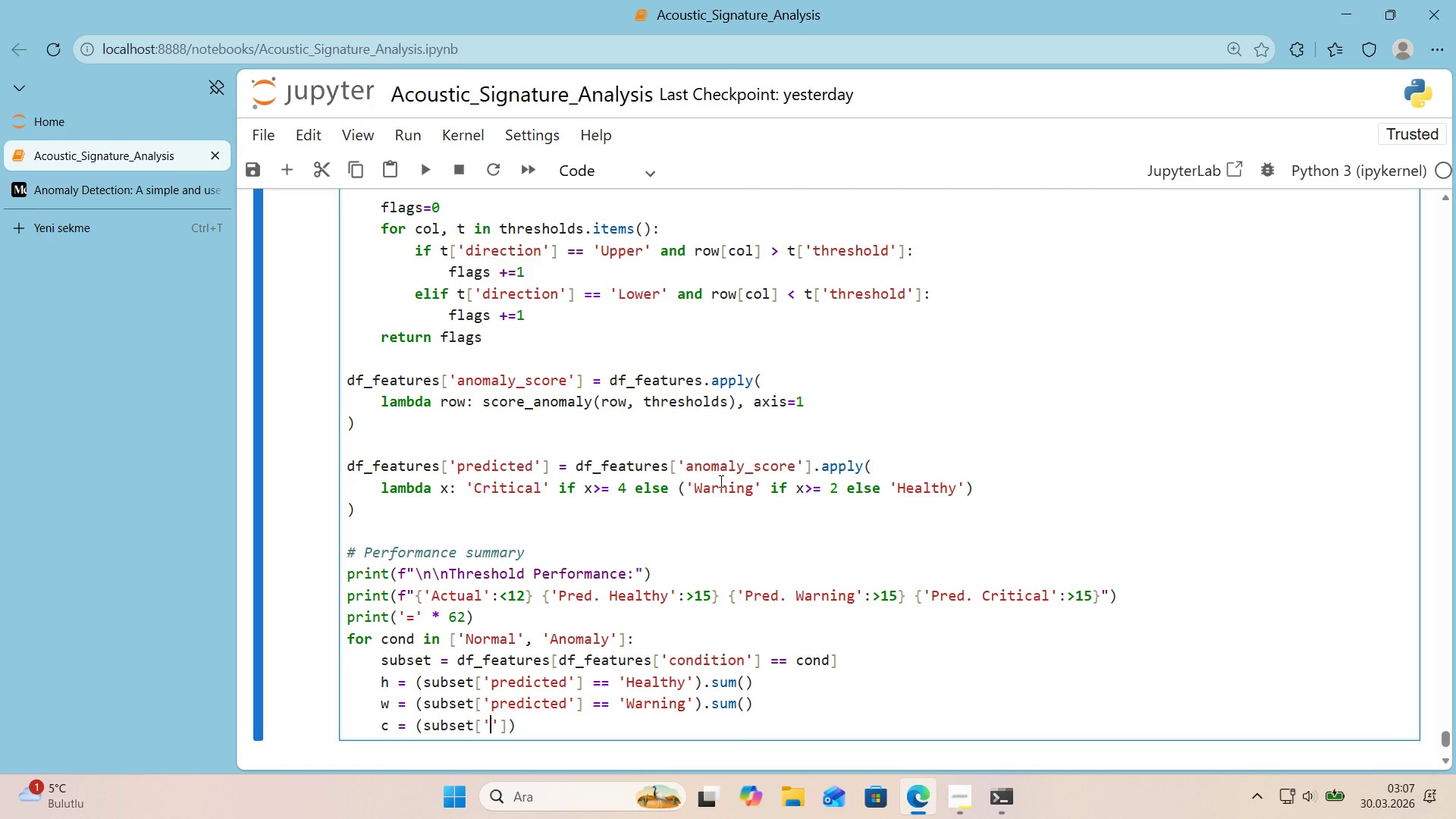 
key(ArrowLeft)
 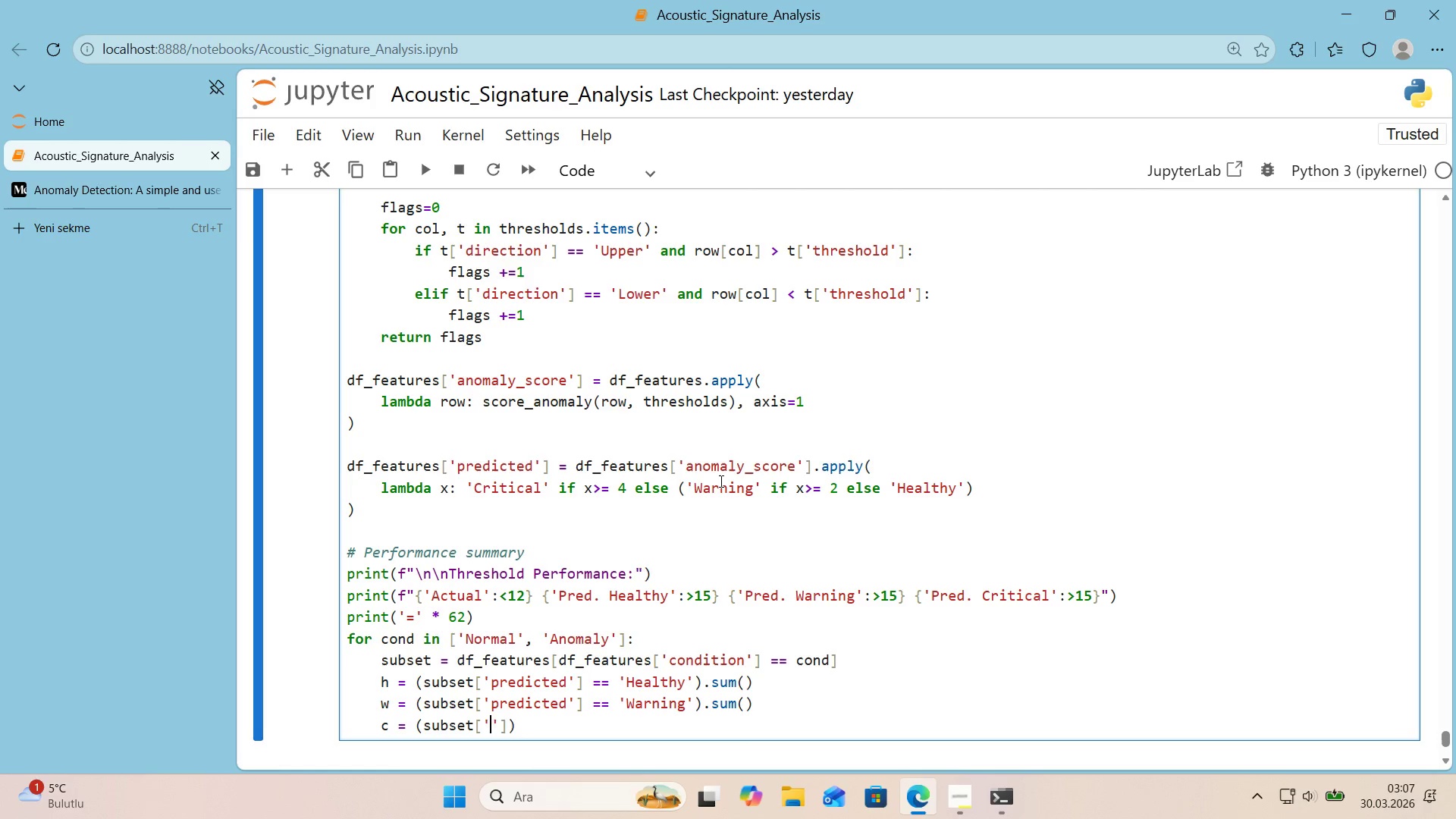 
type(pred'cted)
 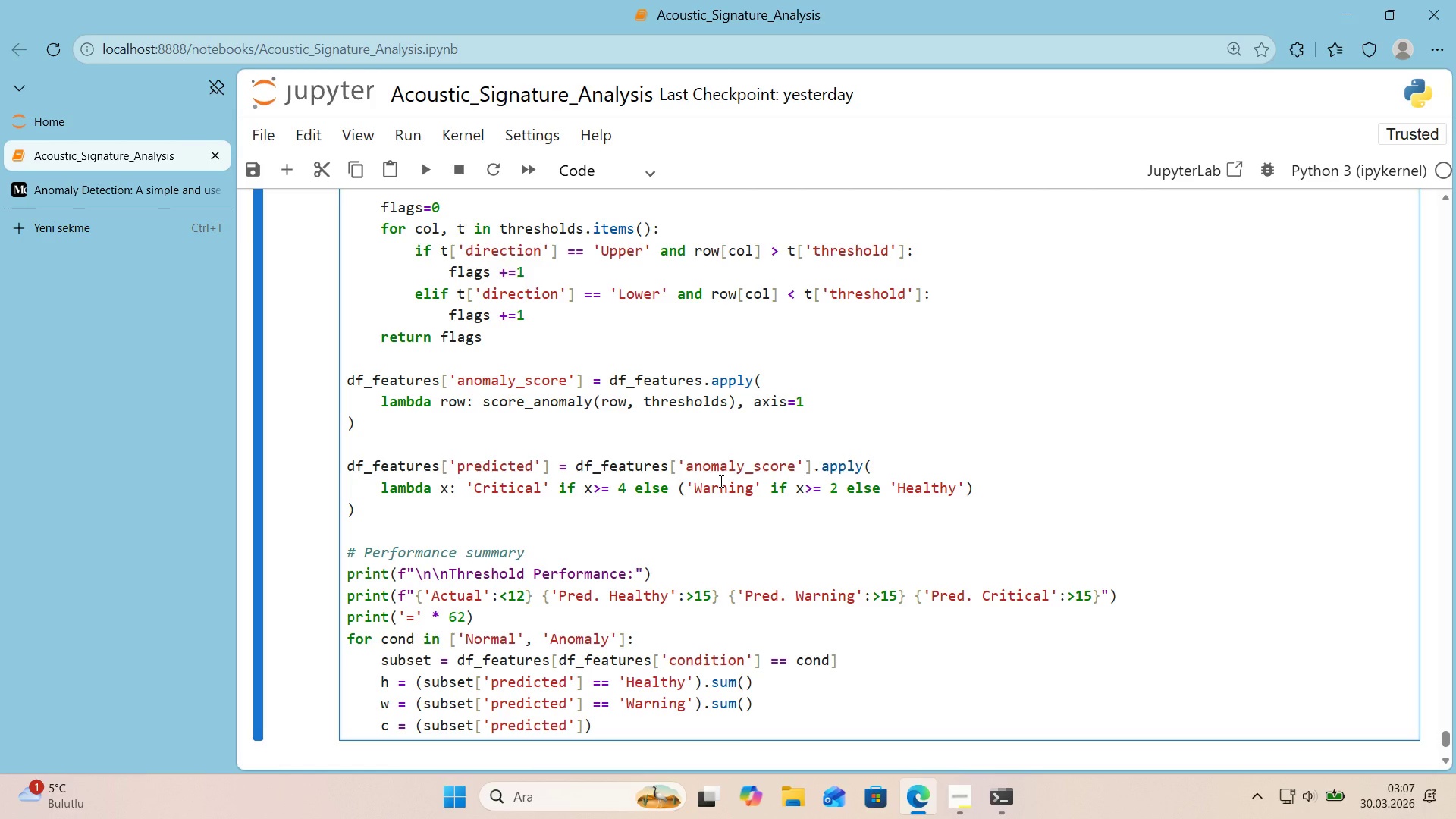 
key(ArrowRight)
 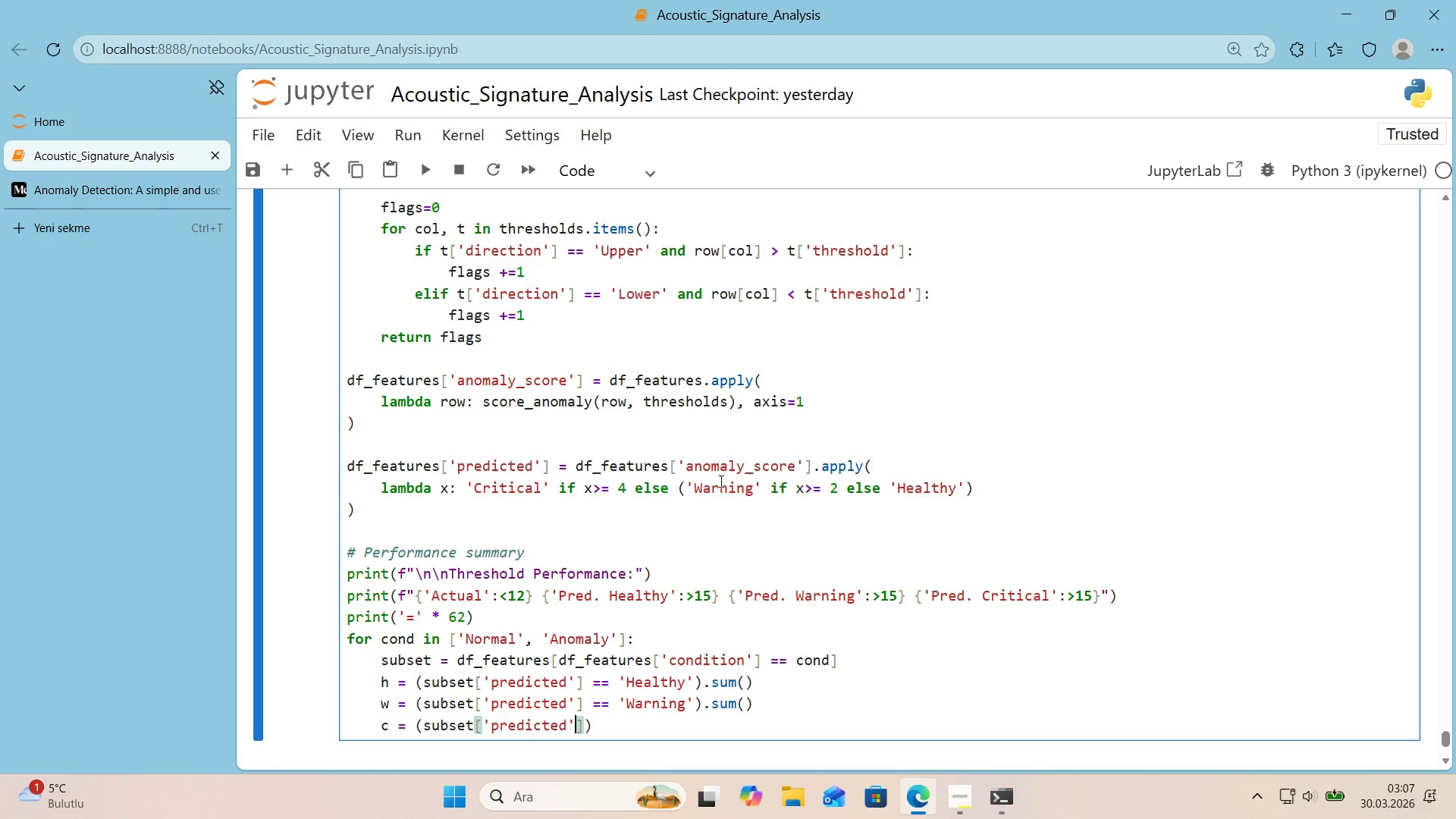 
key(ArrowRight)
 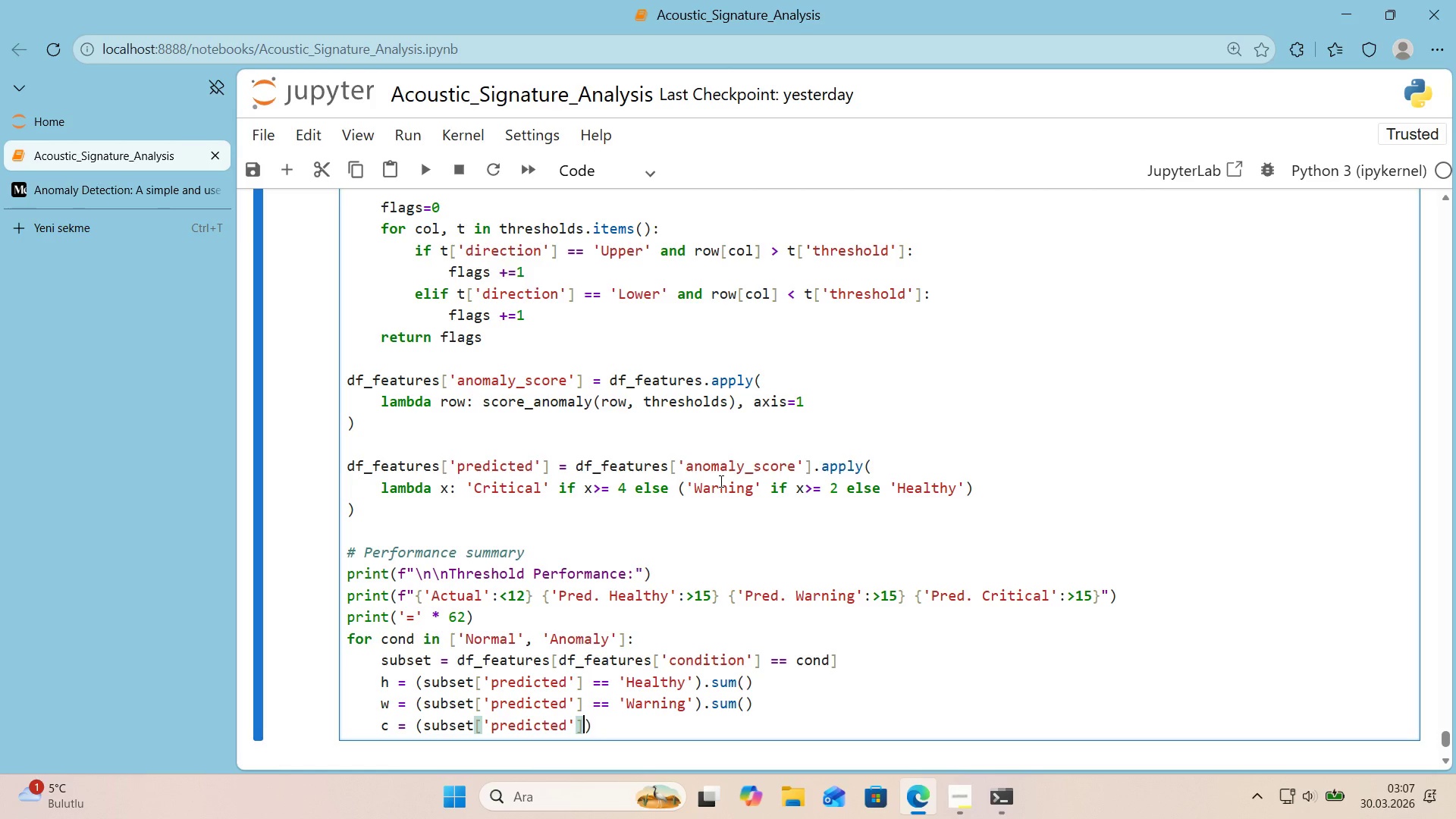 
type( )) @@)
 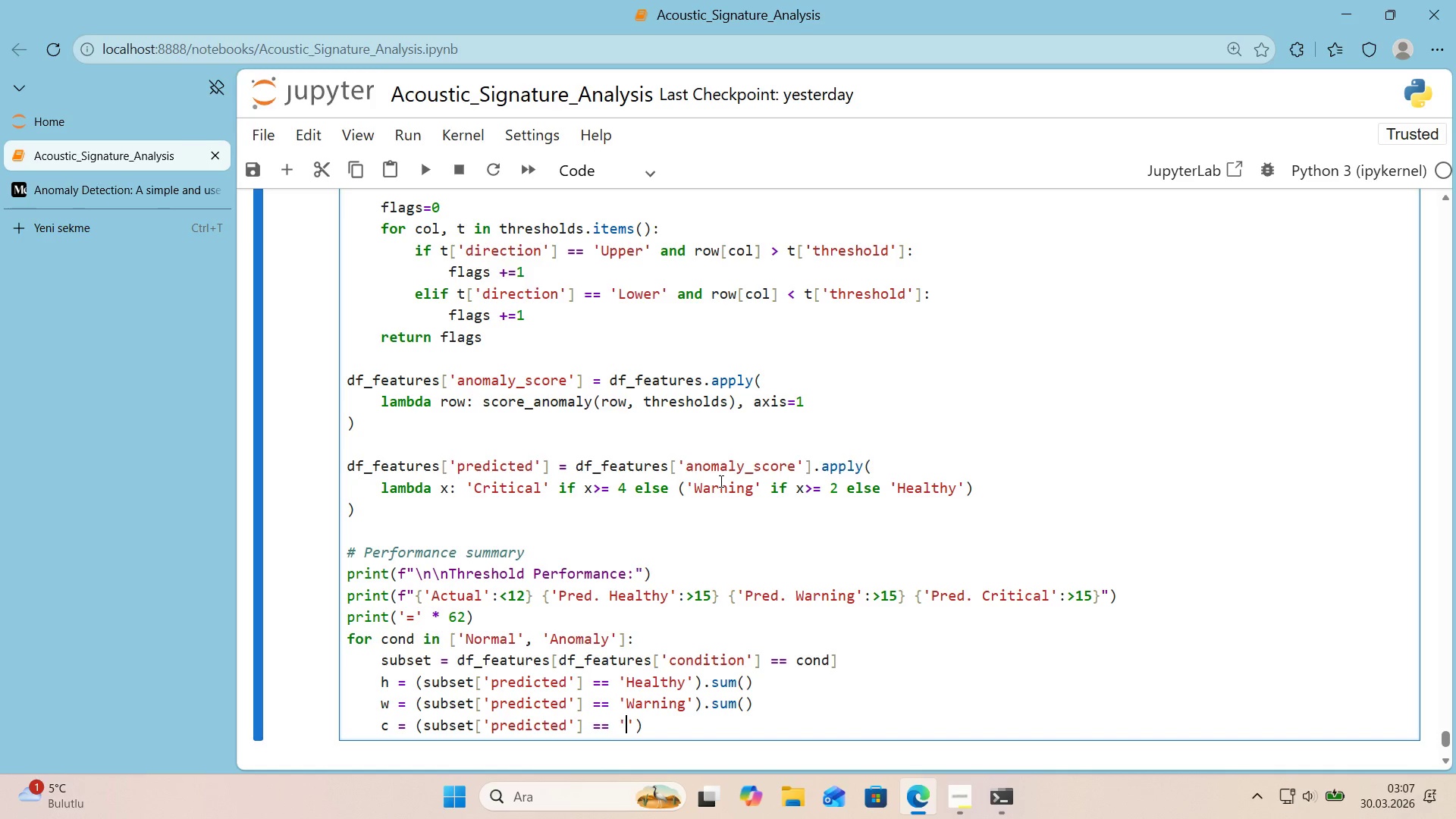 
 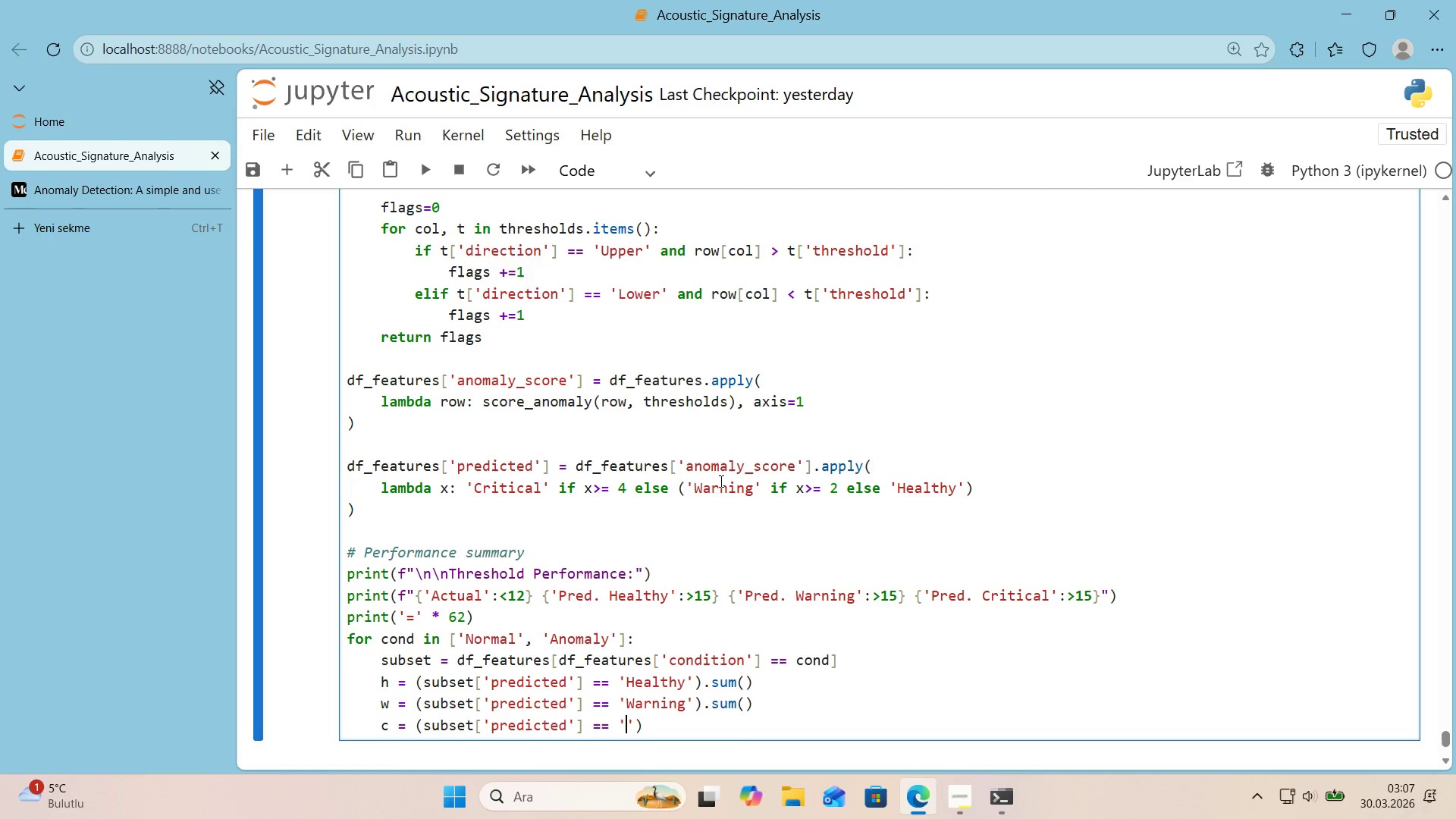 
key(ArrowLeft)
 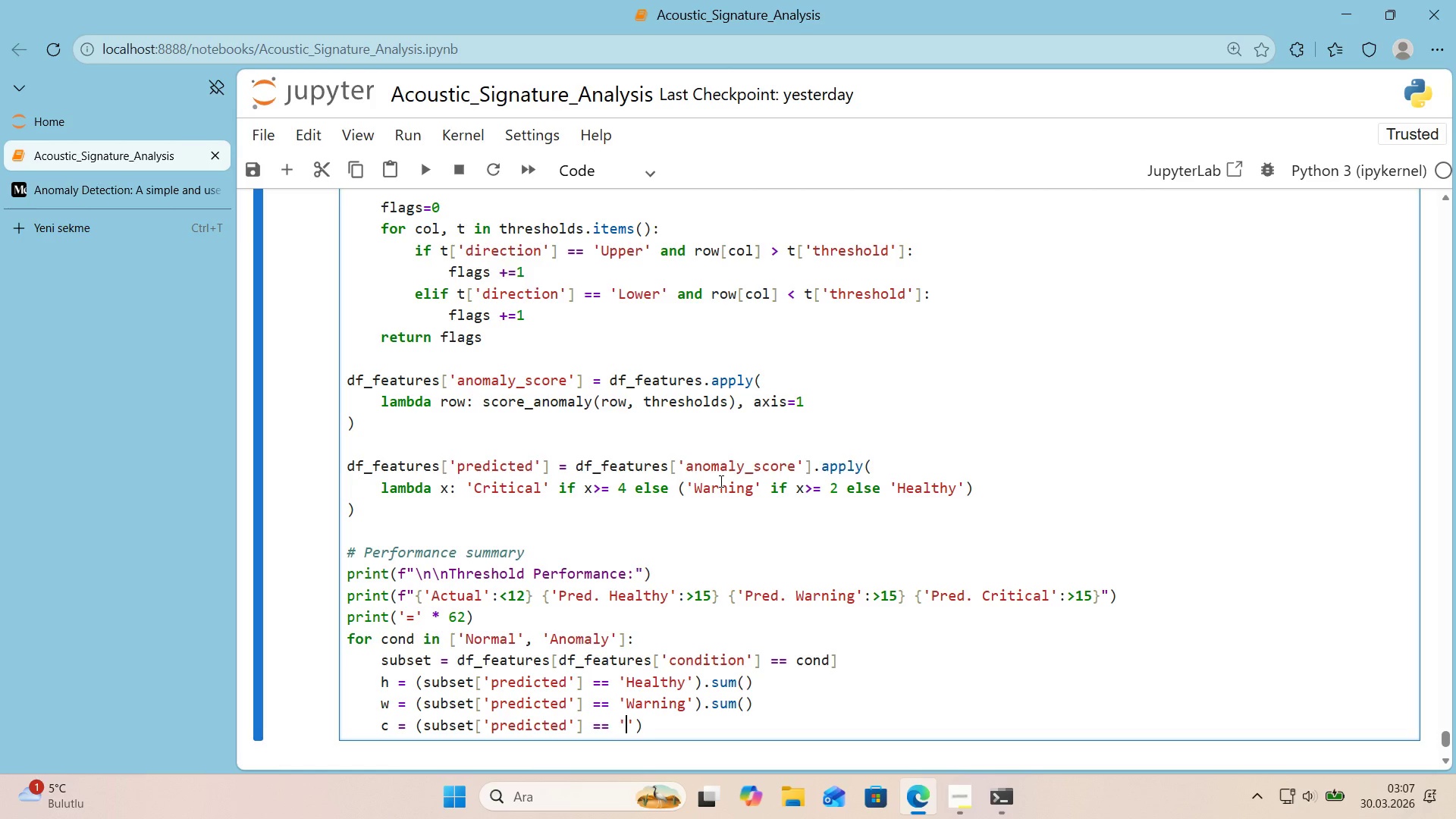 
type(Cr't'cal)
 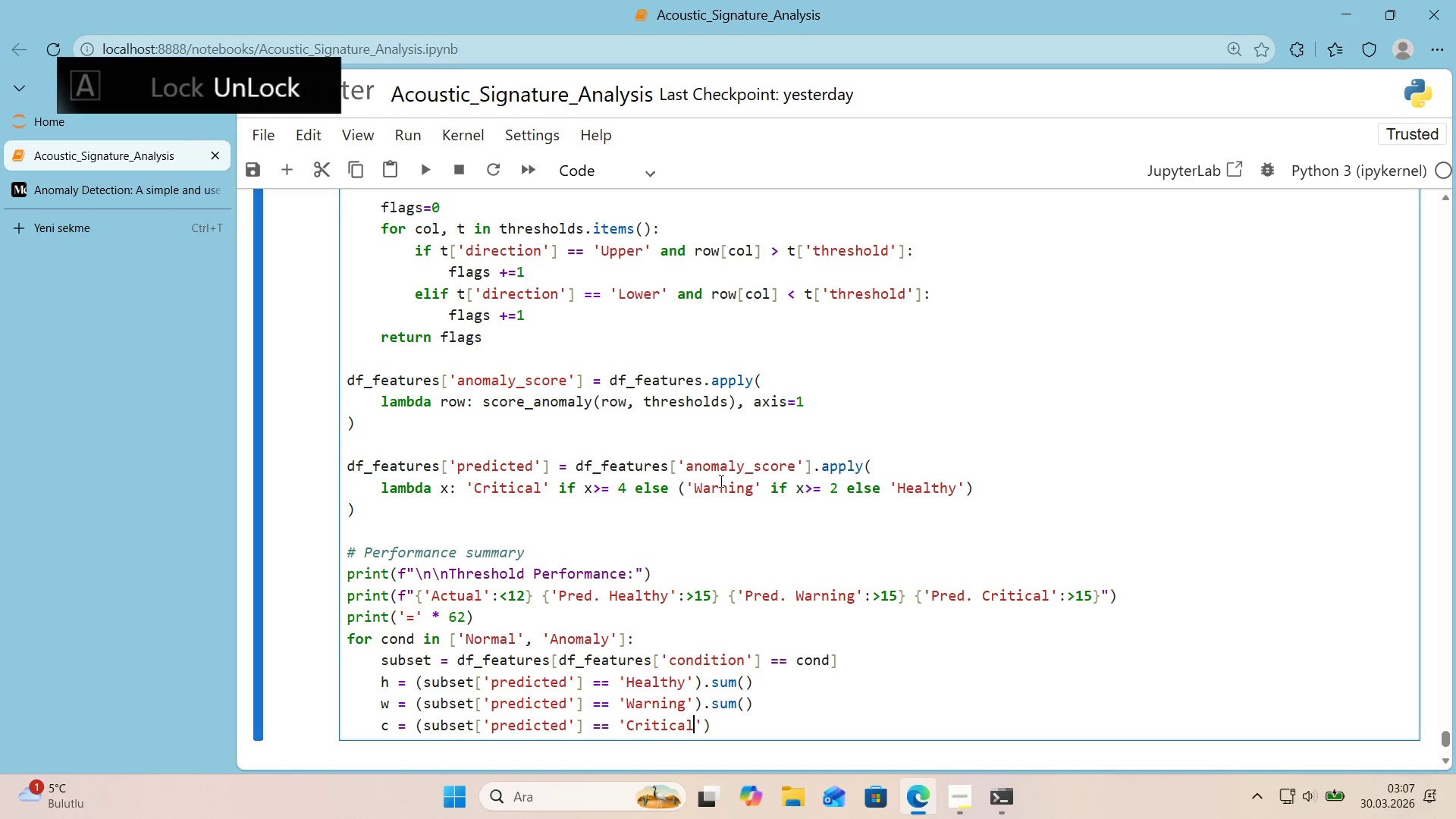 
key(ArrowRight)
 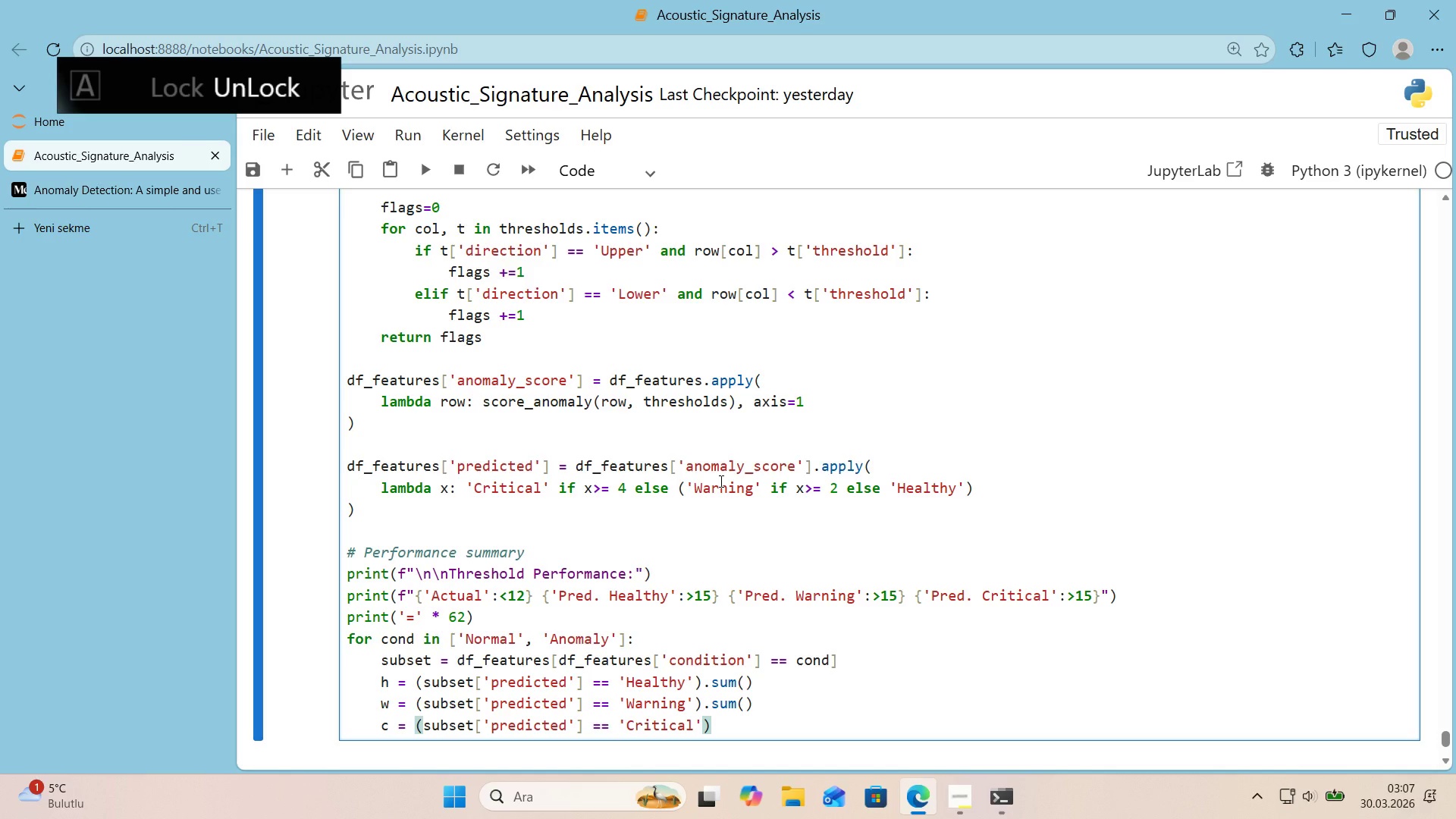 
key(ArrowRight)
 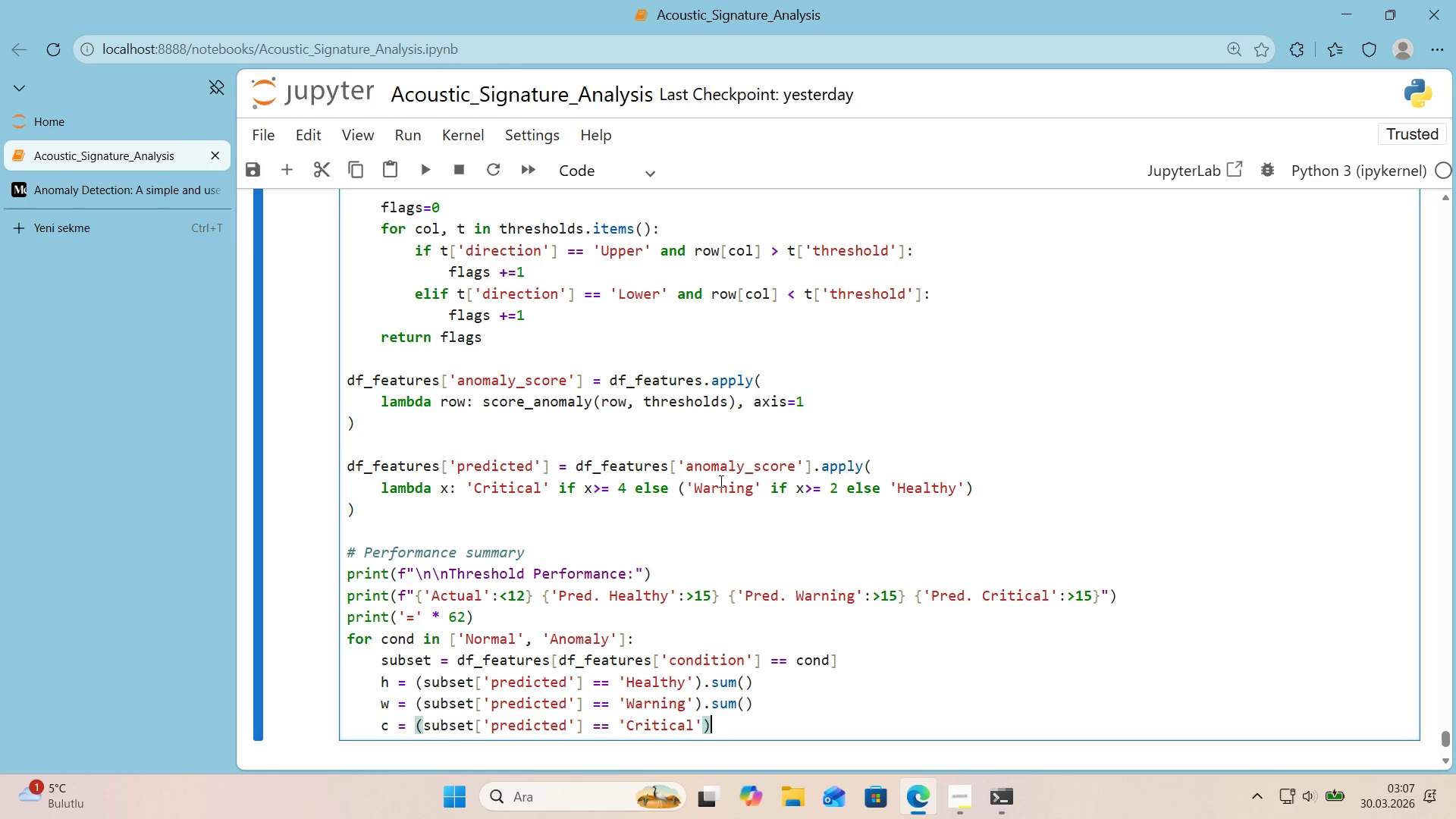 
type(.sum*()
 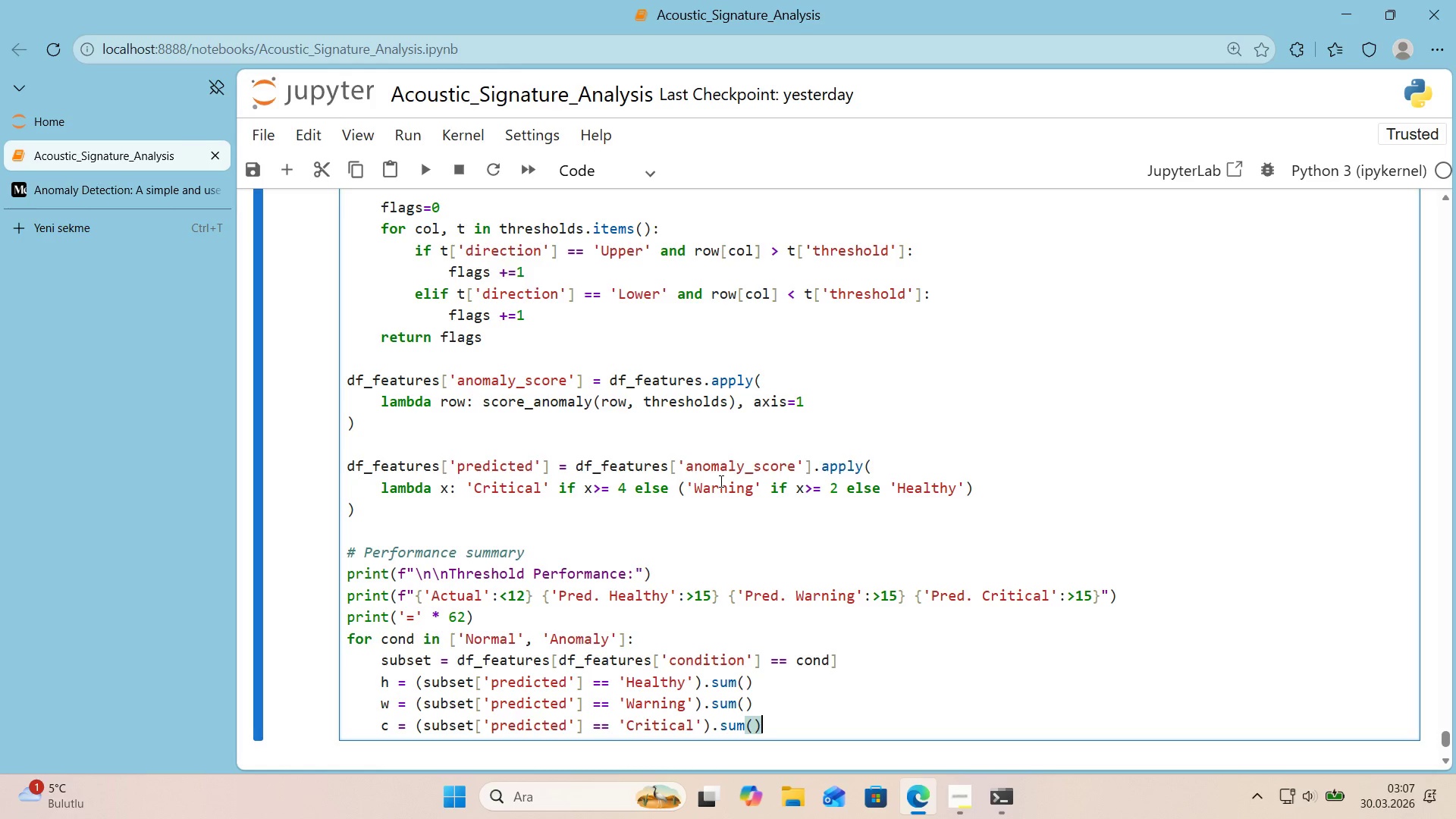 
key(Enter)
 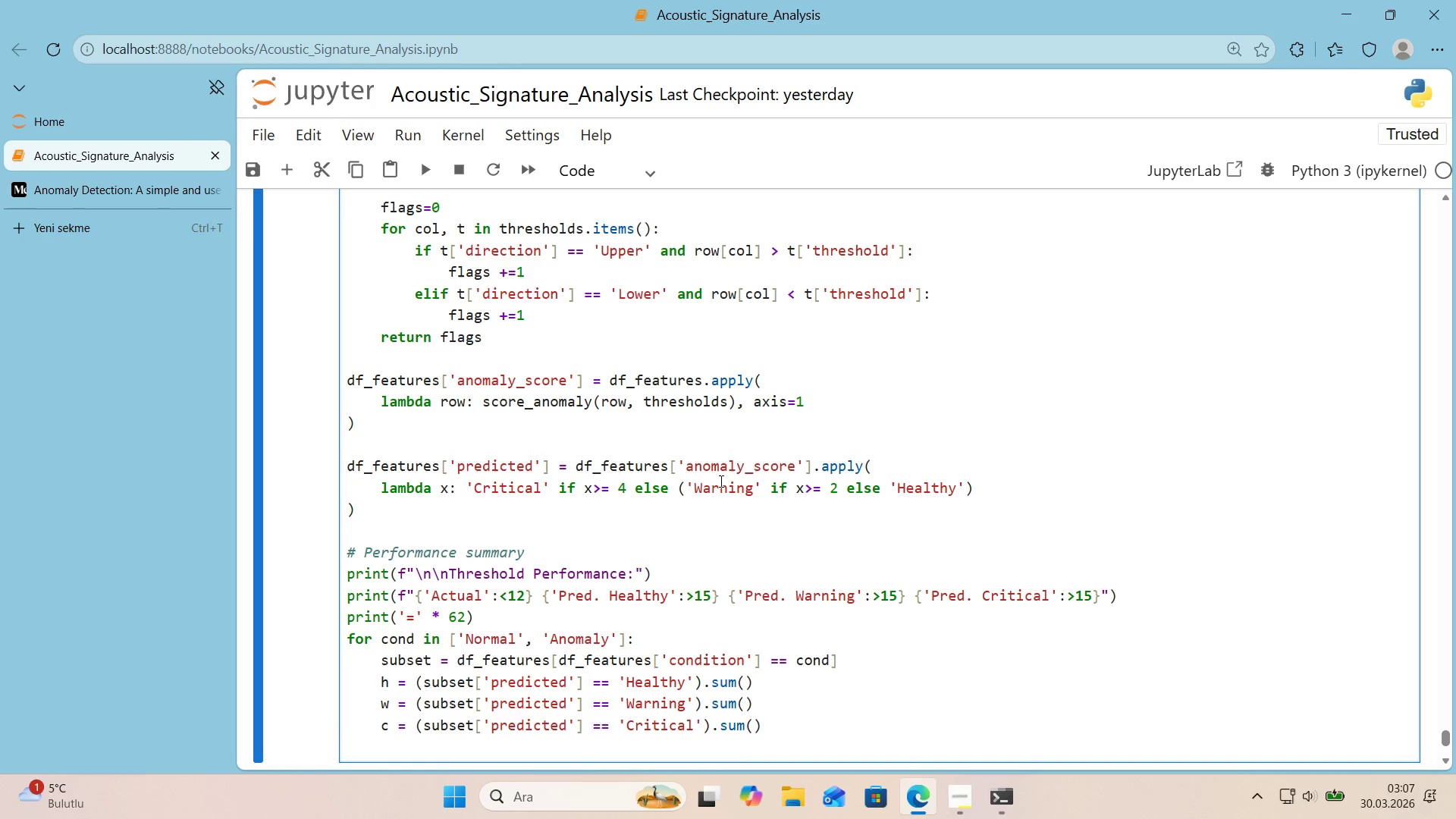 
type(pr'nt*()
 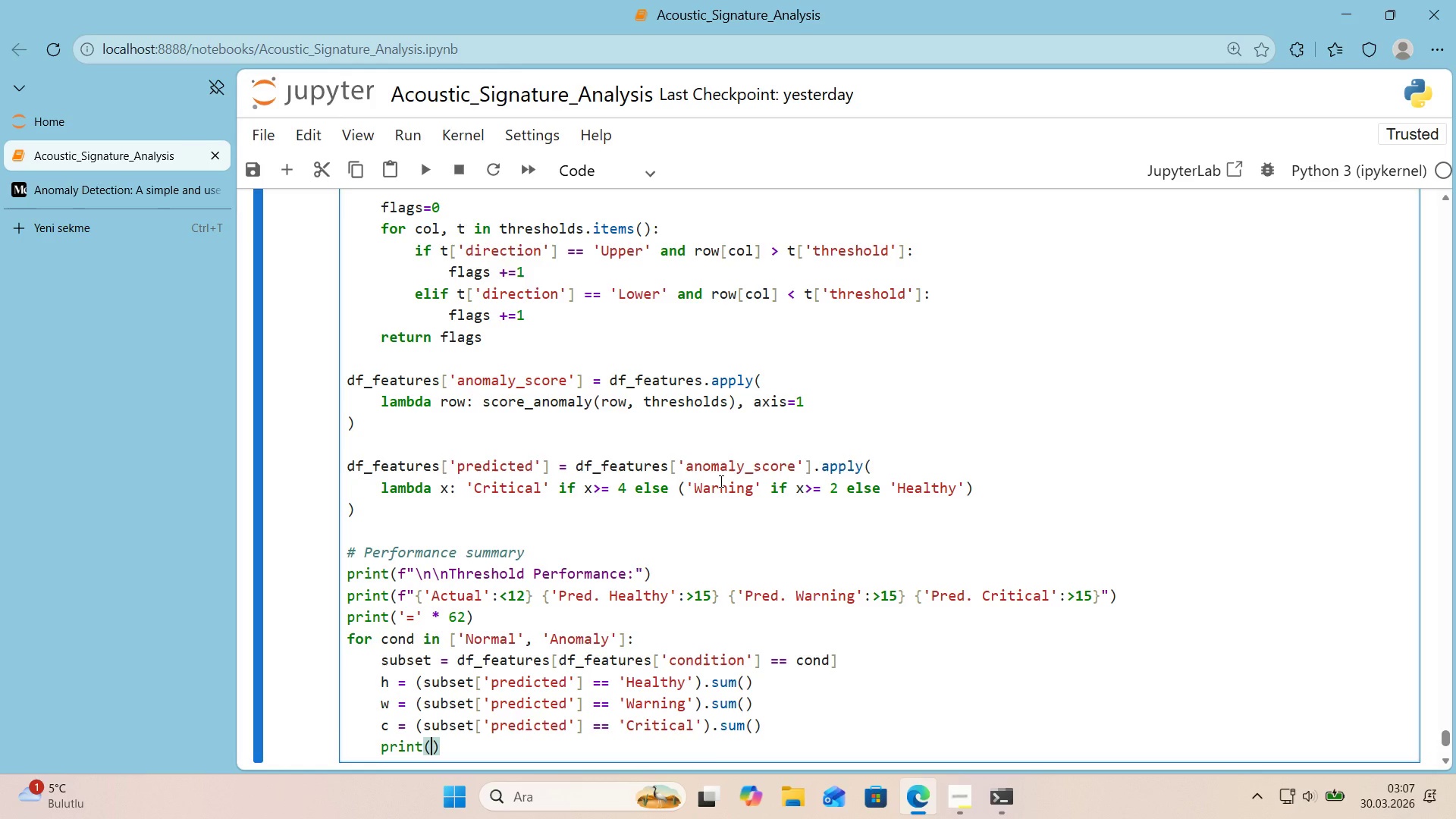 
 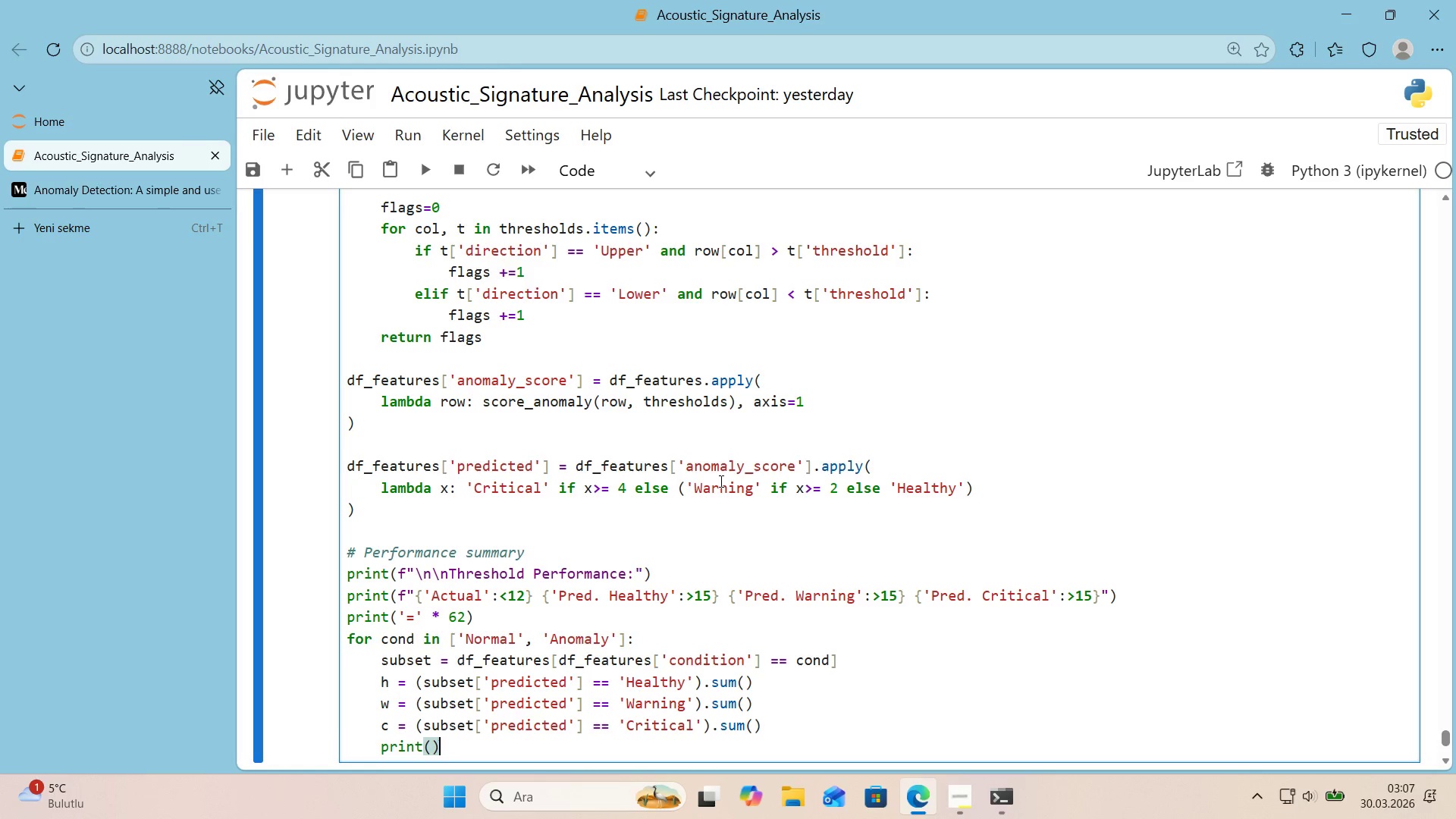 
key(ArrowLeft)
 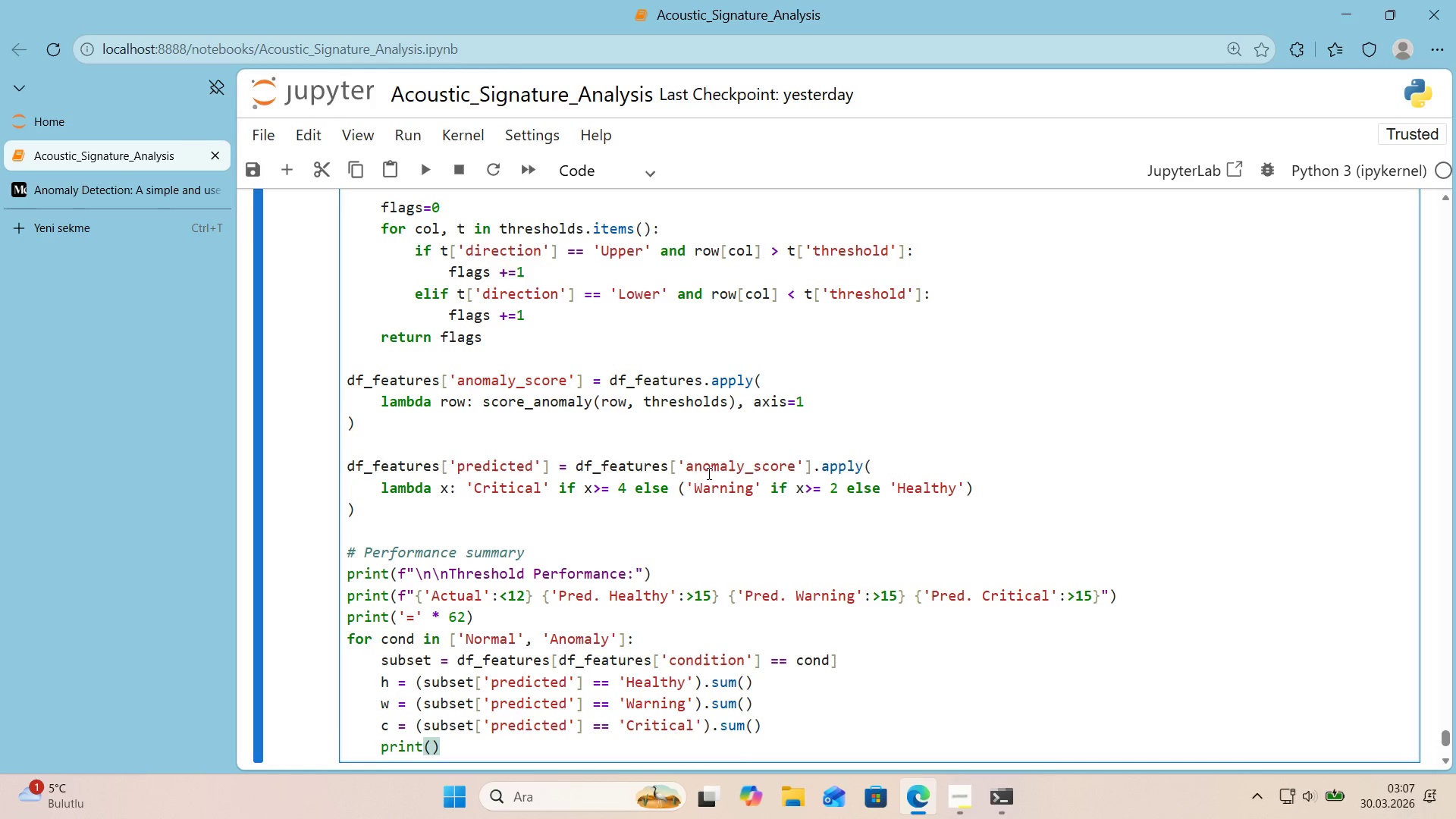 
scroll: coordinate [677, 479], scroll_direction: down, amount: 1.0
 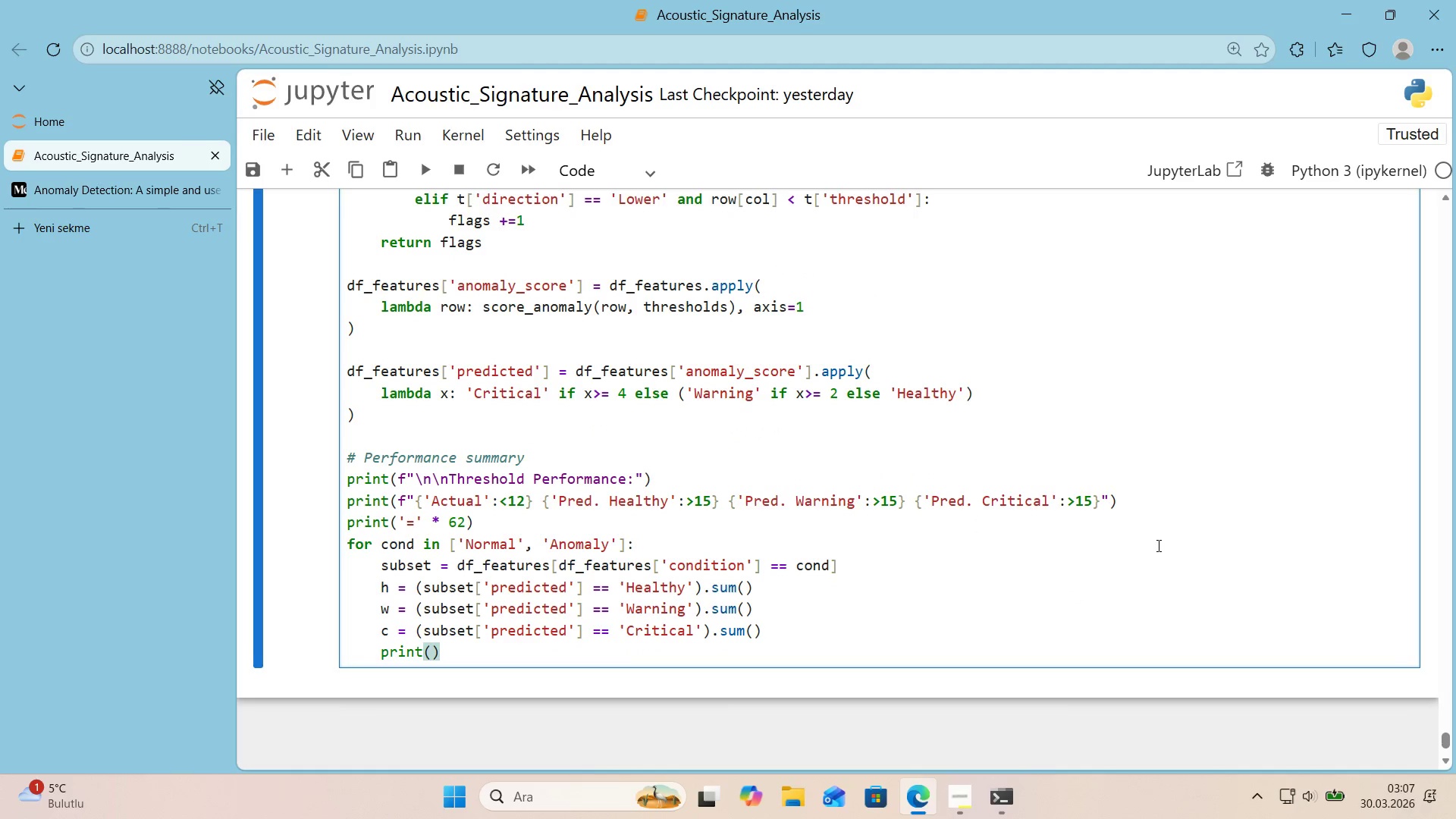 
key(F)
 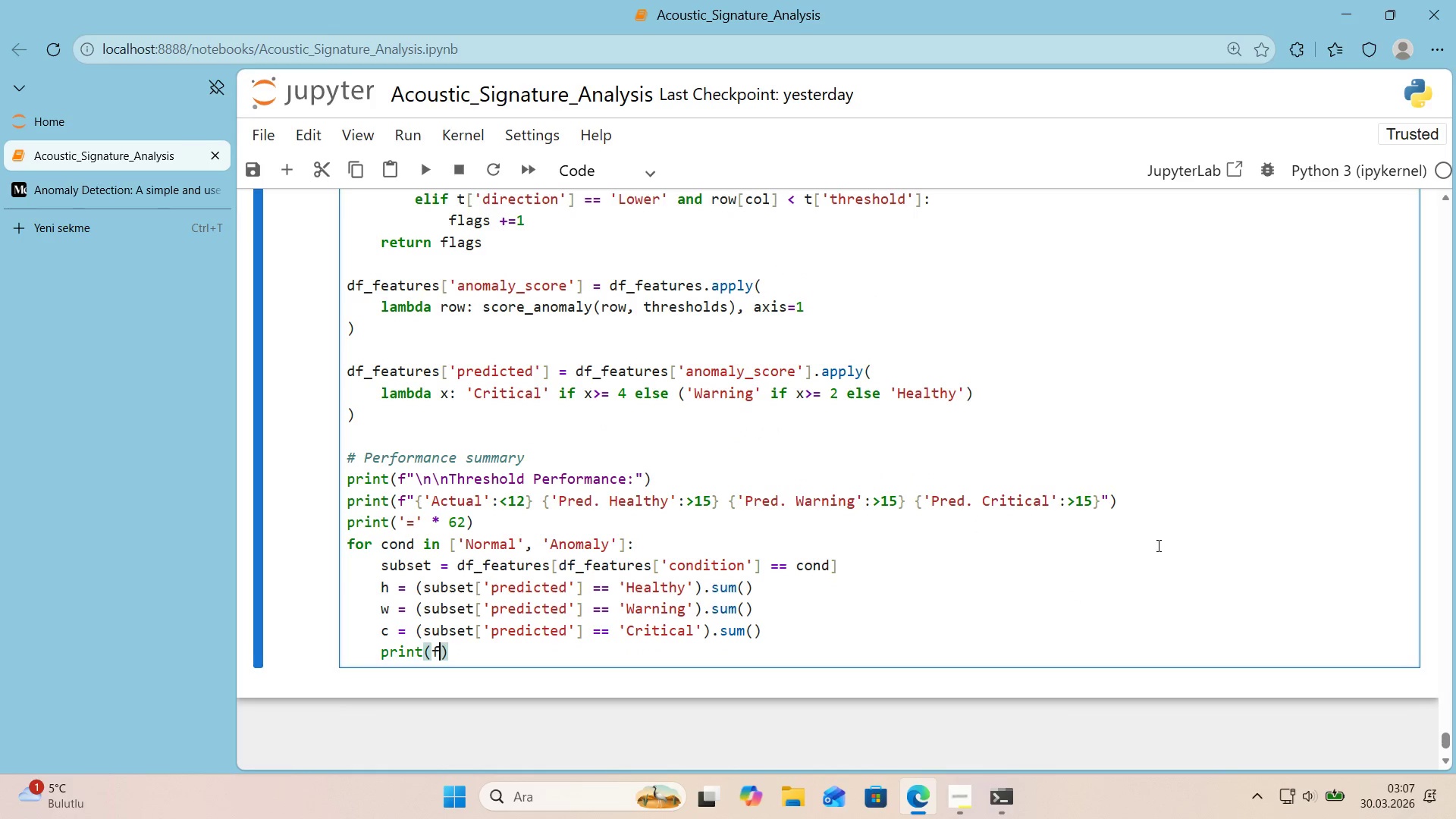 
key(Backquote)
 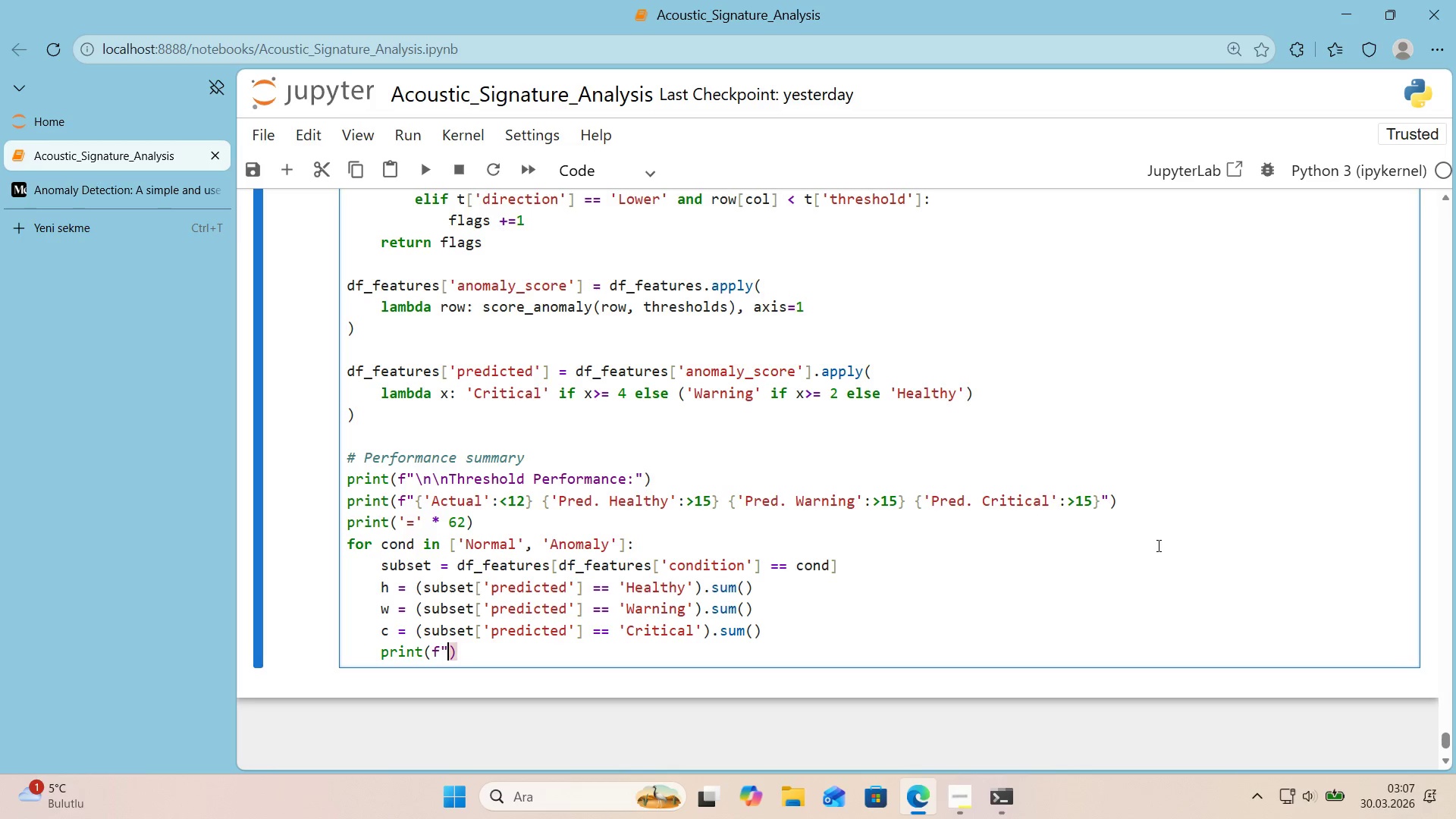 
key(Backquote)
 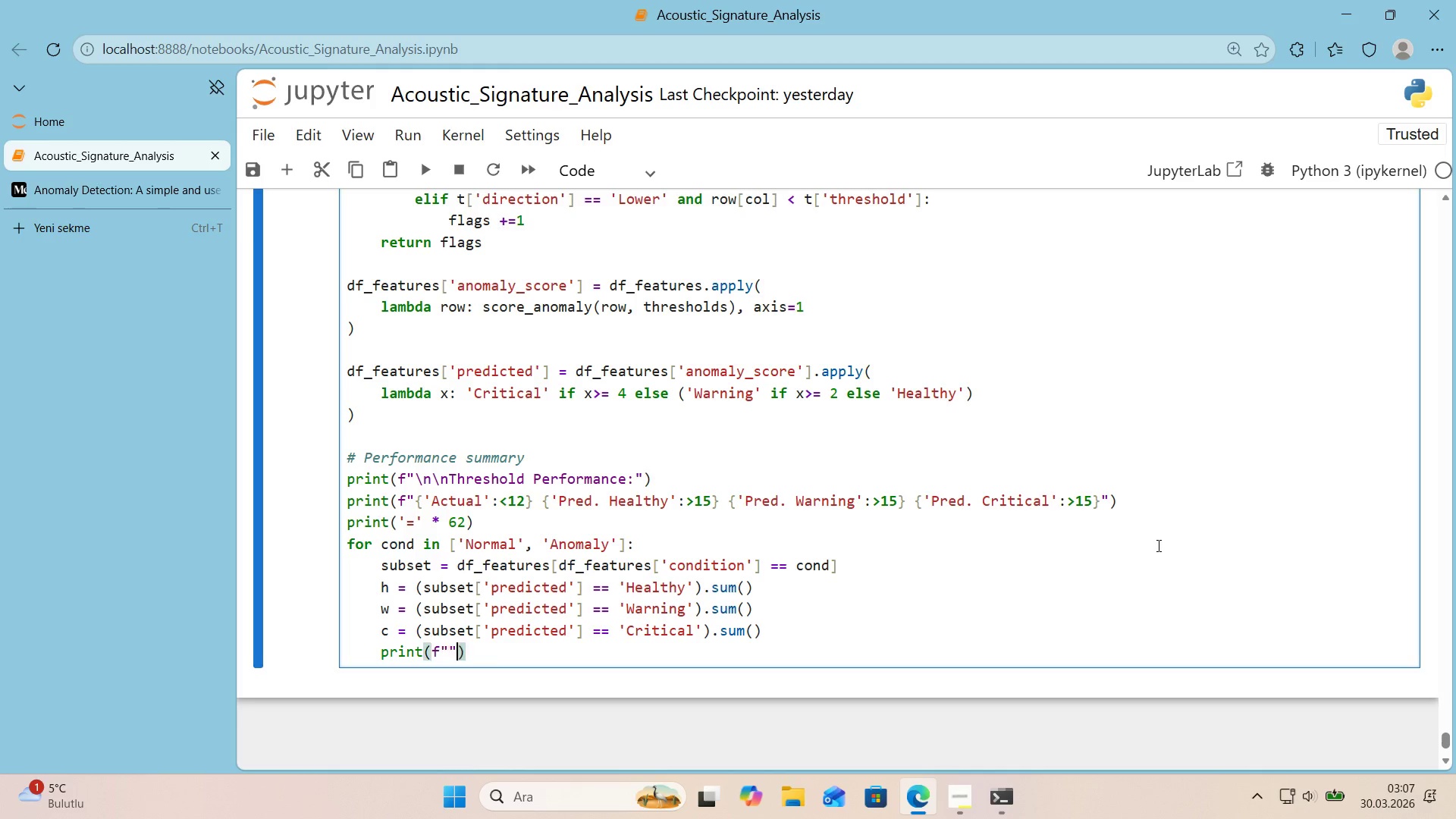 
key(ArrowLeft)
 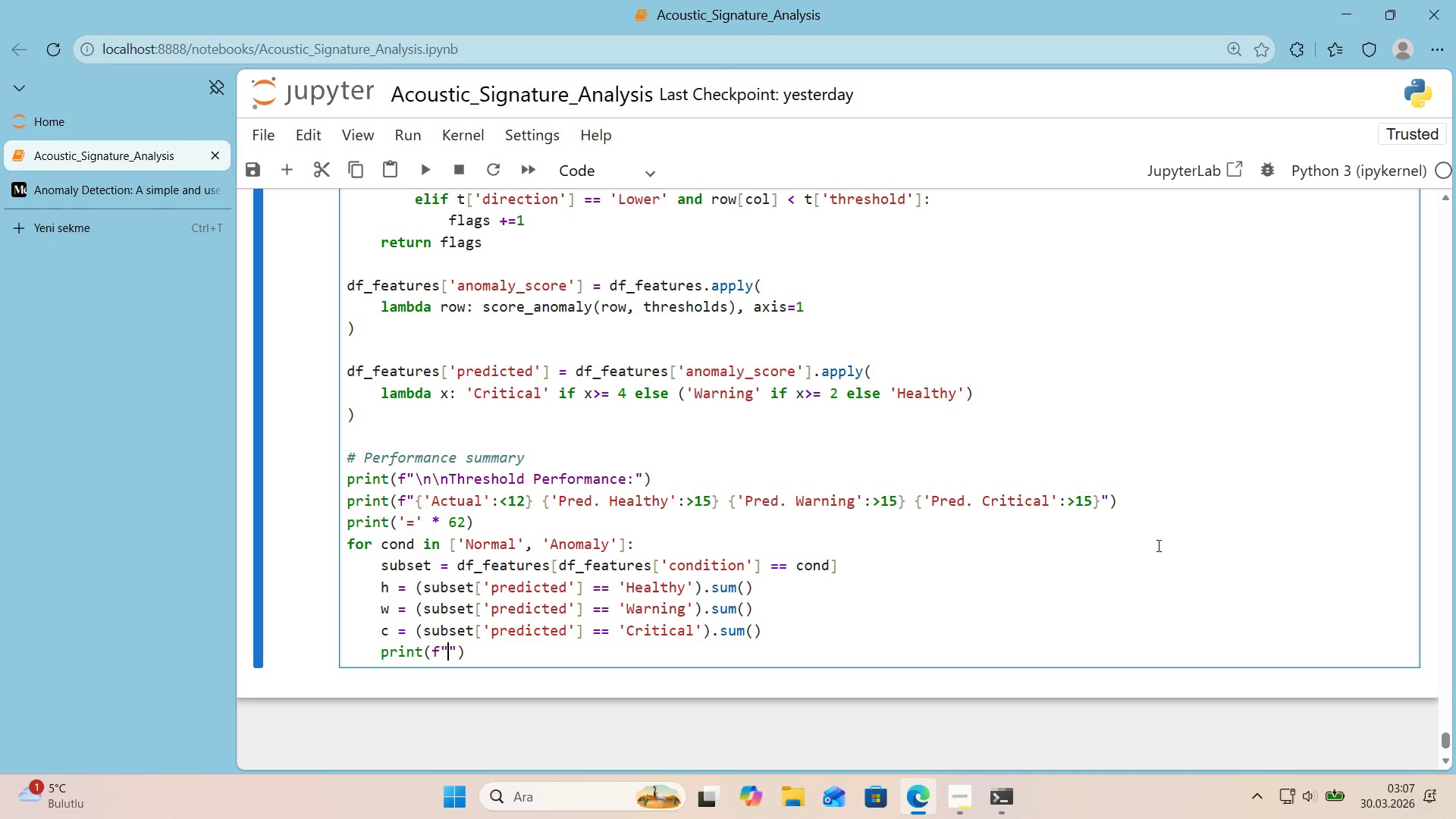 
key(Space)
 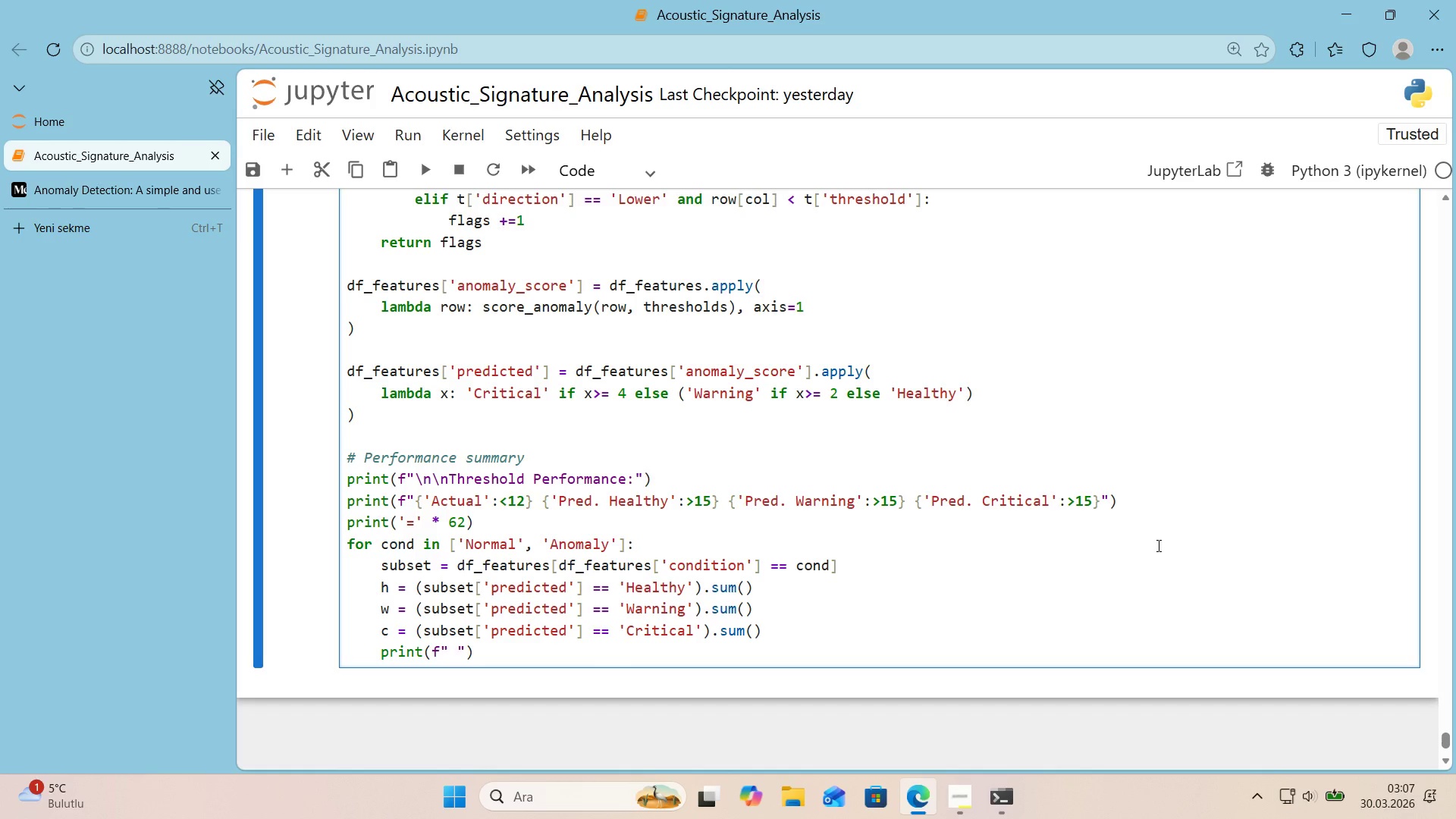 
key(Alt+Control+7)
 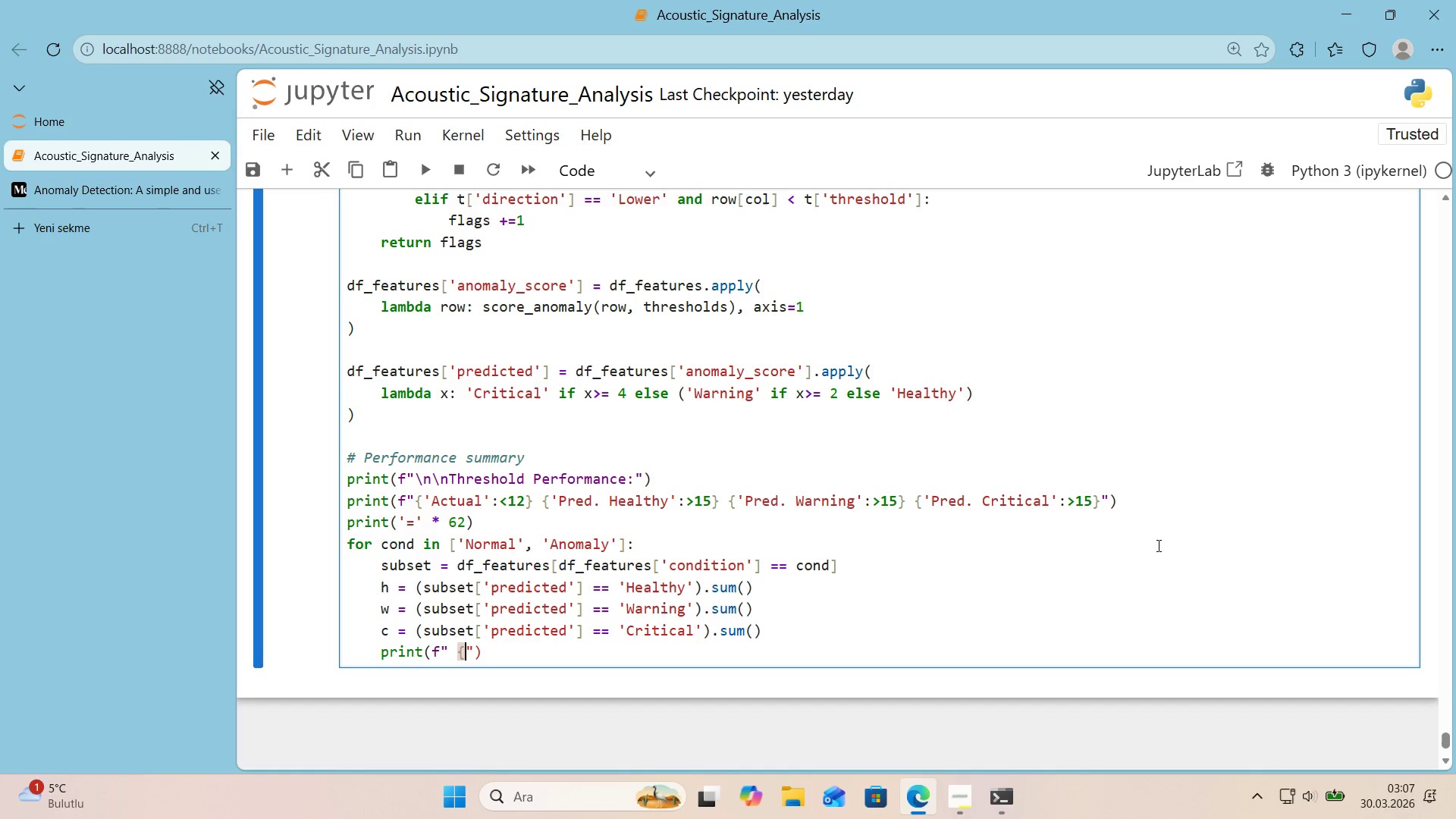 
key(Alt+Control+0)
 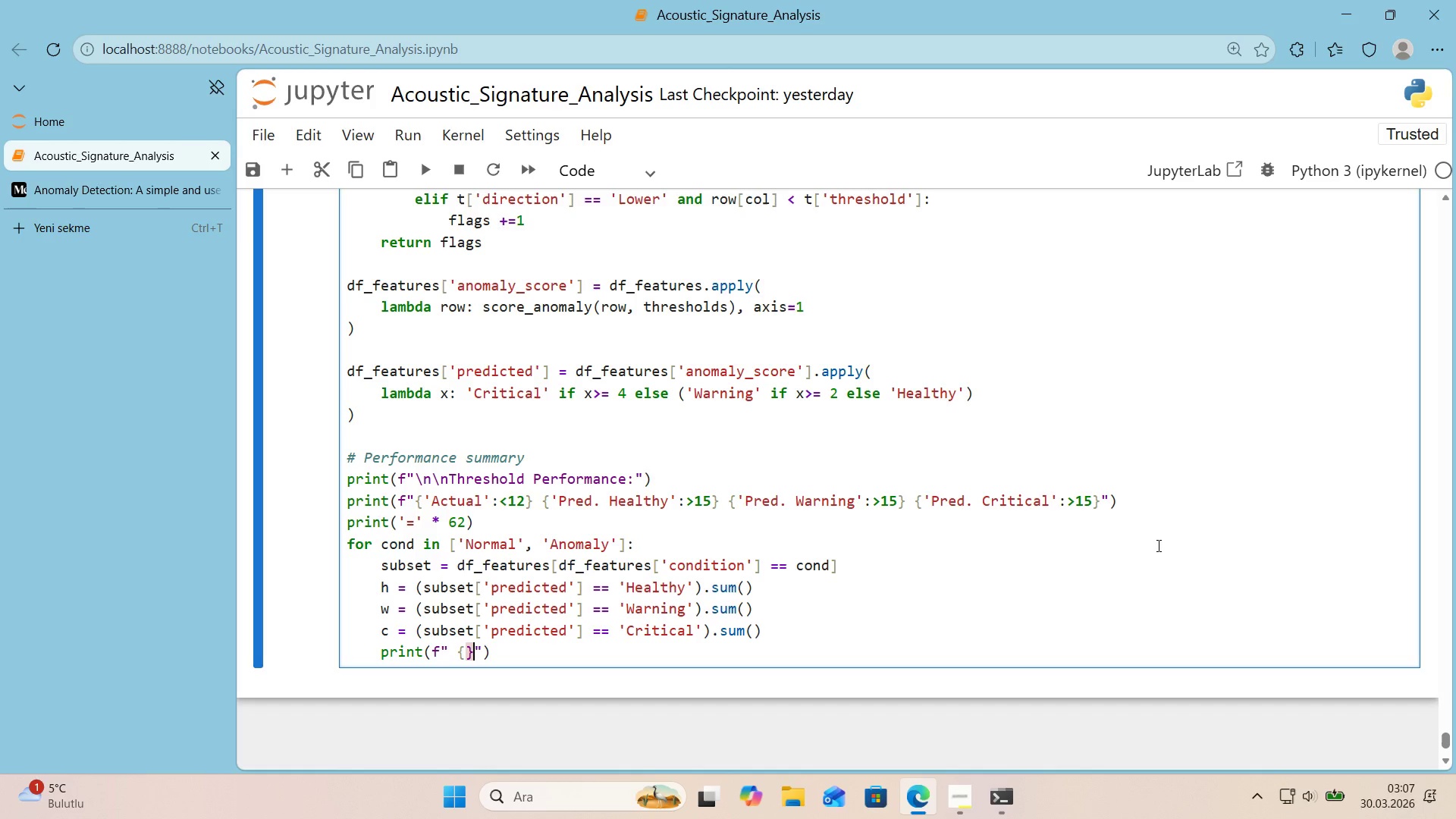 
key(Control+ControlRight)
 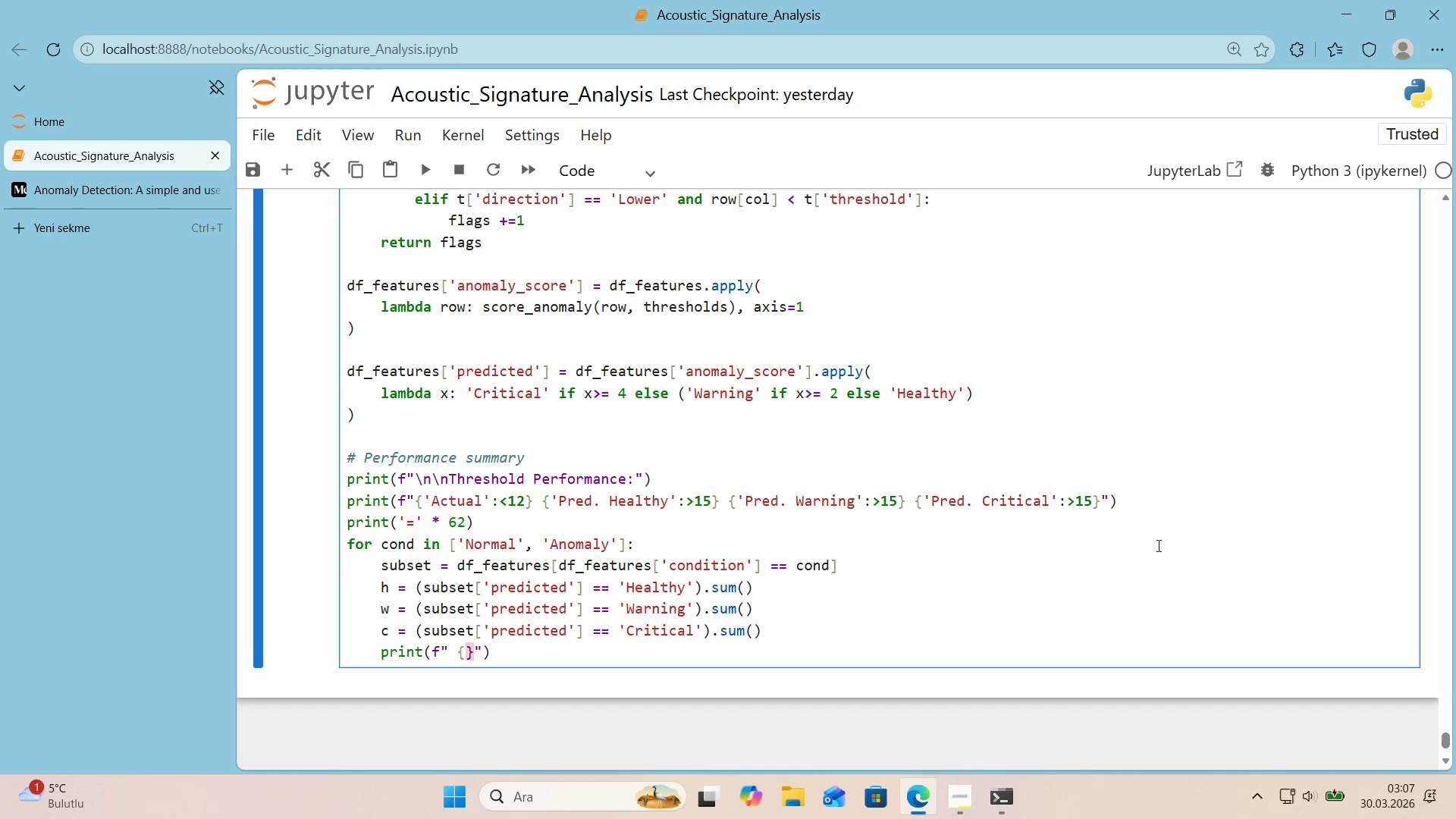 
key(ArrowLeft)
 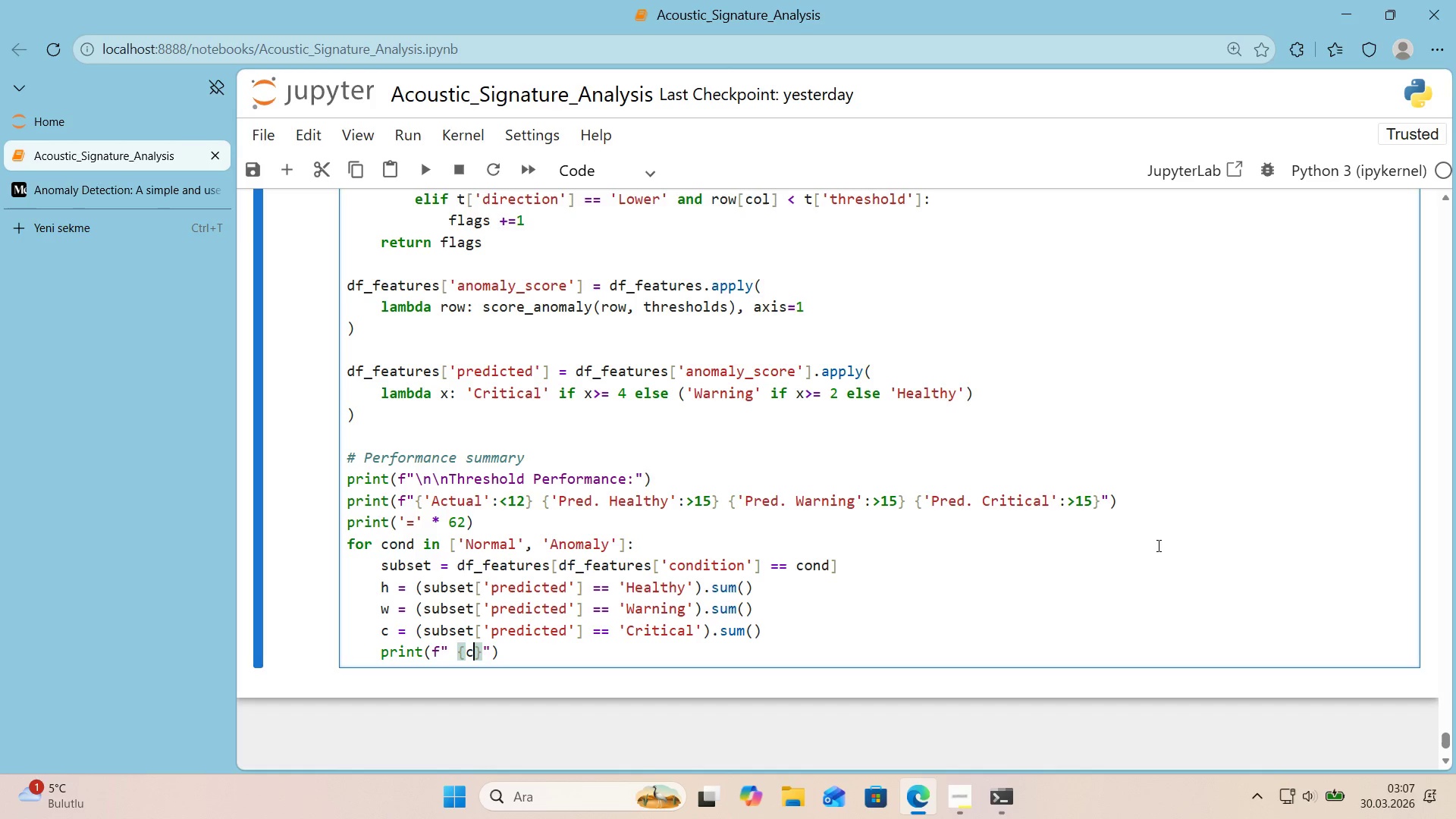 
type(cond>[Break])
key(Backspace)
type([Break]10)
 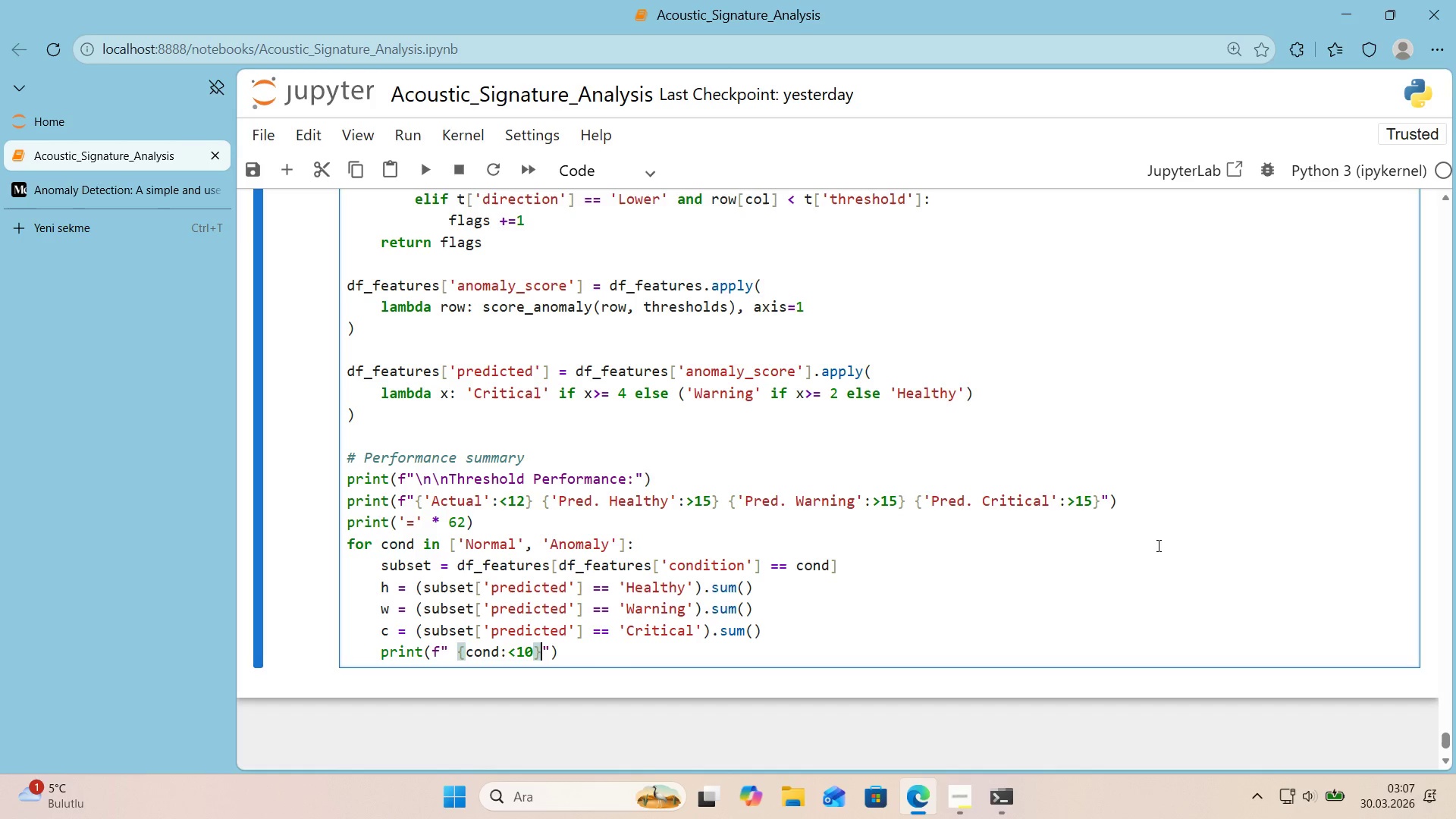 
 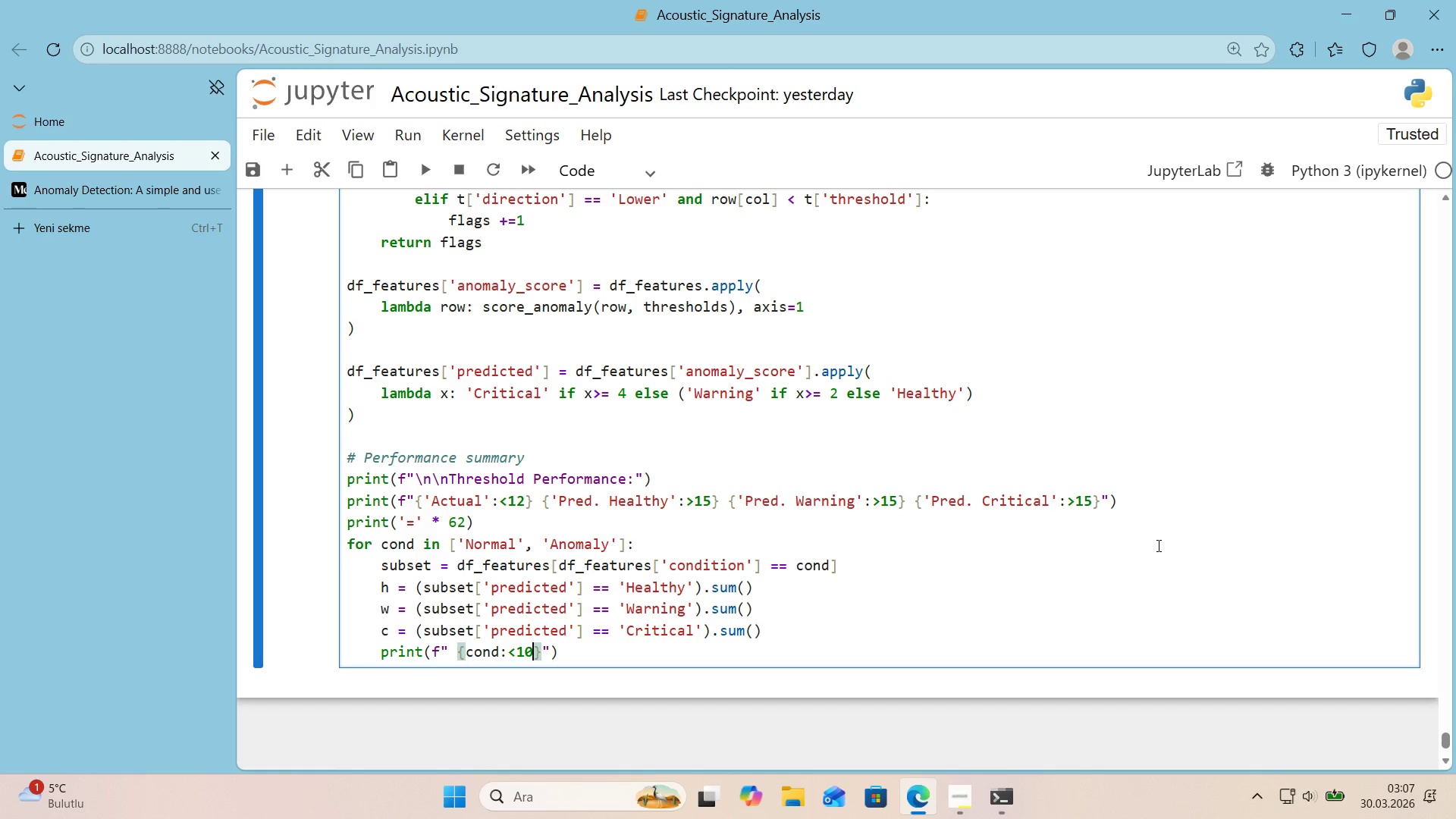 
key(ArrowRight)
 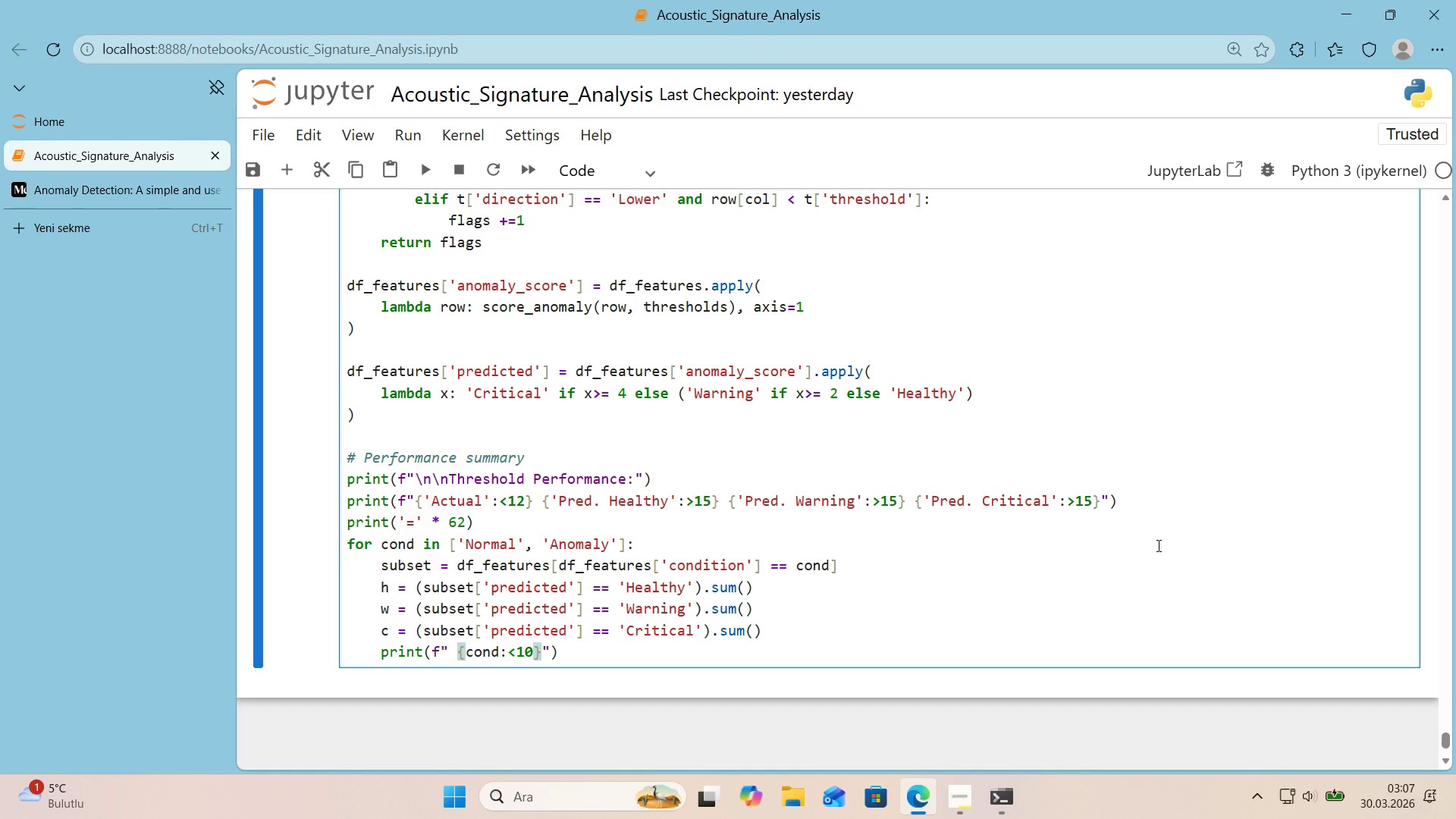 
key(Space)
 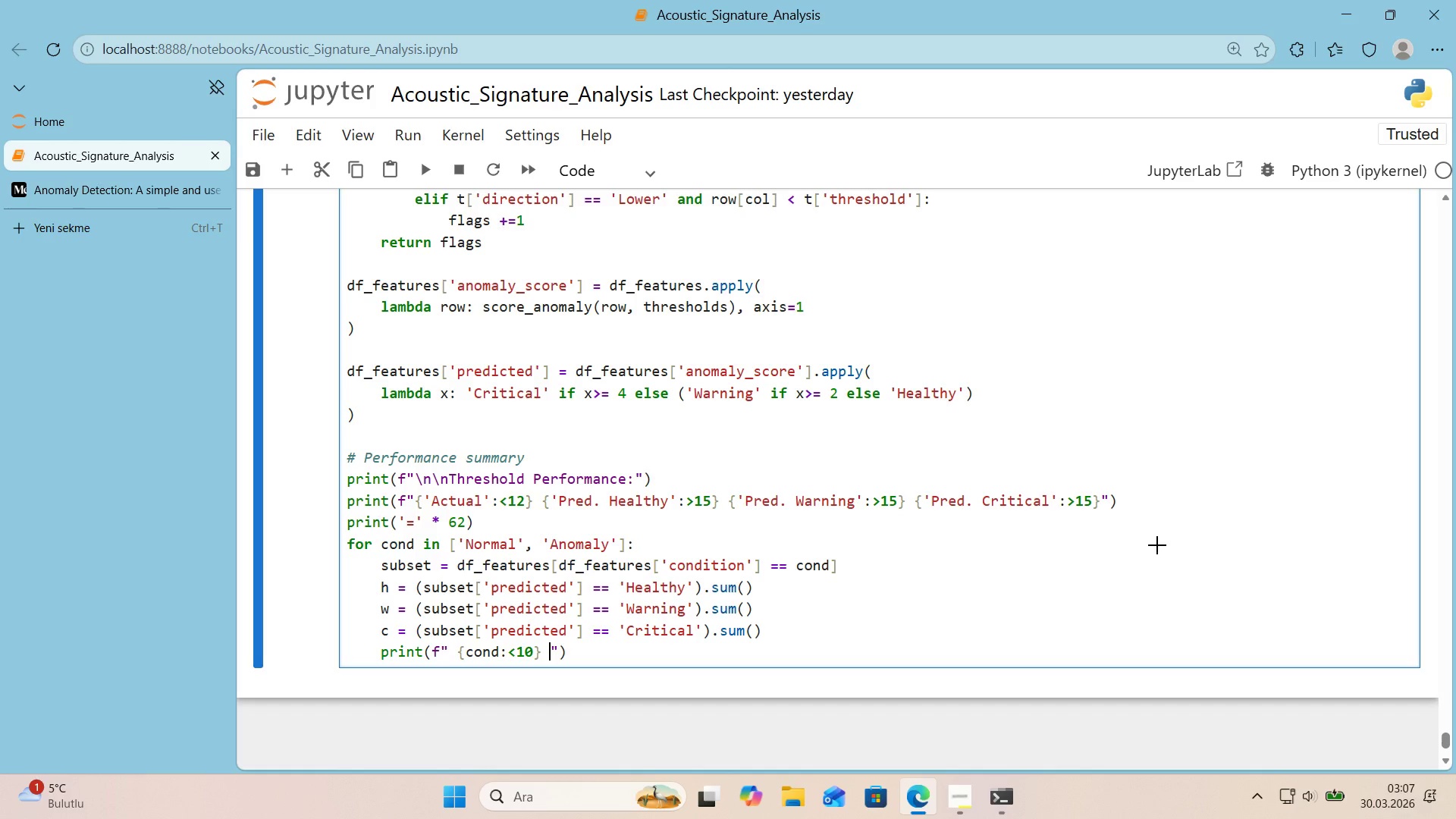 
key(Alt+Control+7)
 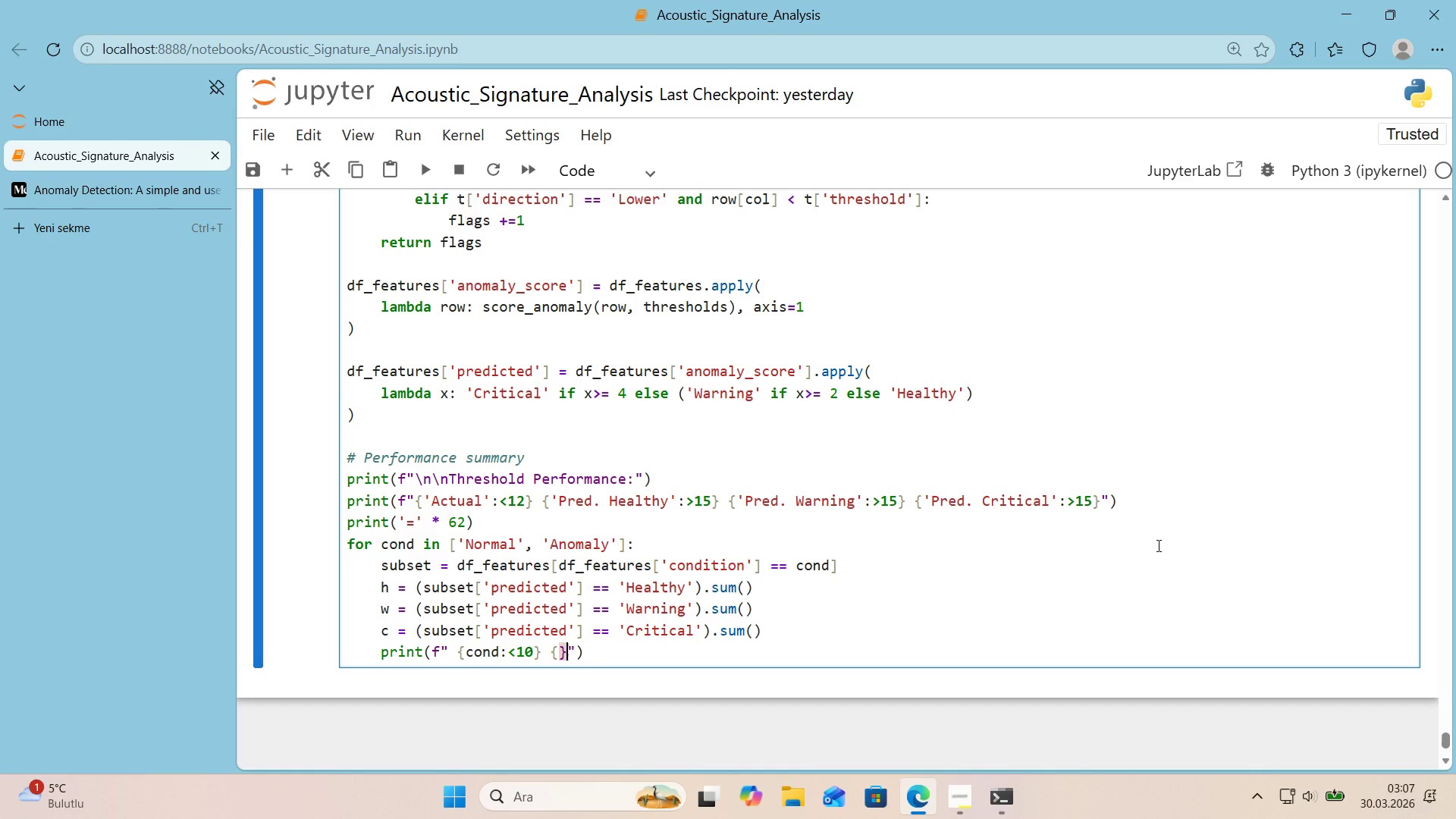 
key(Alt+Control+0)
 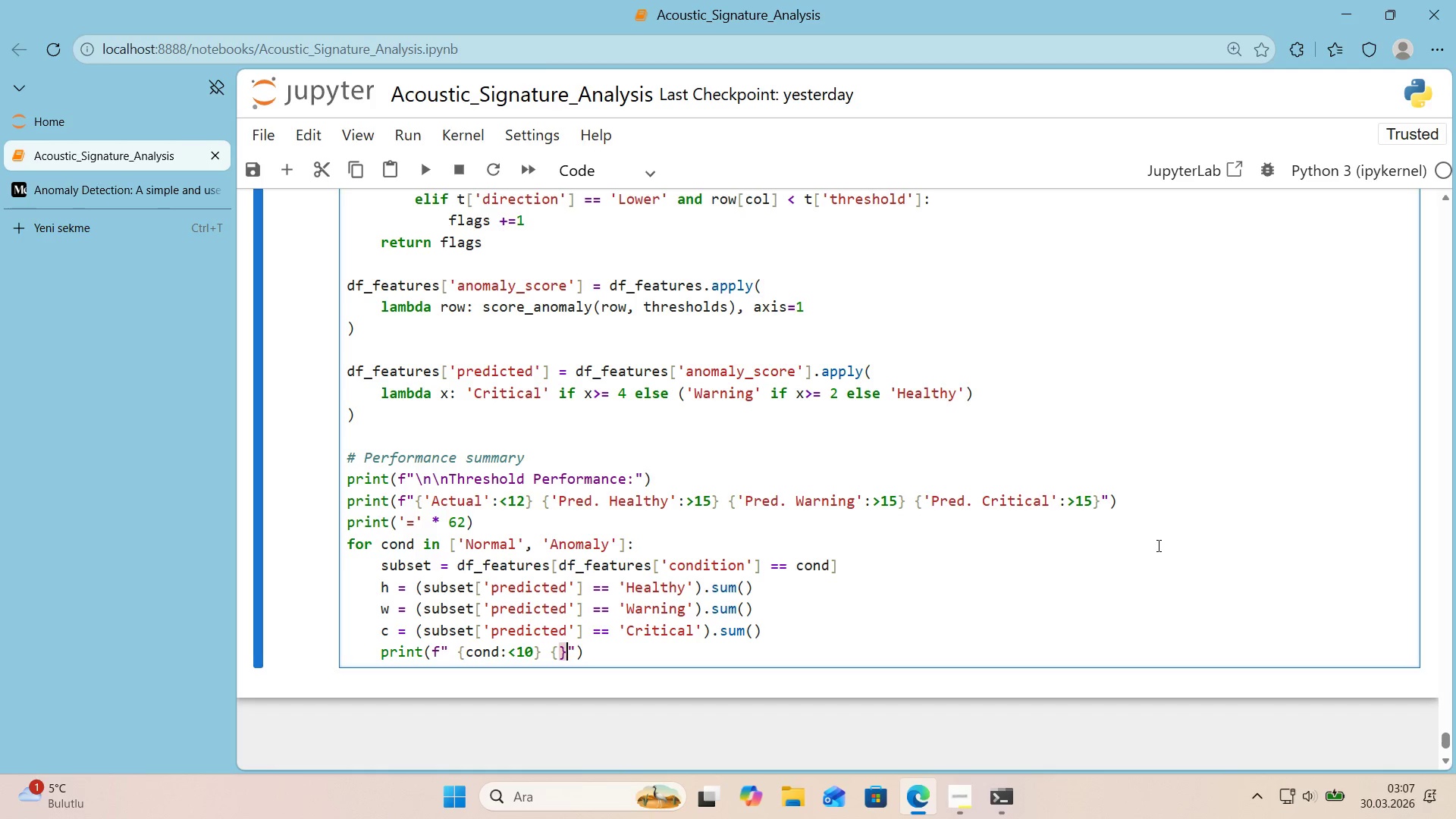 
key(ArrowLeft)
 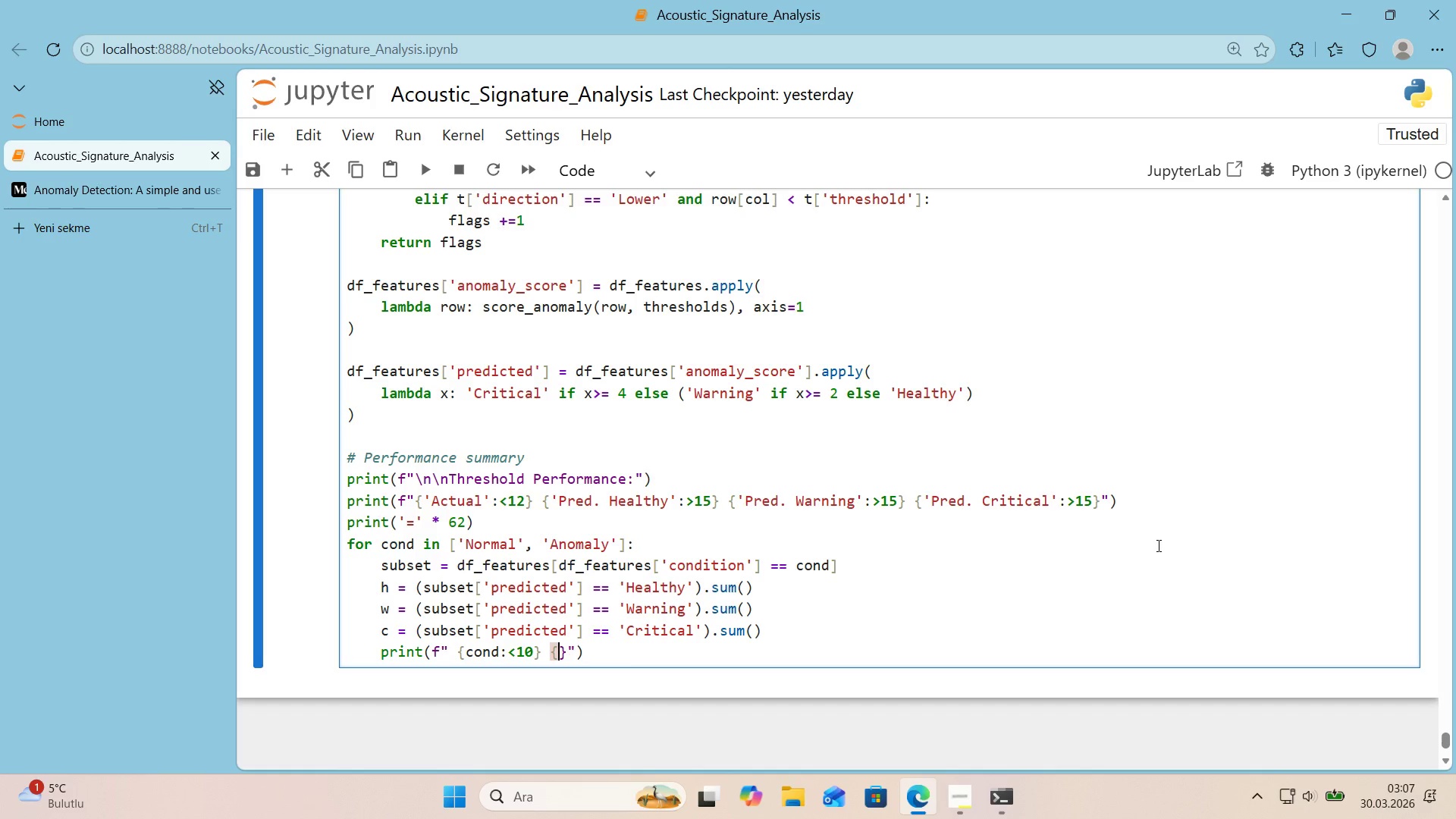 
type(h>[Break]15)
 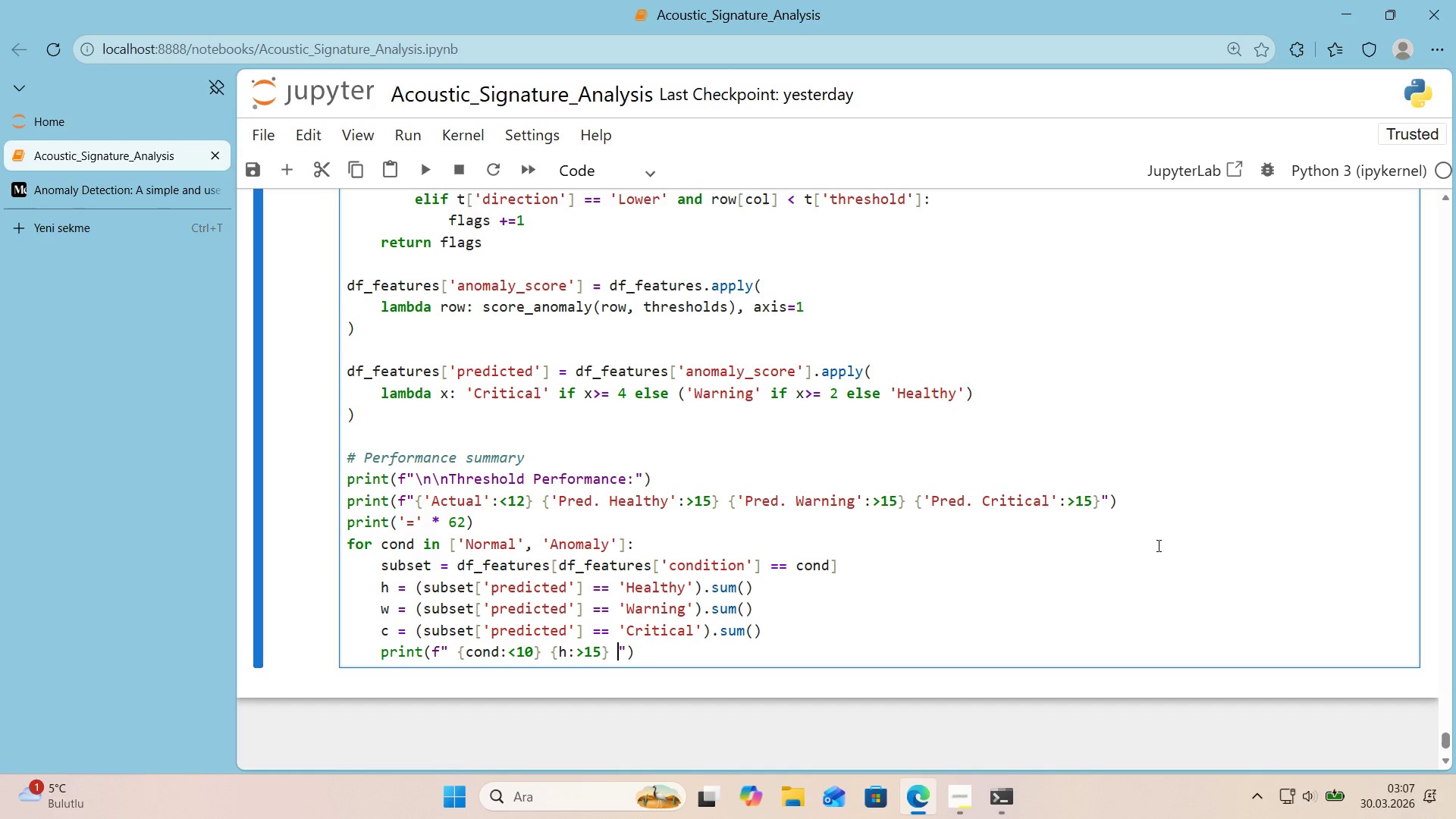 
 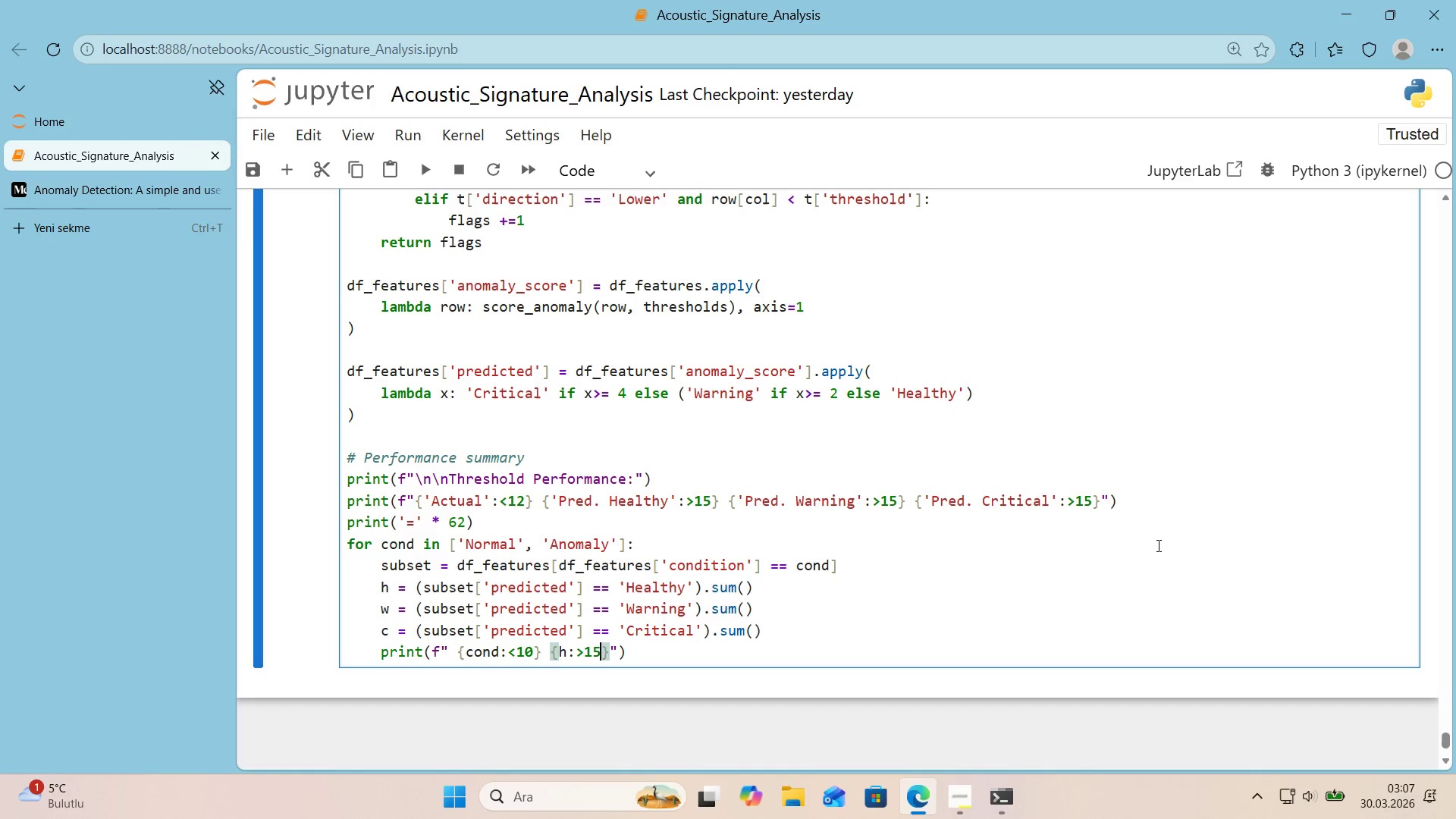 
key(ArrowRight)
 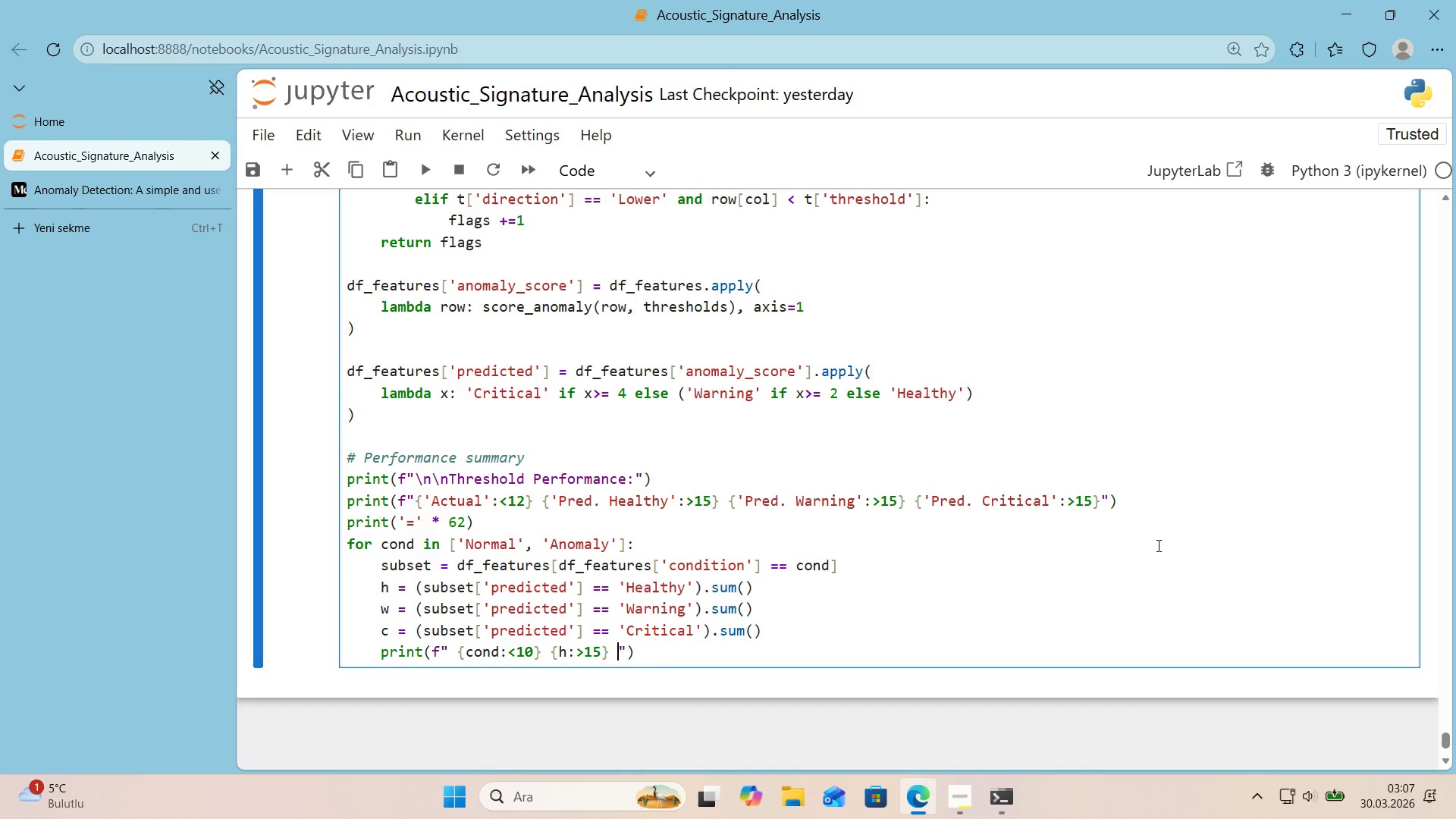 
key(Space)
 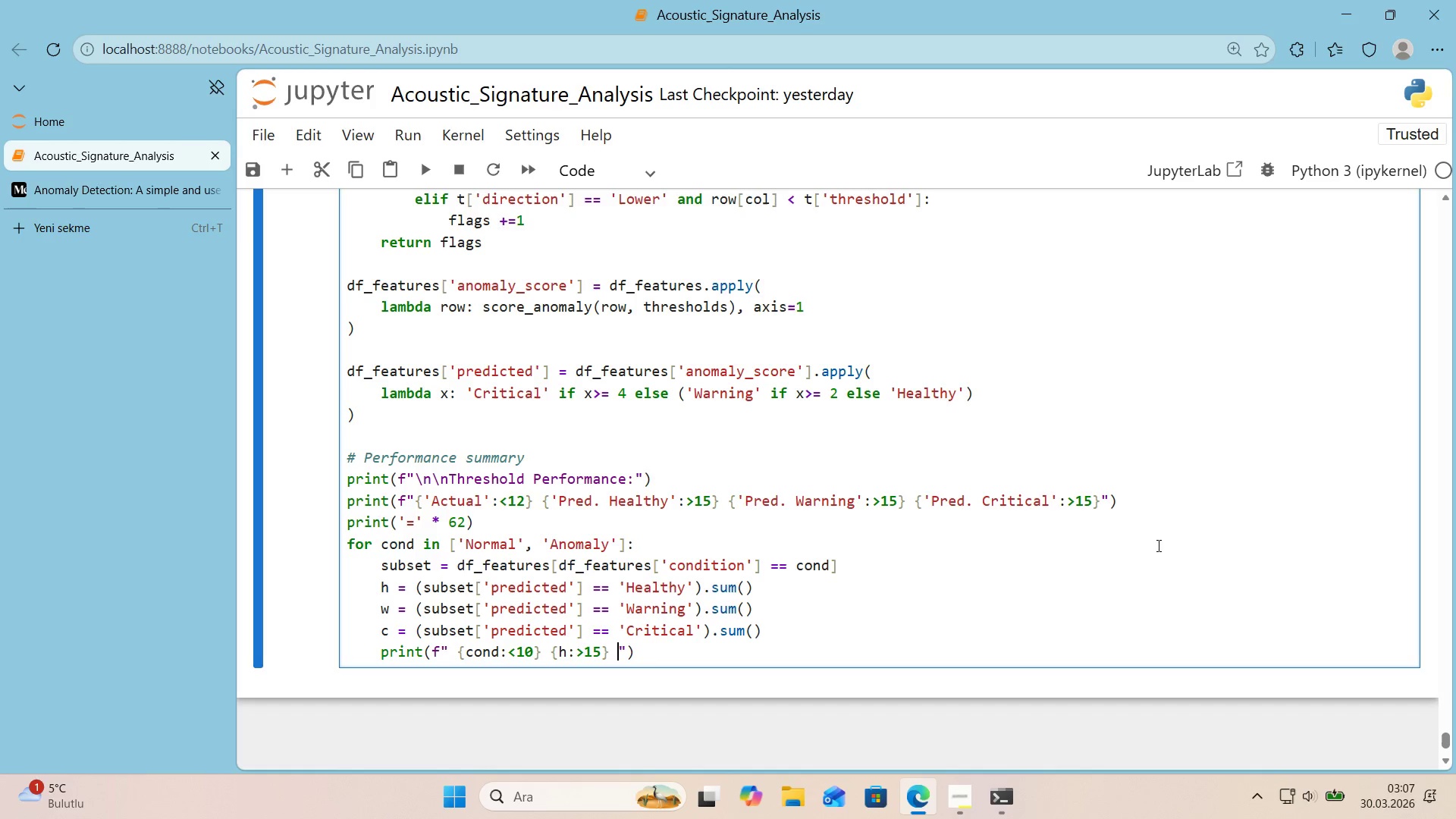 
key(Alt+Control+7)
 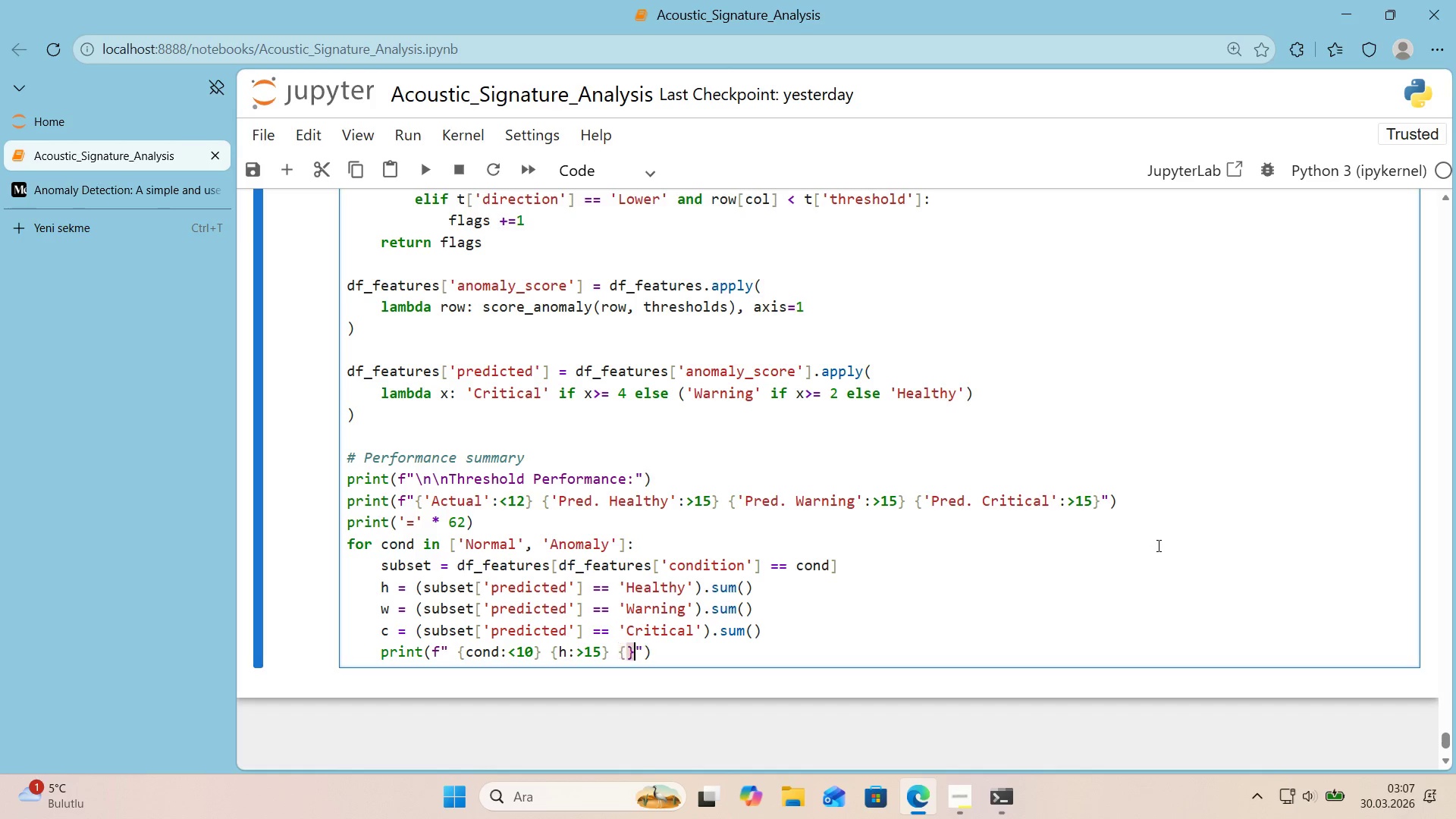 
key(Alt+Control+0)
 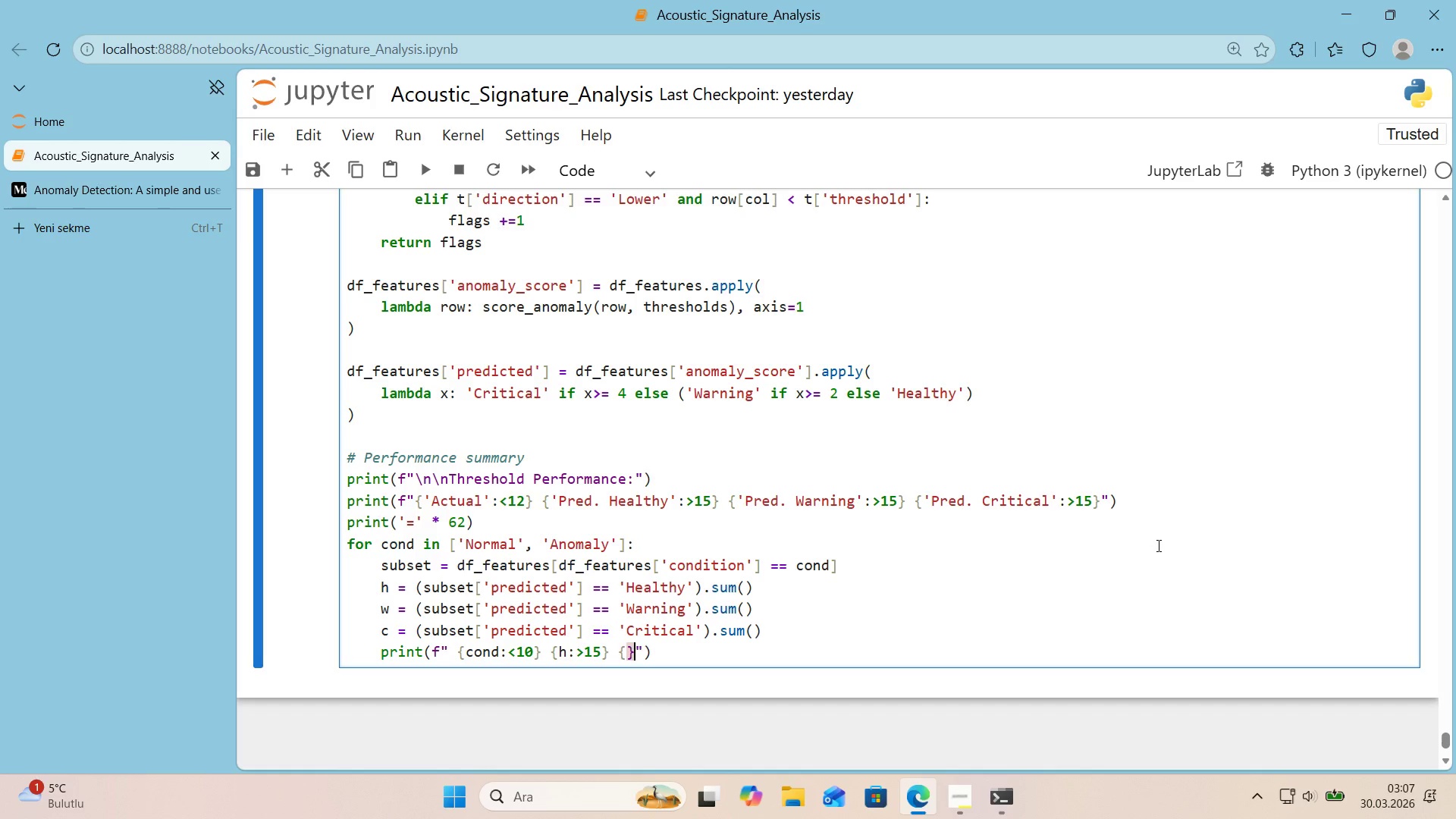 
key(ArrowLeft)
 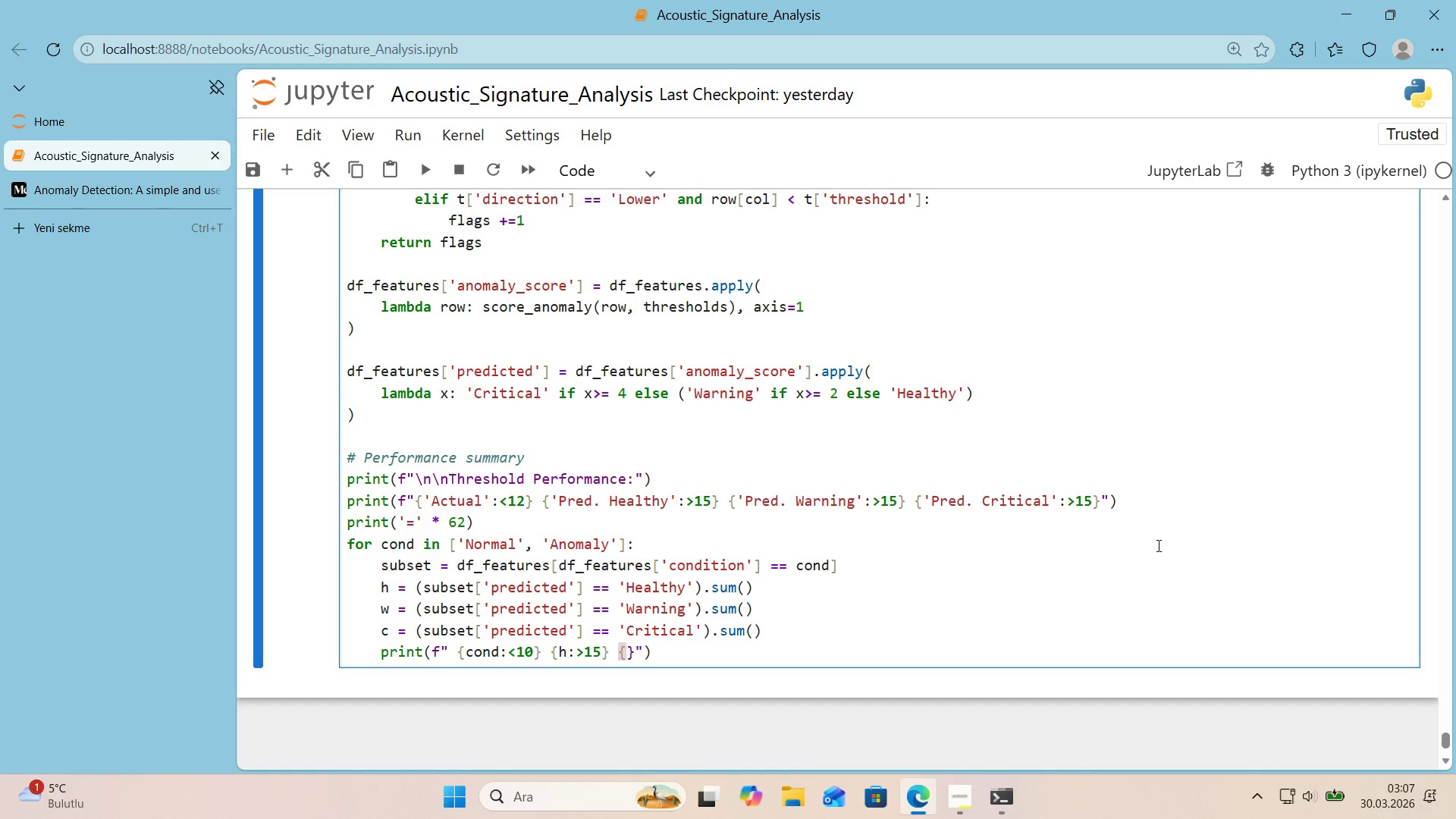 
type(w>[Break]15)
 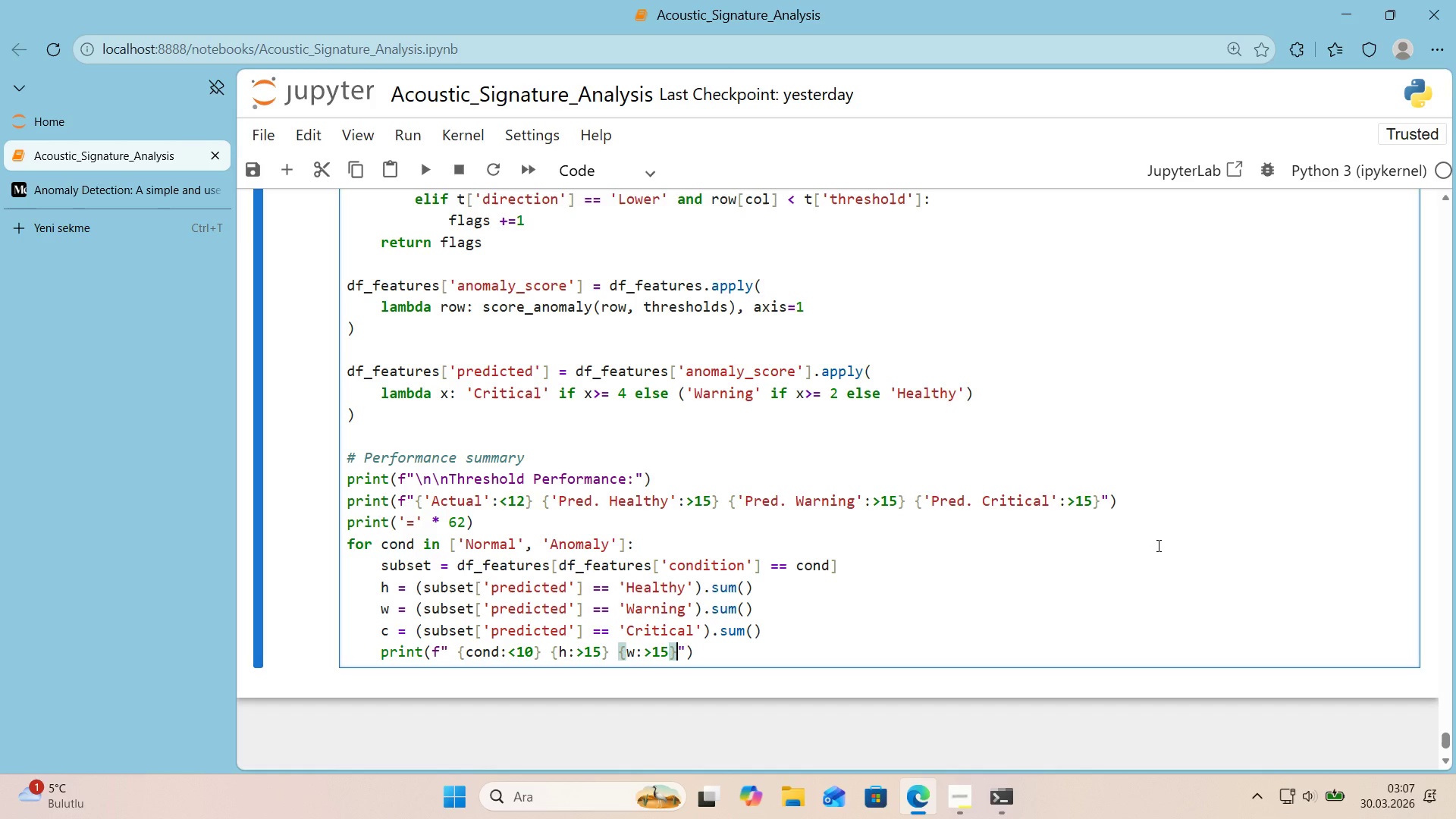 
 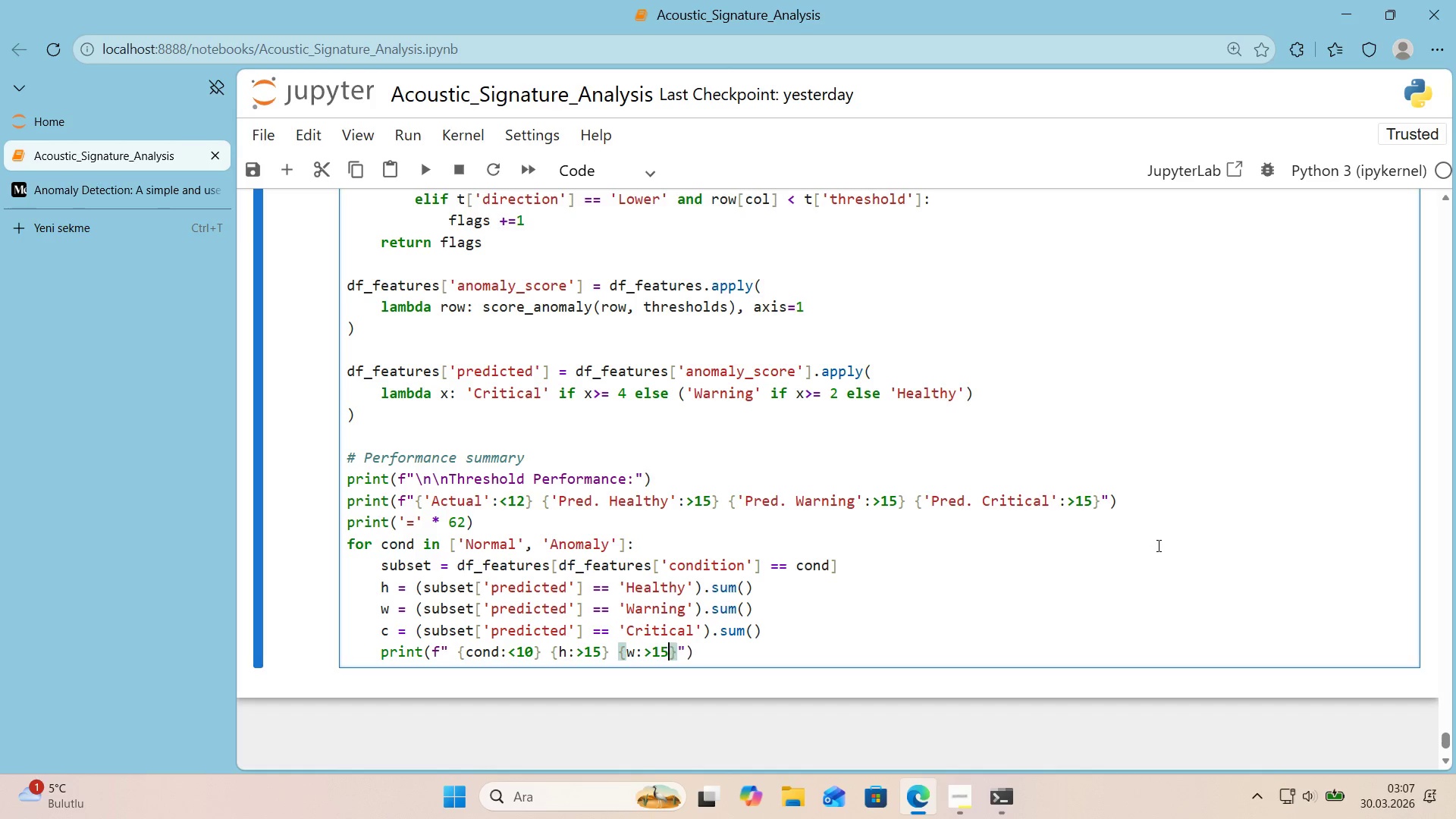 
key(ArrowRight)
 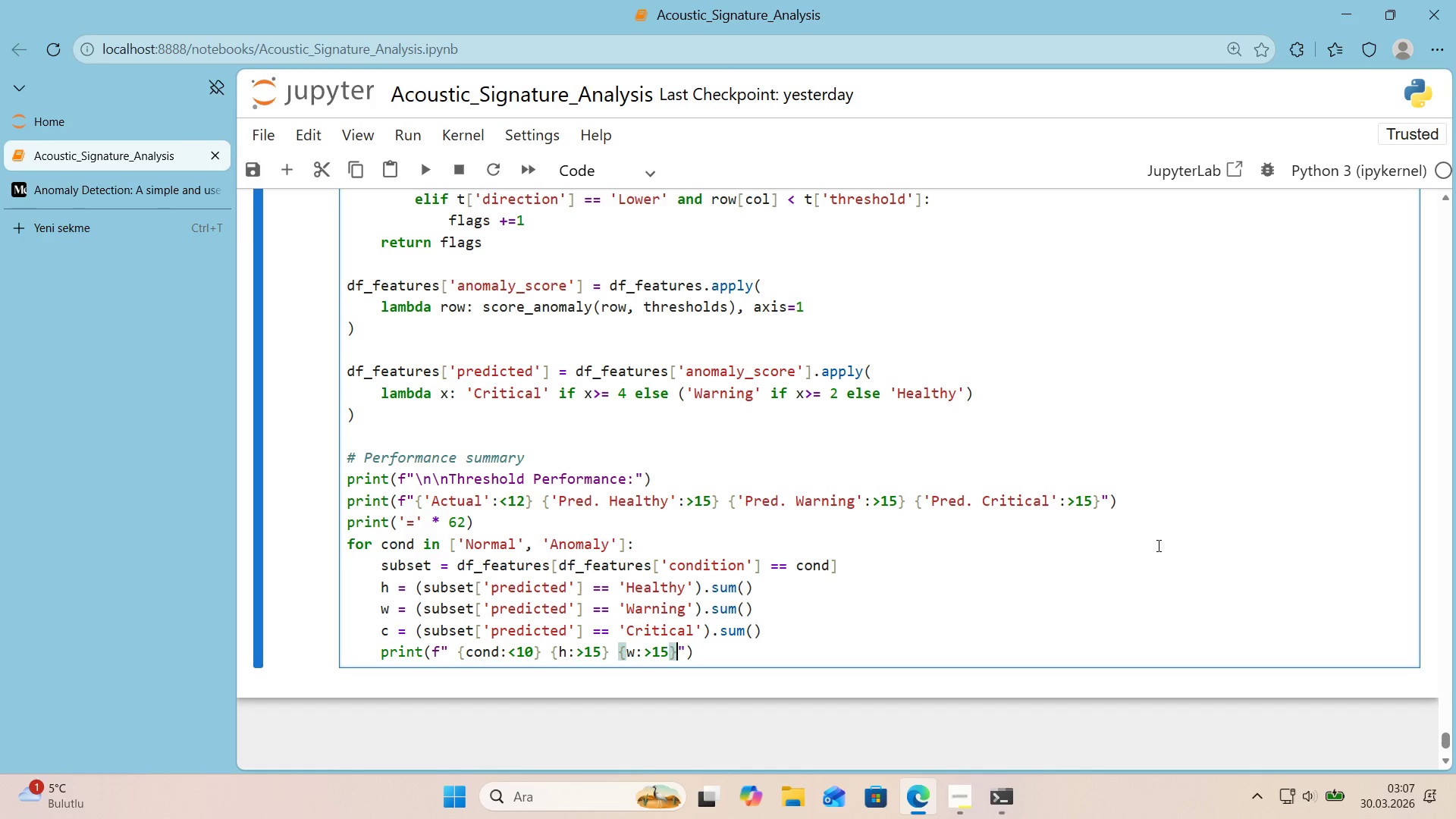 
key(Space)
 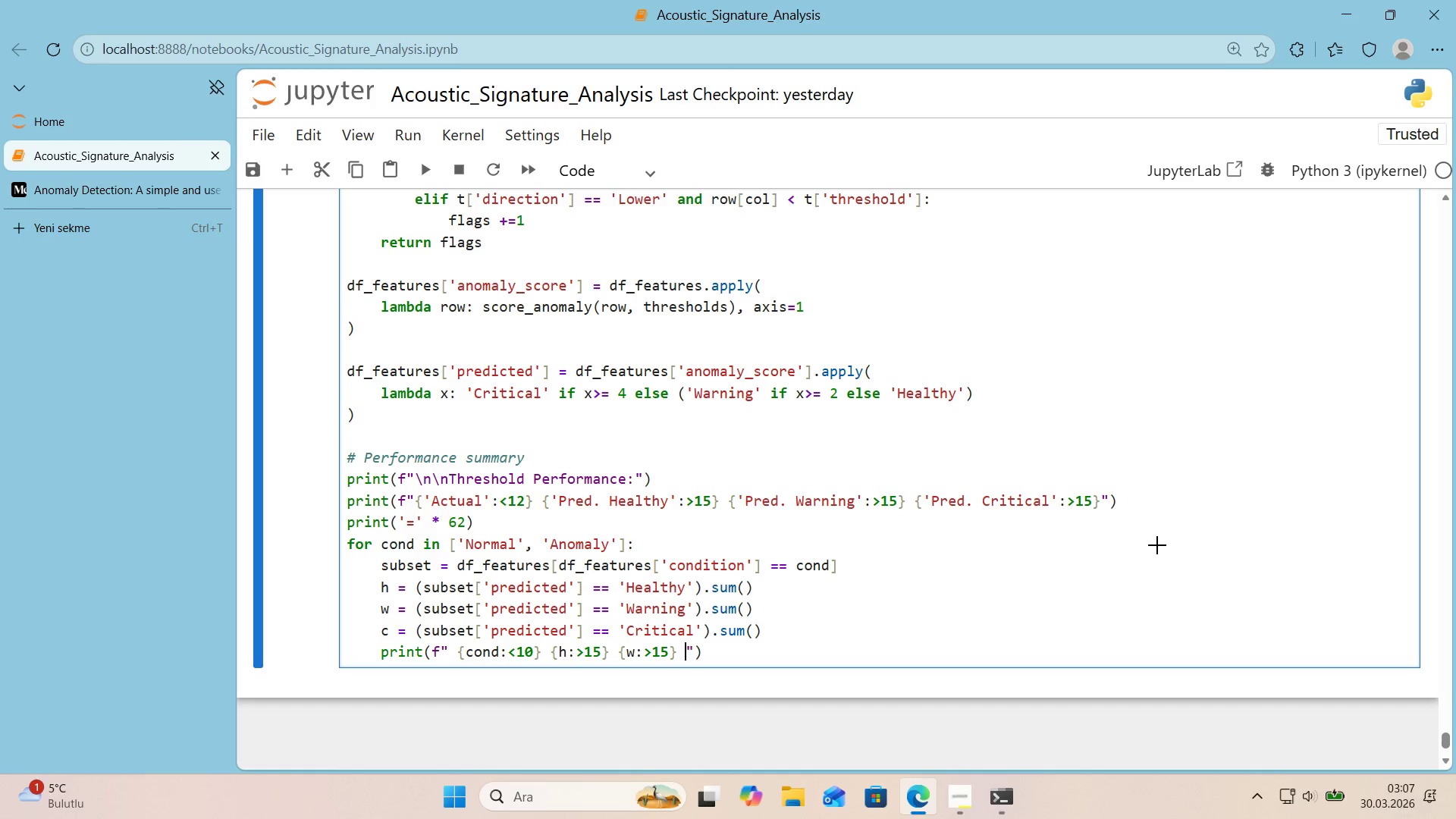 
key(Alt+Control+7)
 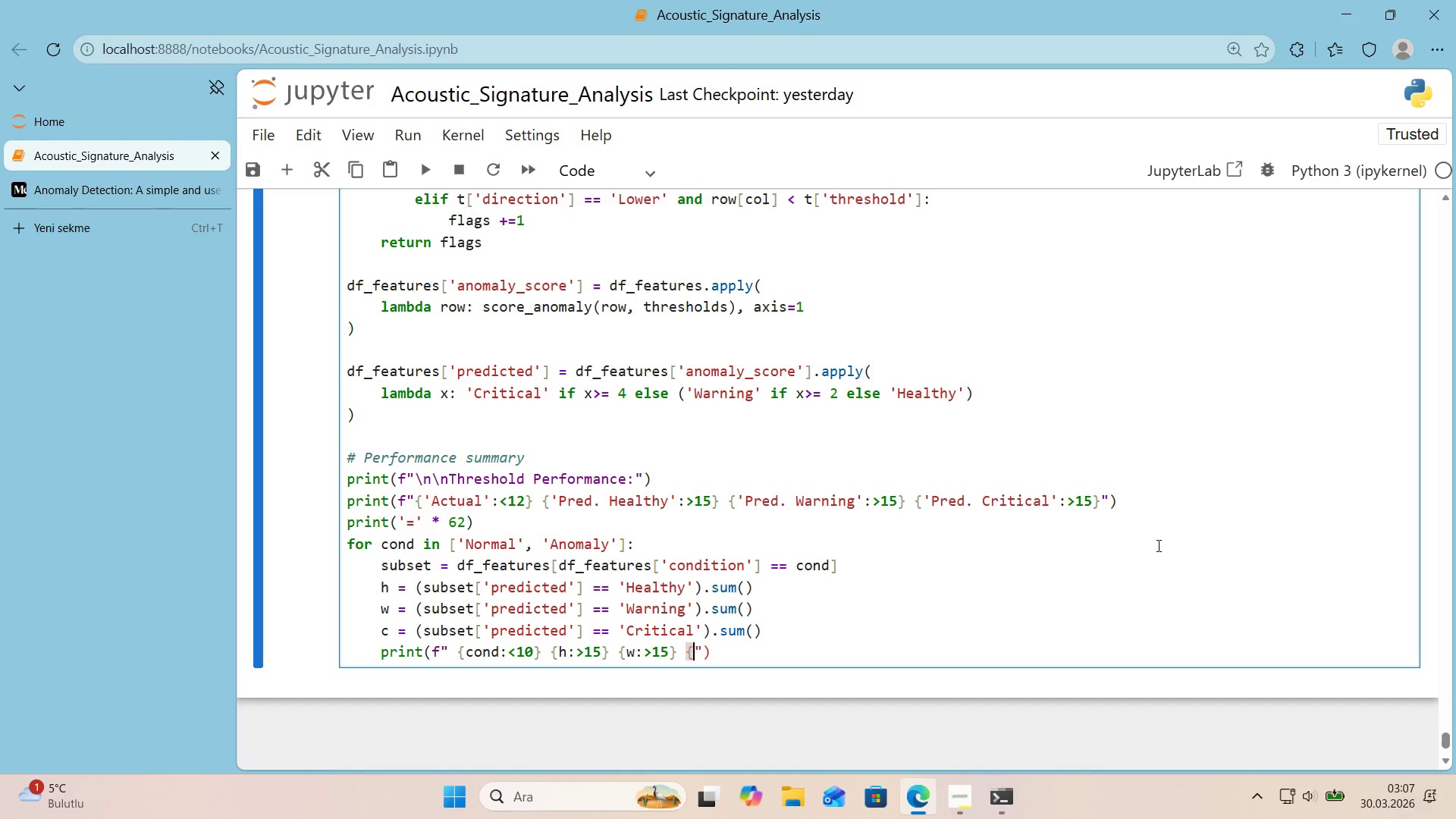 
key(Alt+Control+0)
 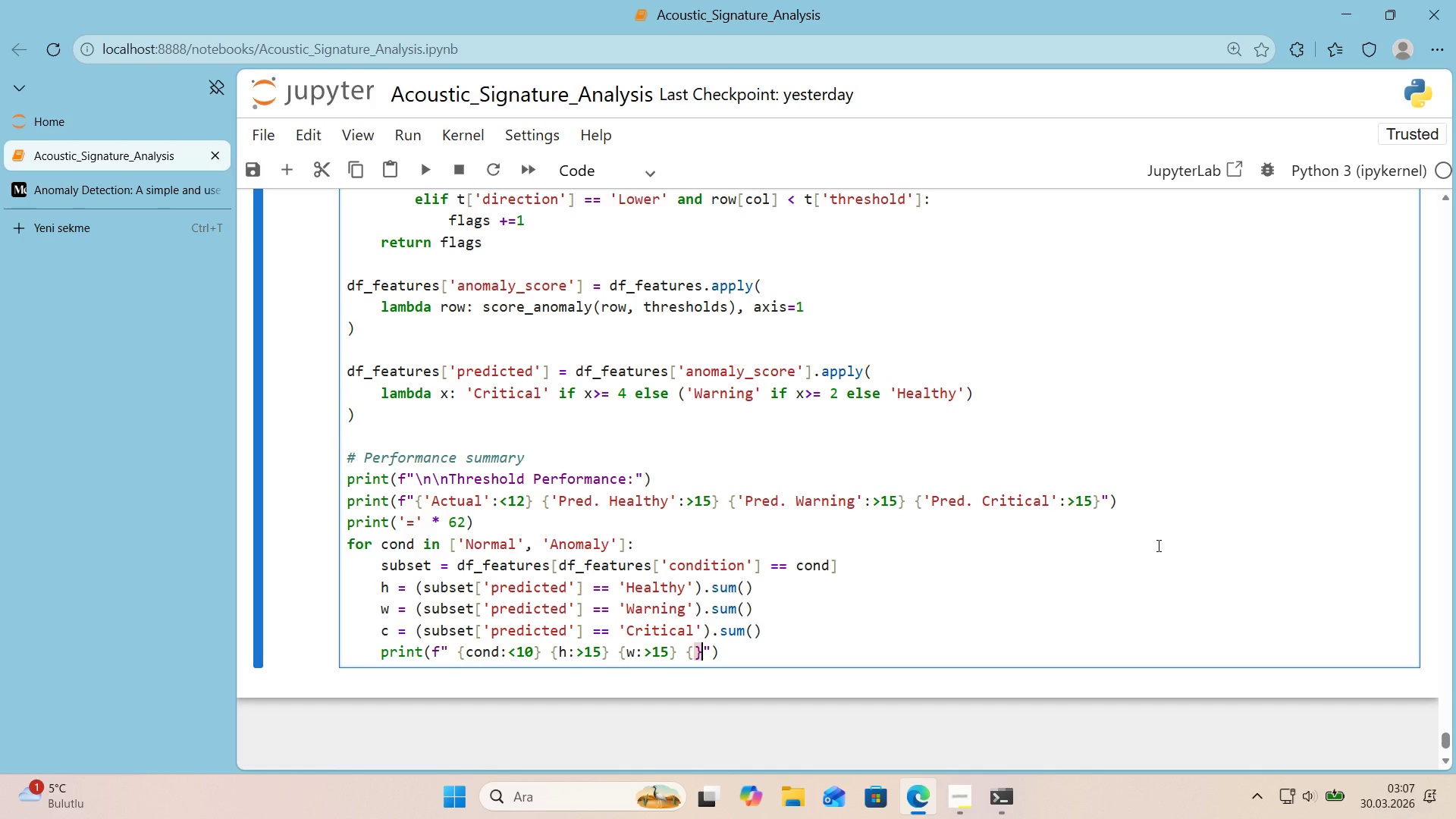 
key(ArrowLeft)
 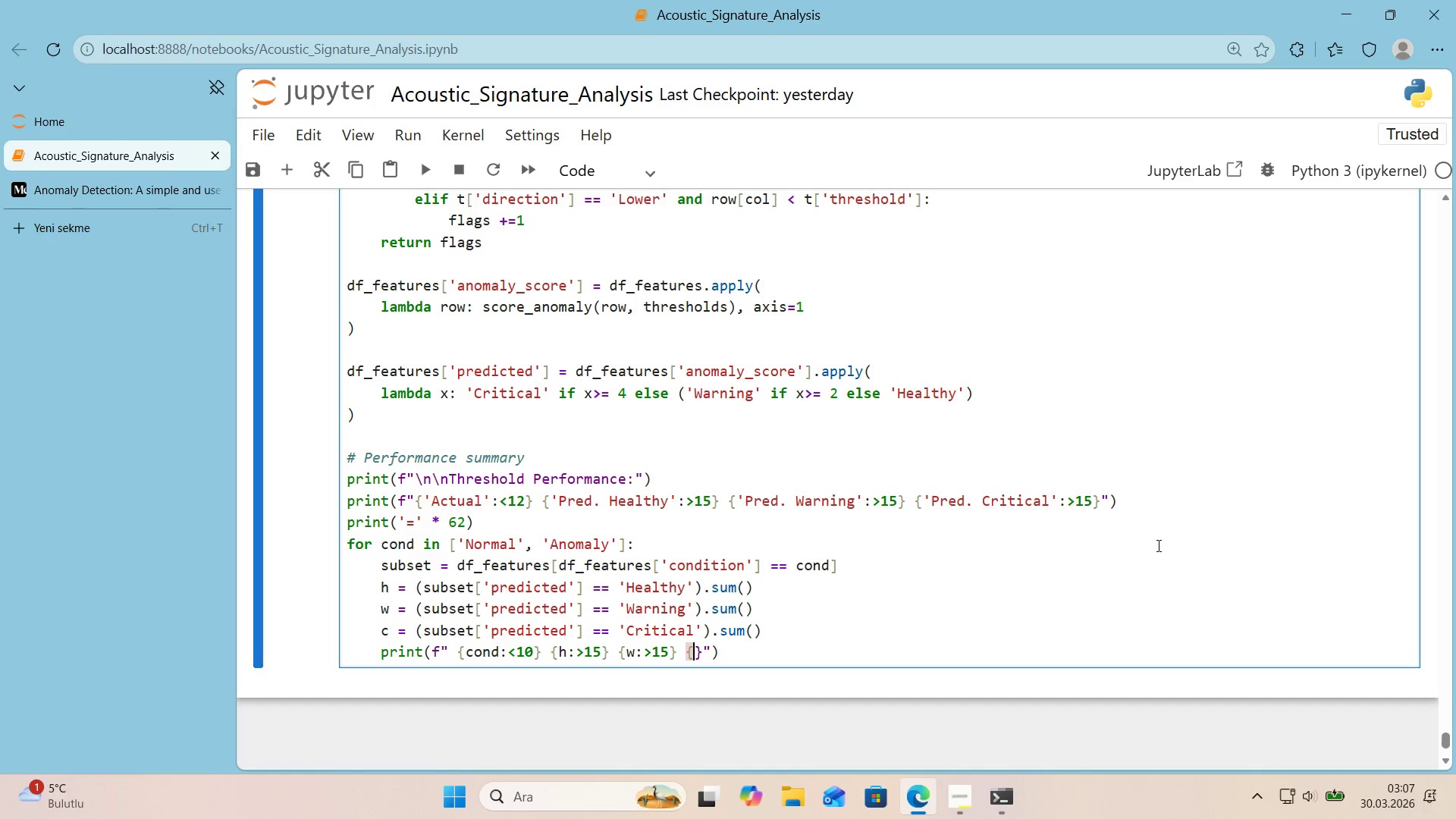 
type(c>[Break]15)
 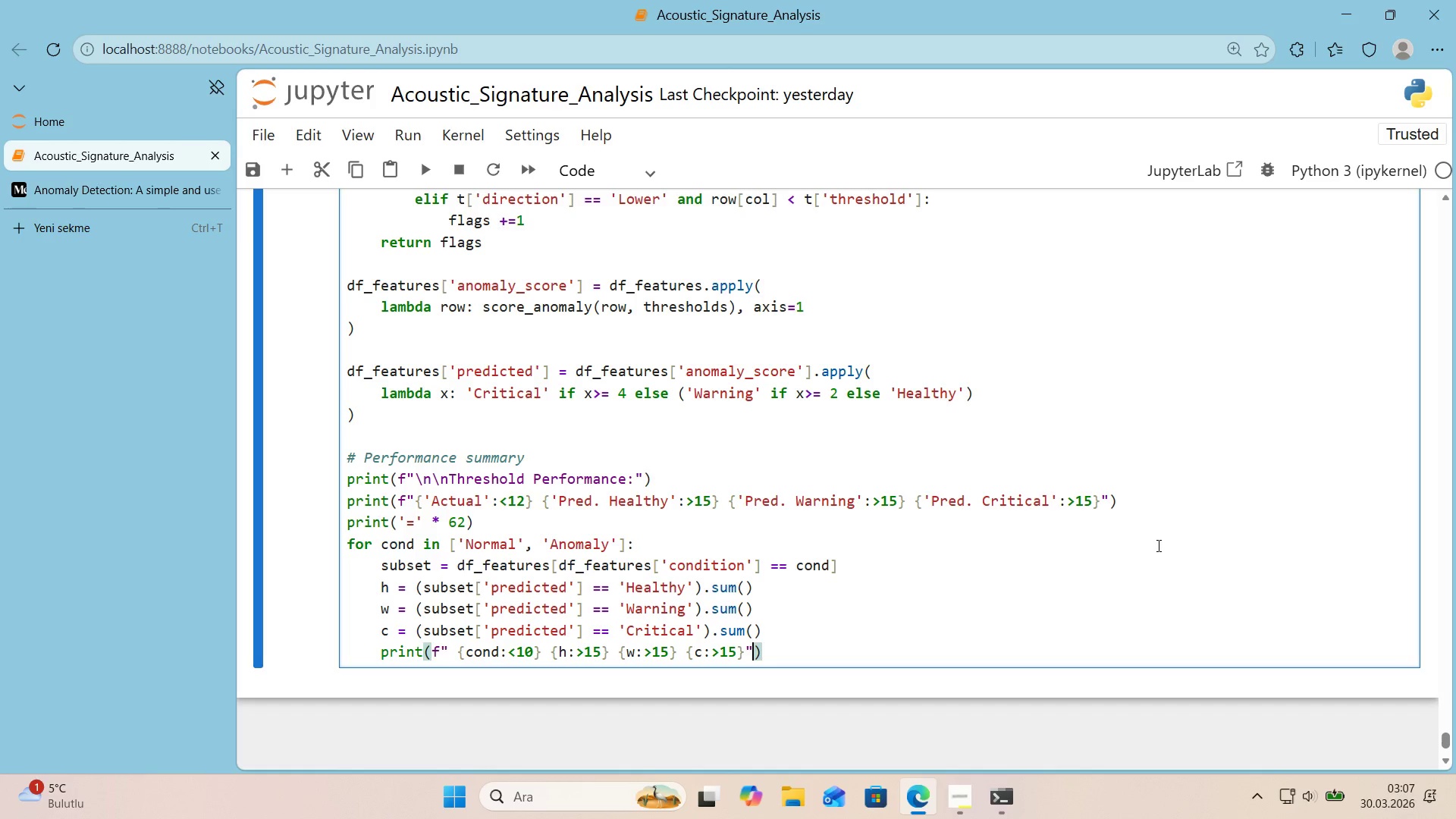 
 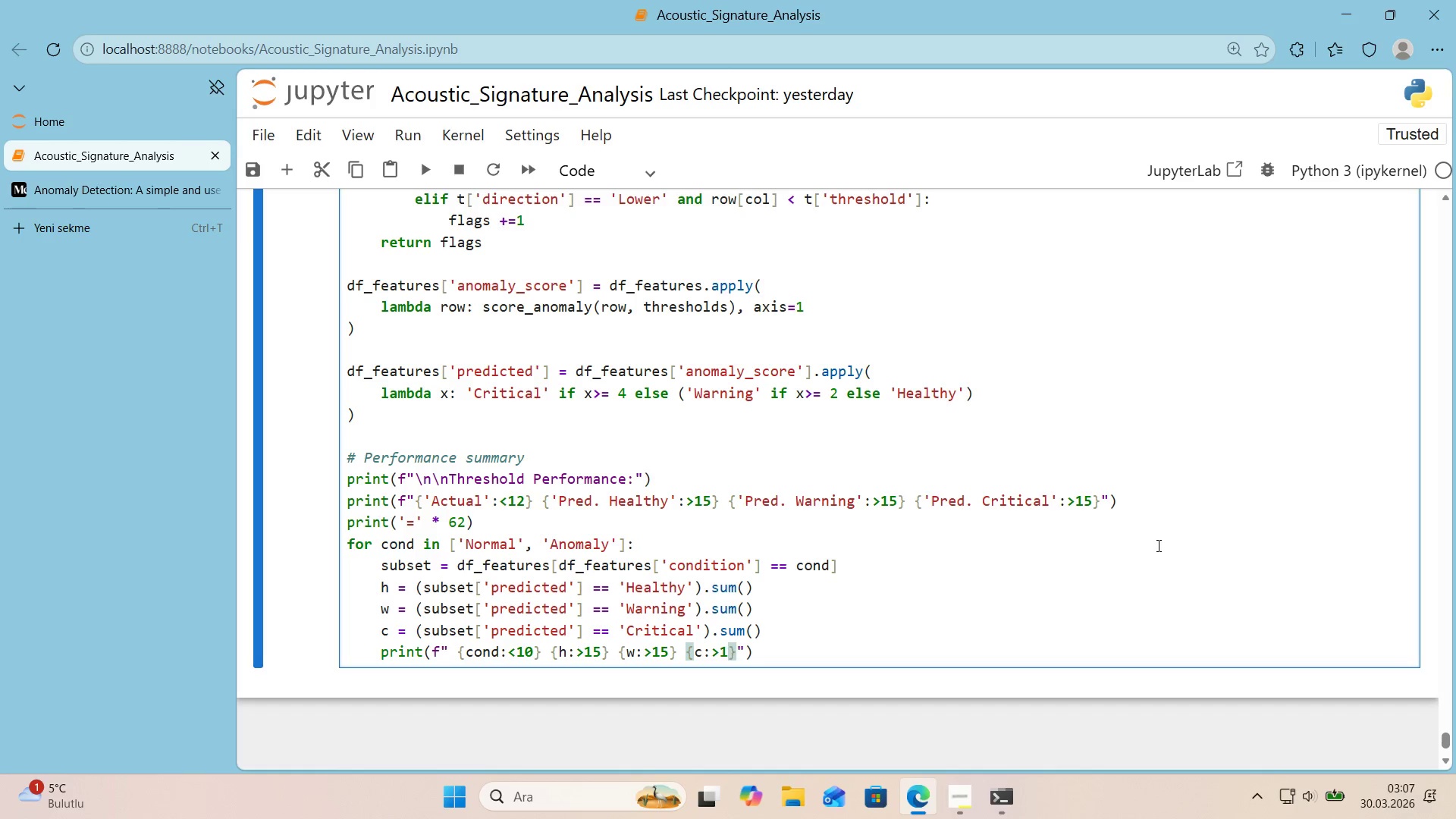 
key(ArrowRight)
 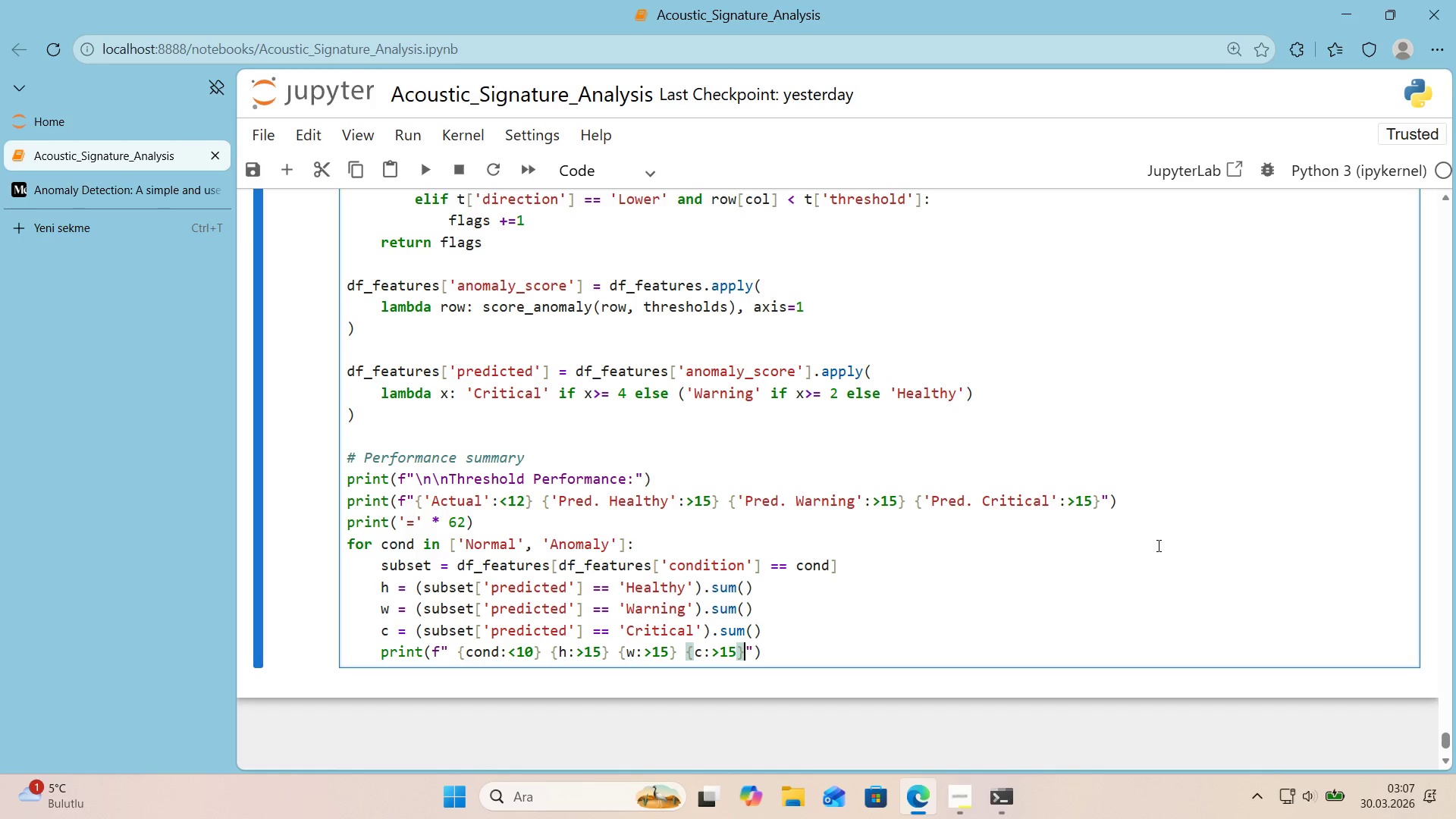 
key(ArrowRight)
 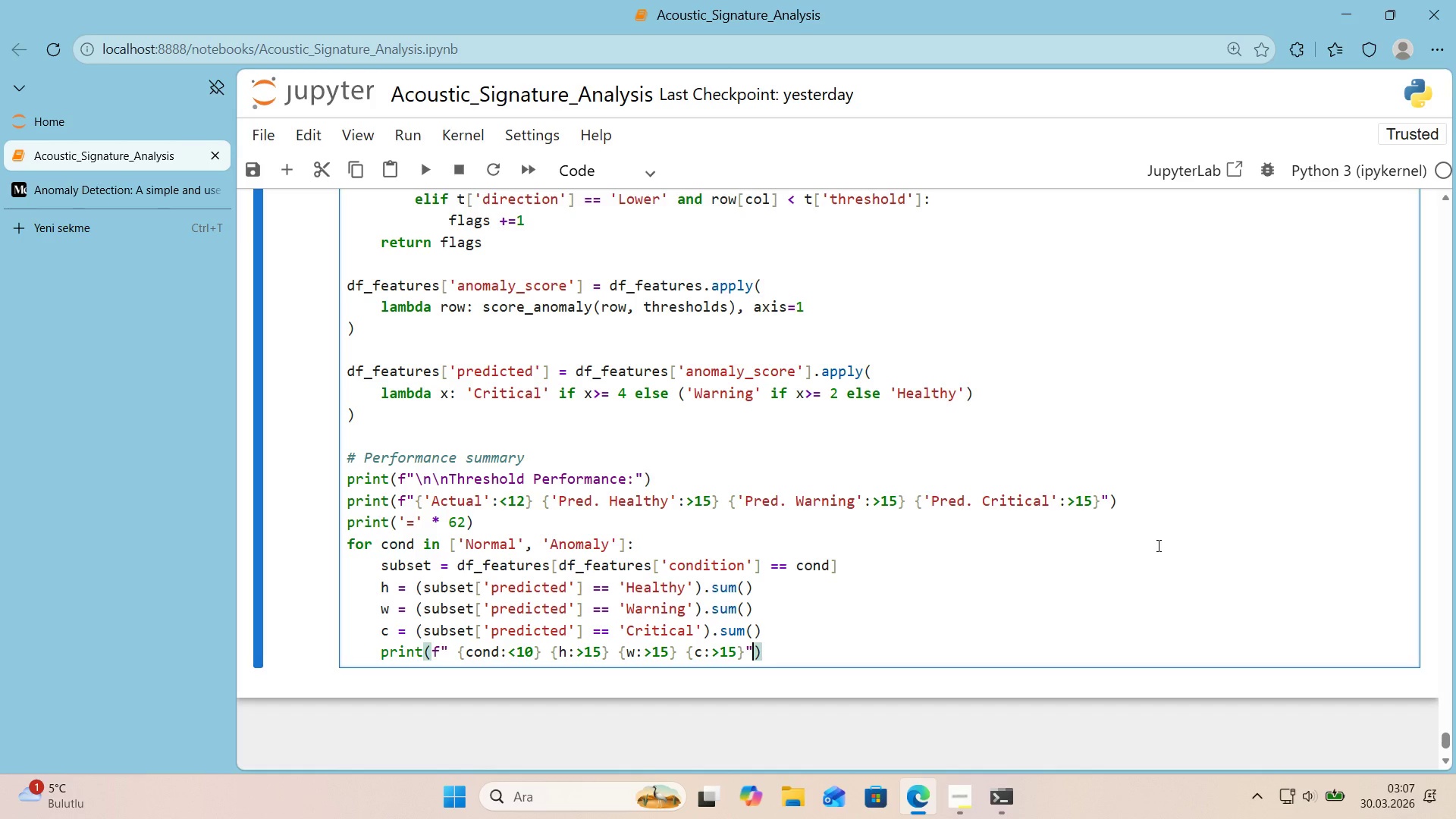 
key(ArrowRight)
 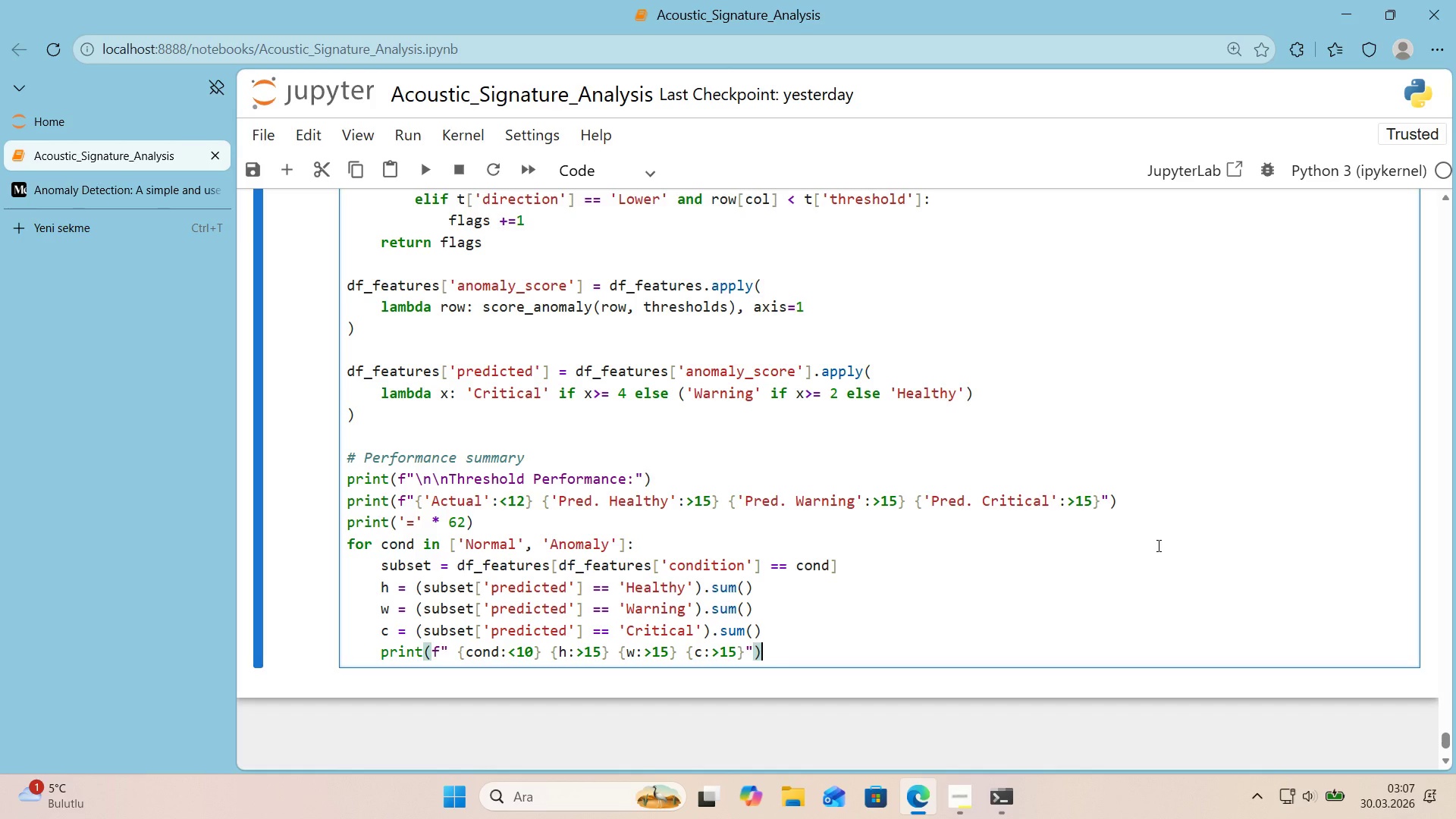 
key(Enter)
 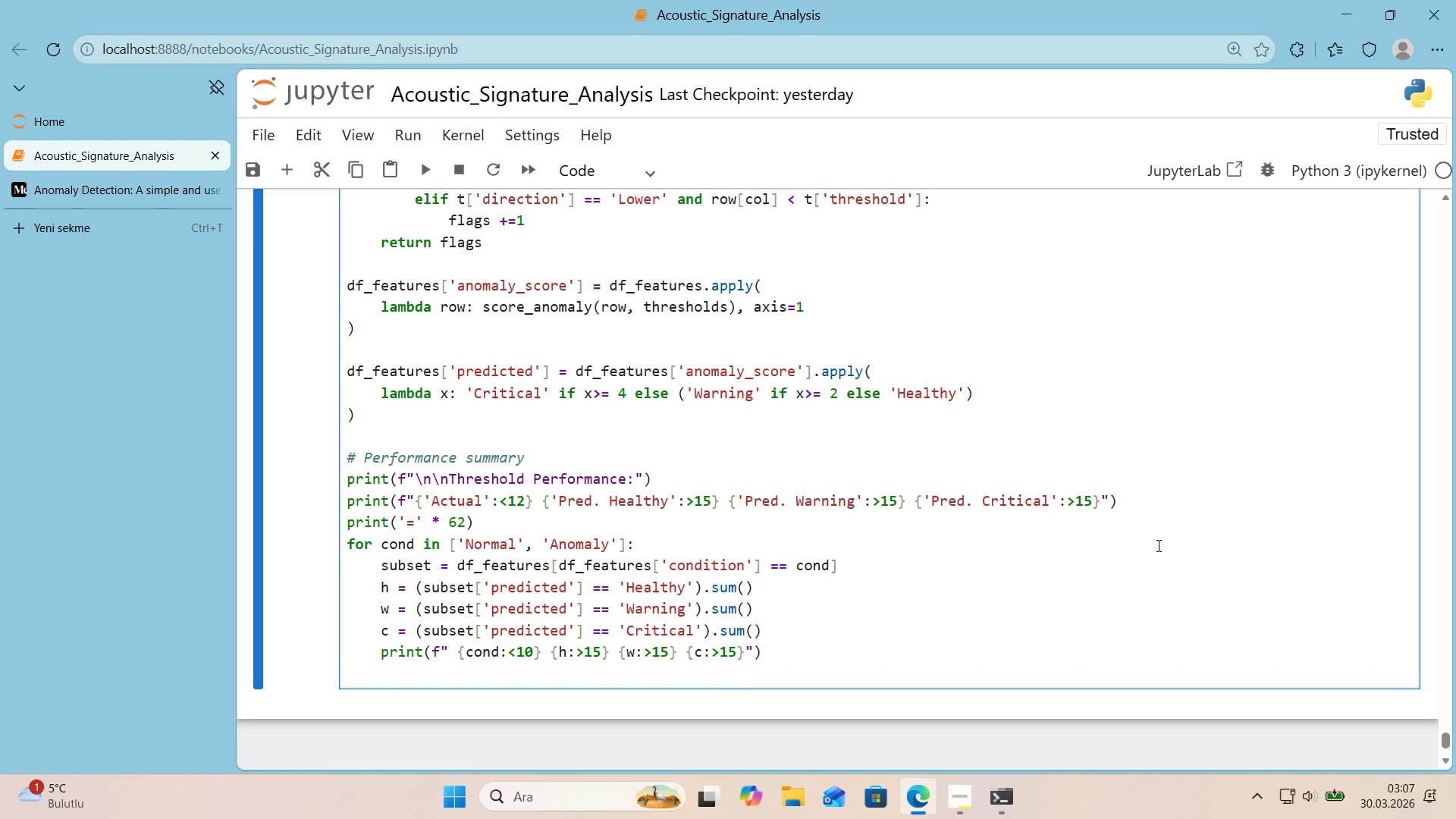 
key(Enter)
 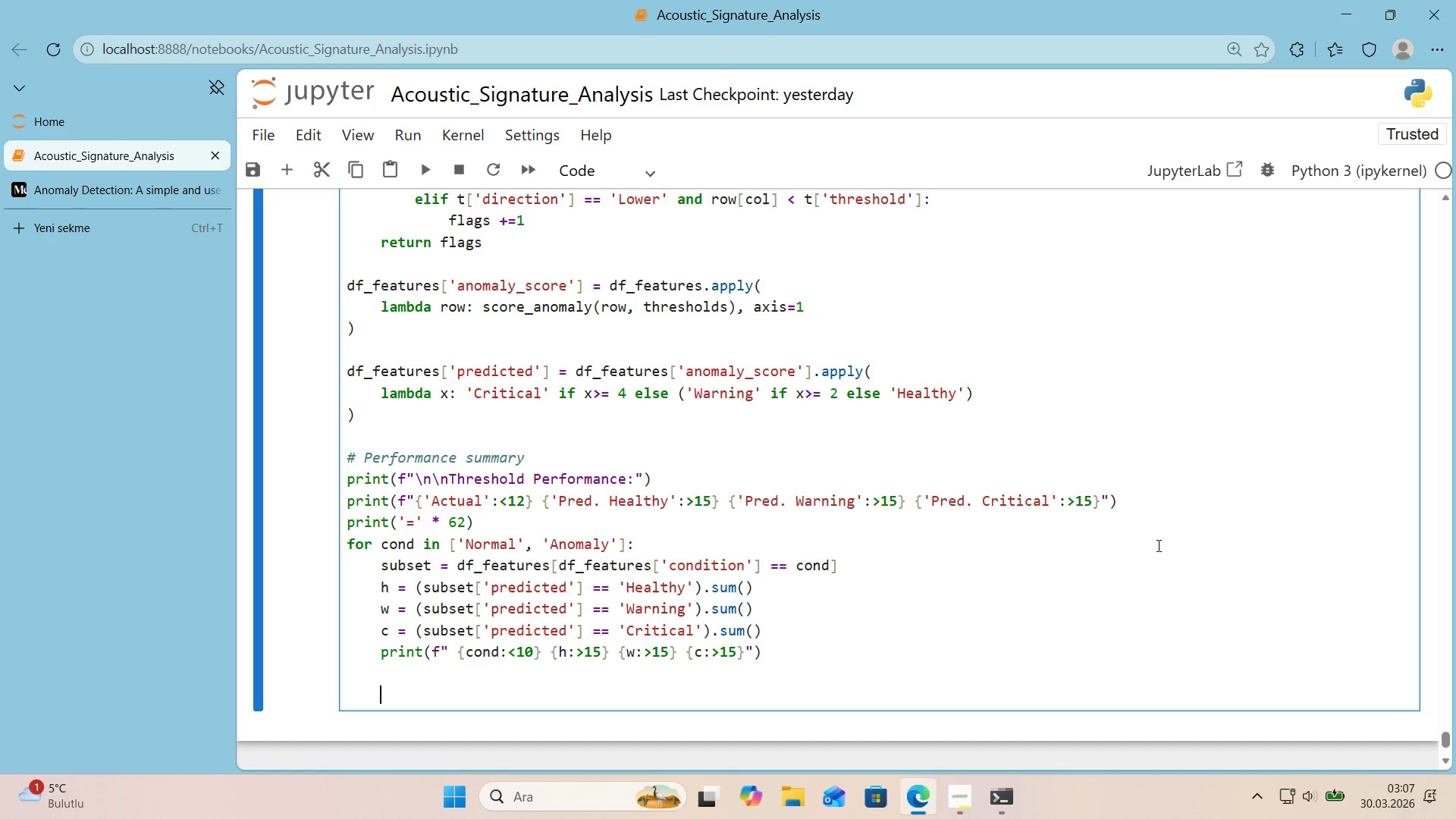 
key(Backspace)
 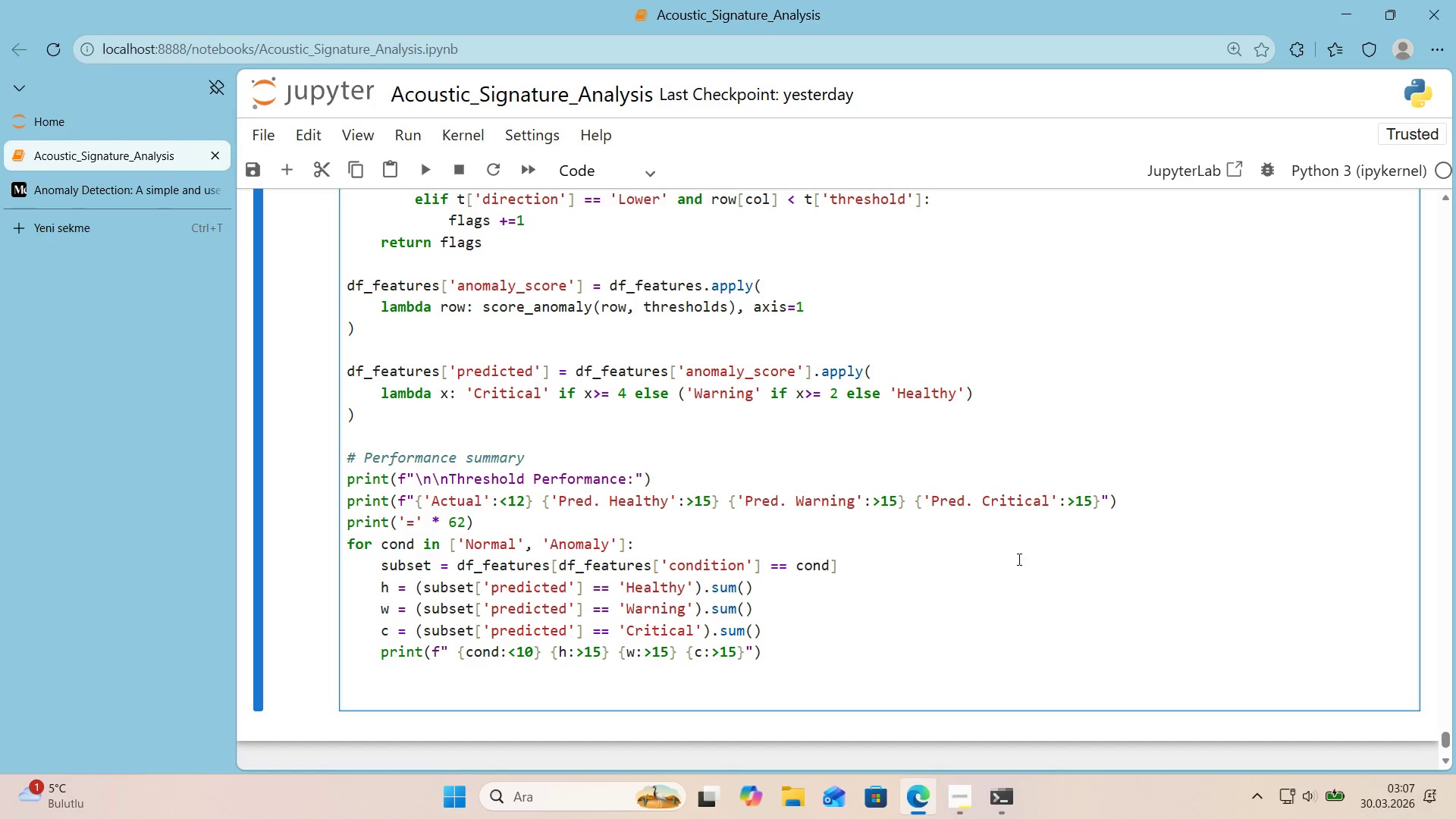 
scroll: coordinate [1018, 561], scroll_direction: down, amount: 1.0
 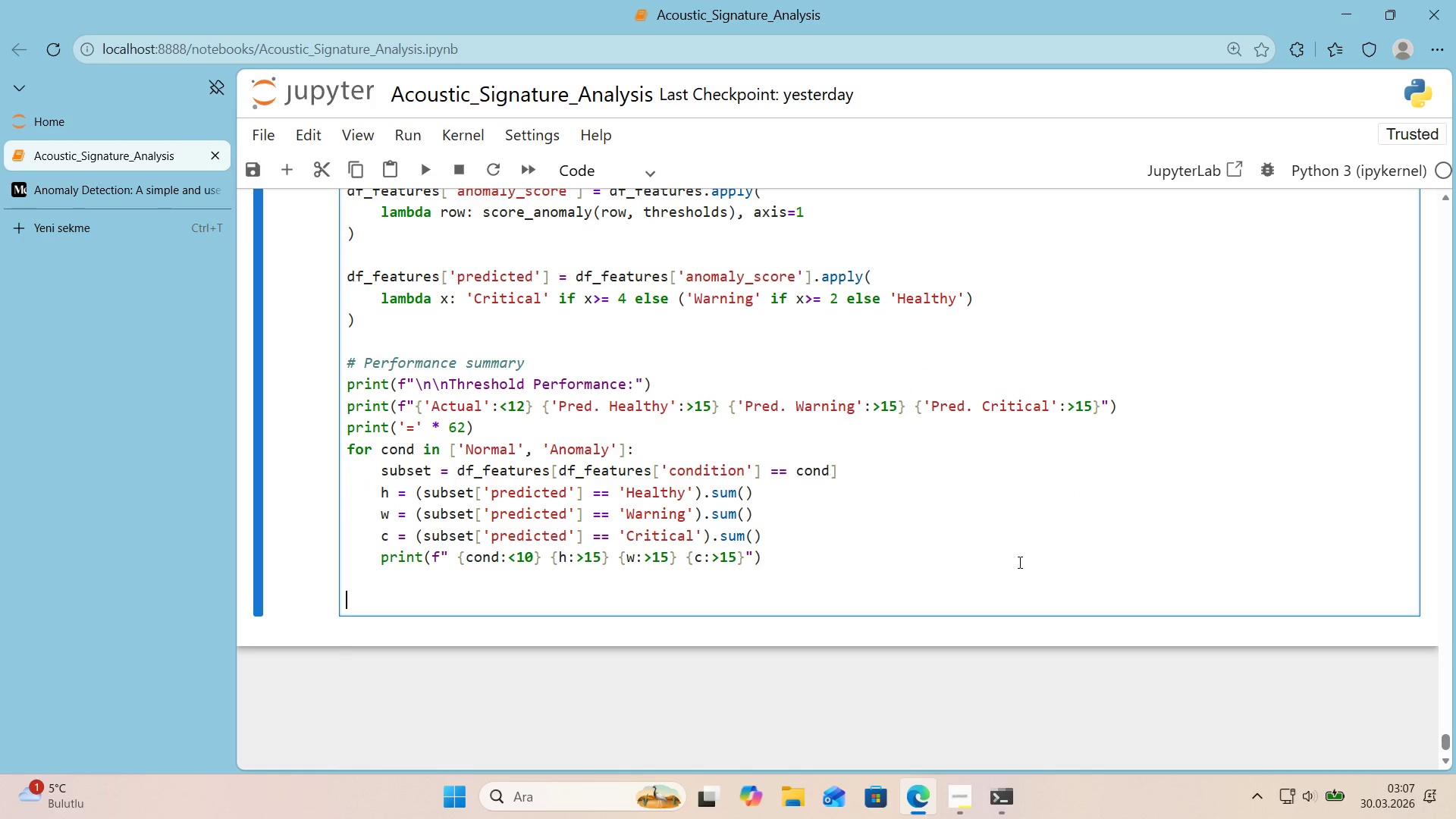 
key(Alt+Control+AltRight)
 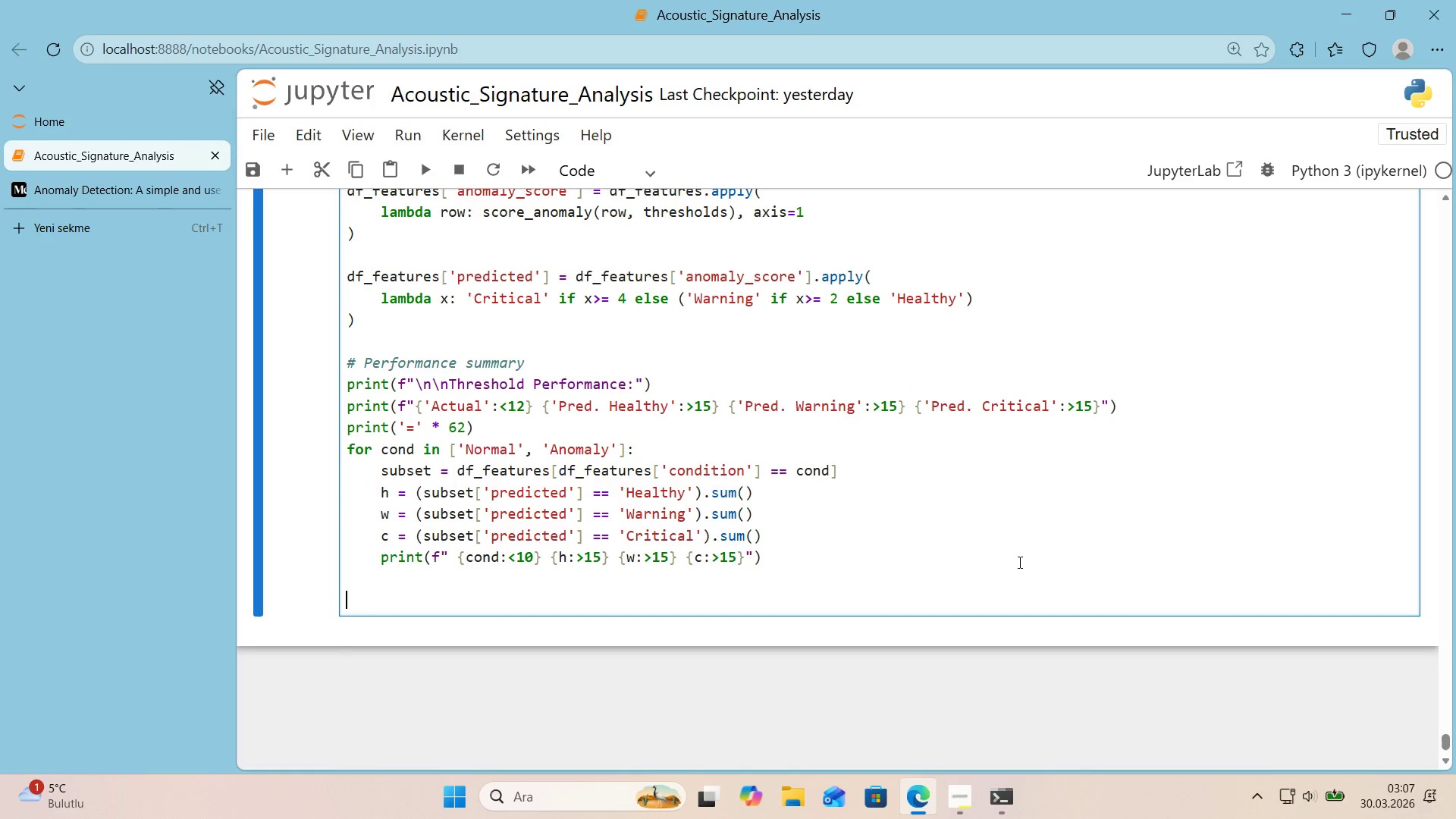 
key(Control+ControlLeft)
 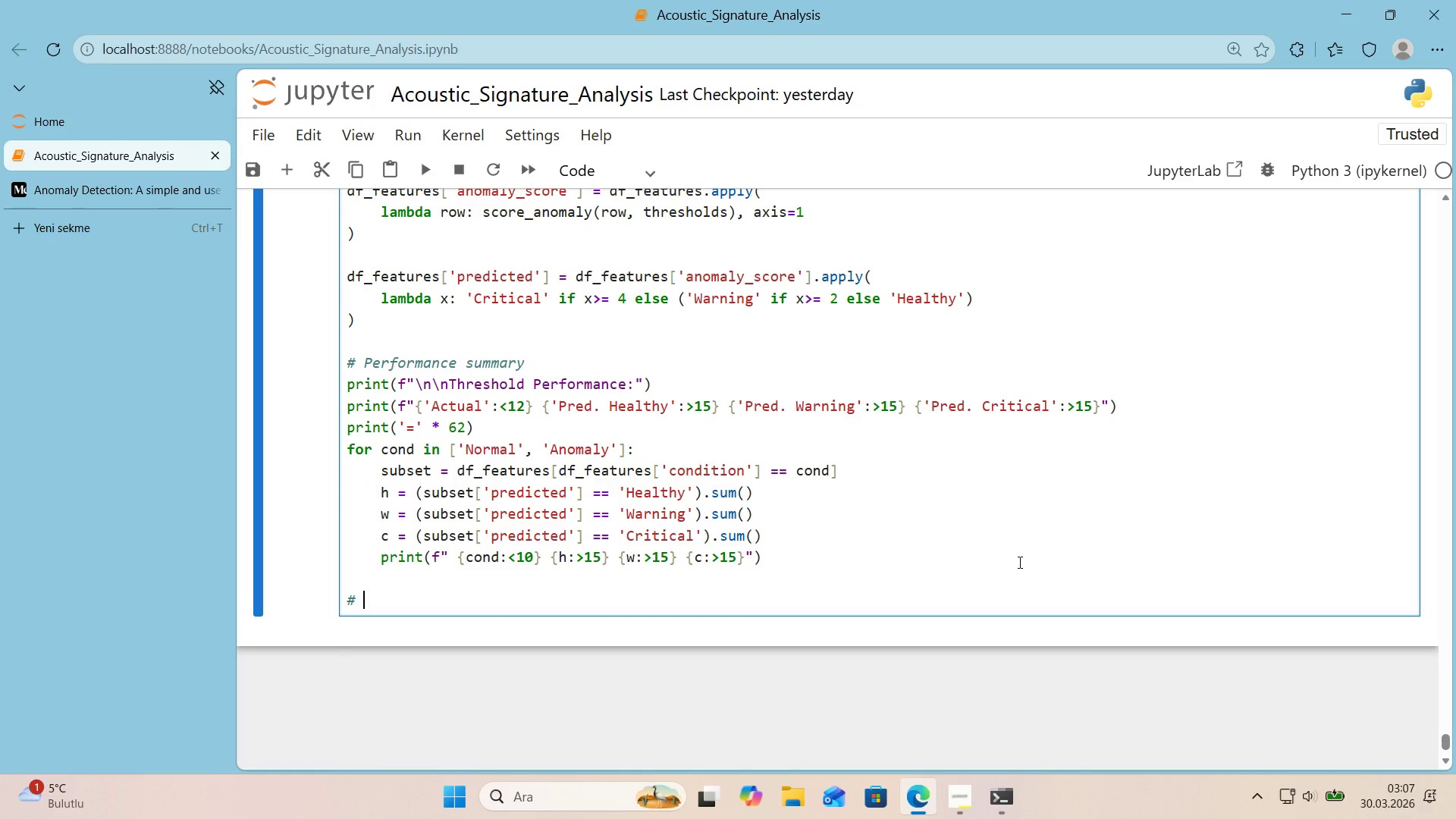 
key(Alt+Control+3)
 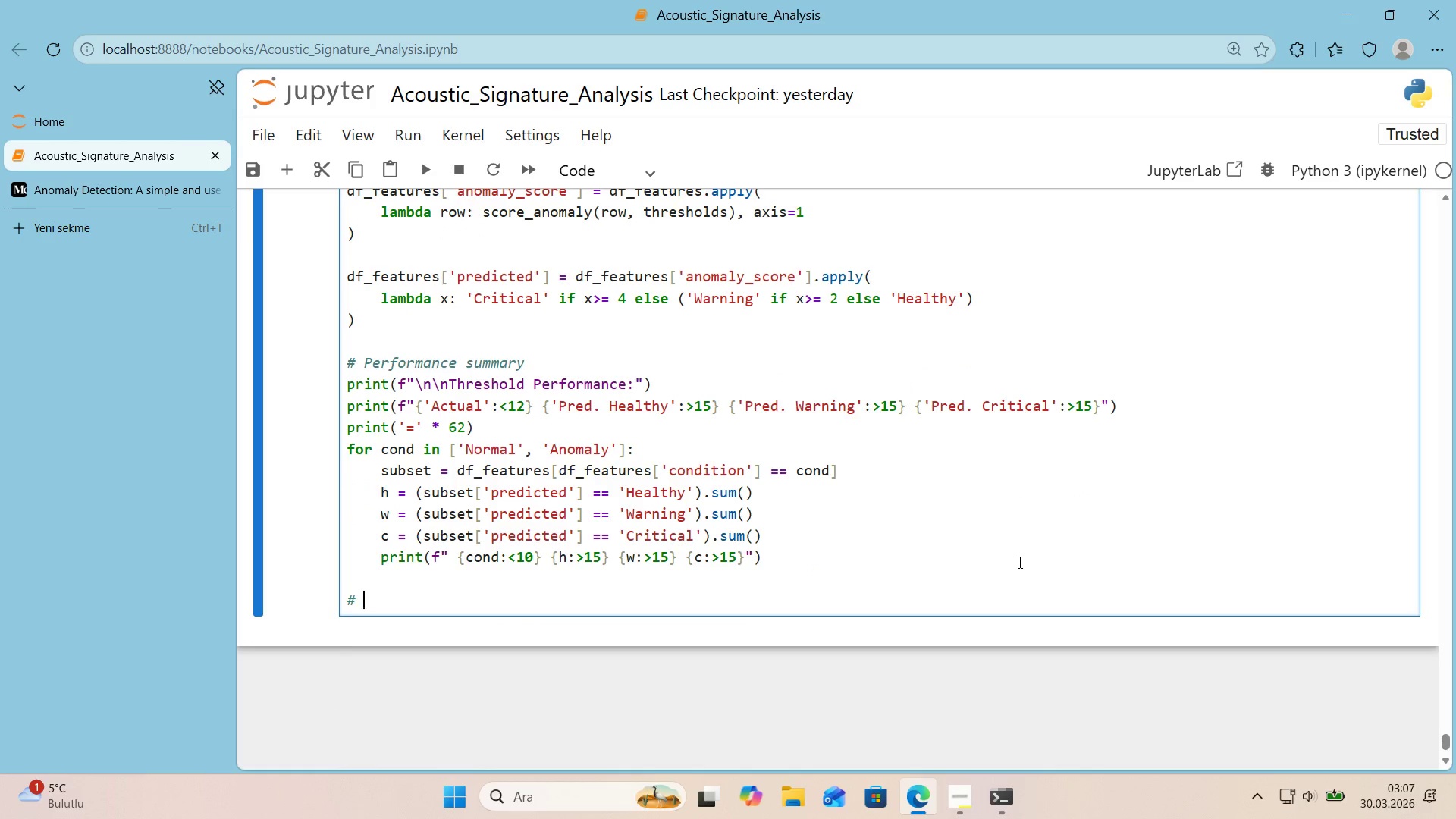 
type( Detect'on metr'cs)
 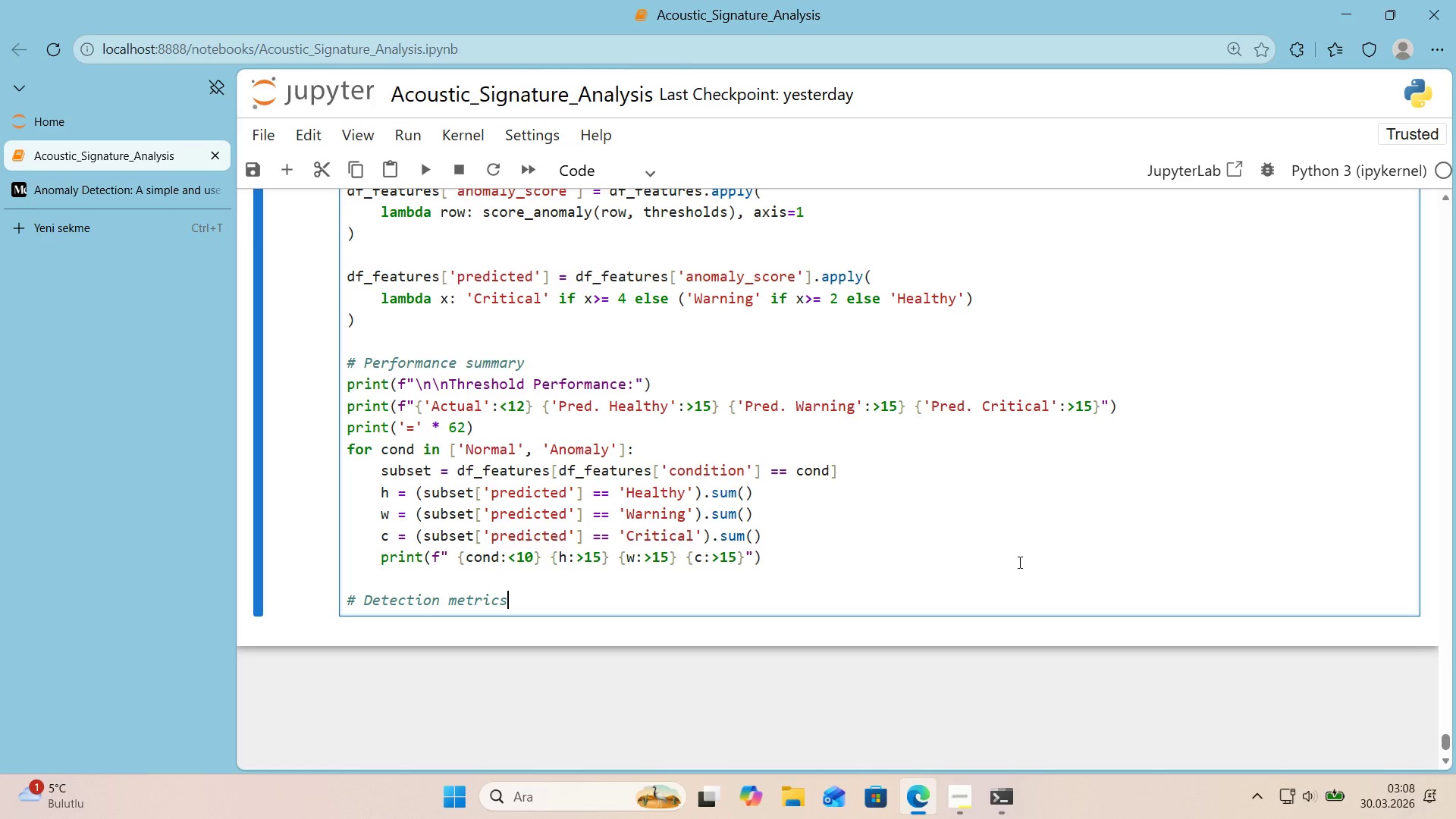 
wait(5.24)
 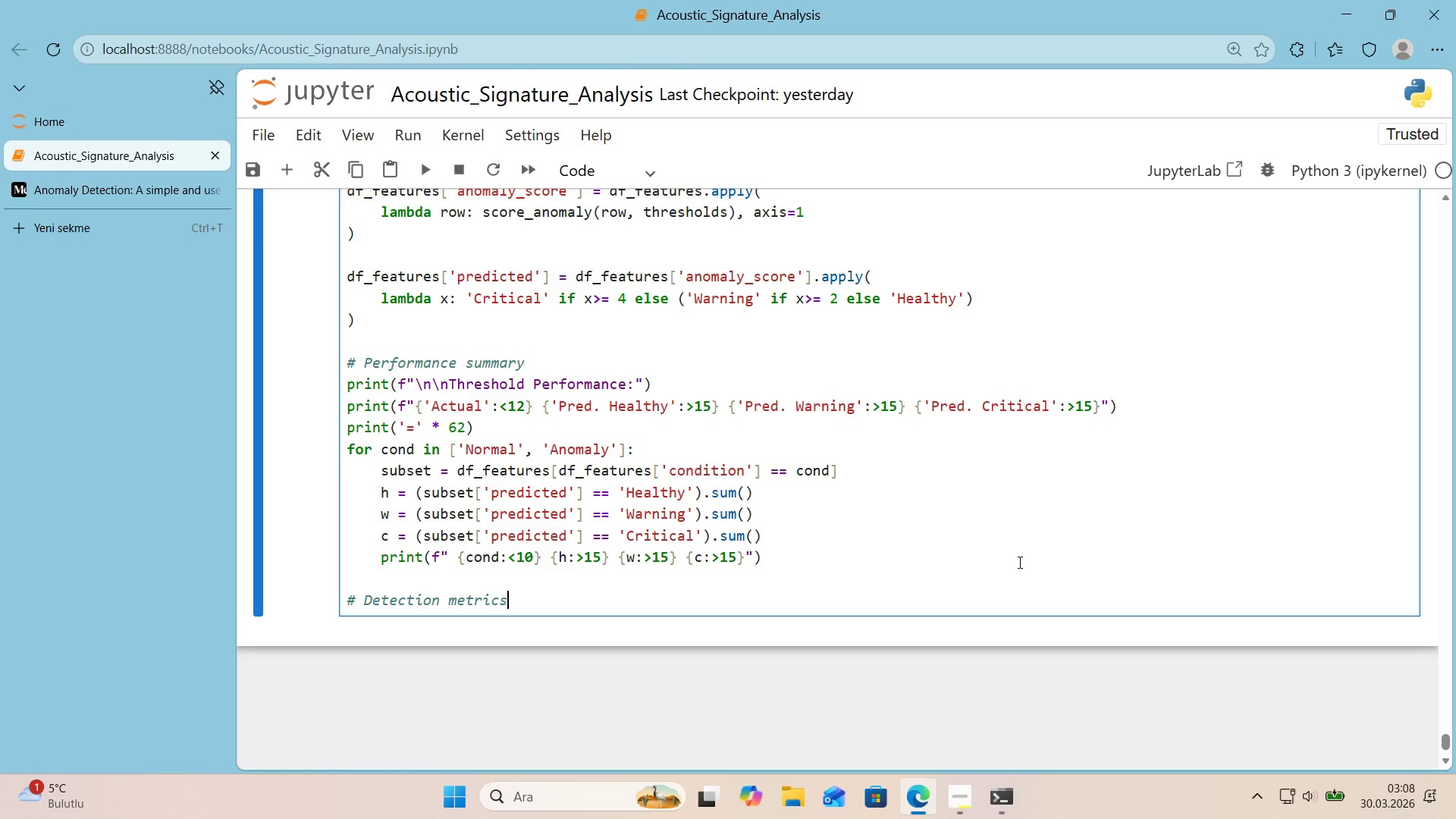 
type( treu)
key(Backspace)
key(Backspace)
type(ue pos)
key(Backspace)
key(Backspace)
 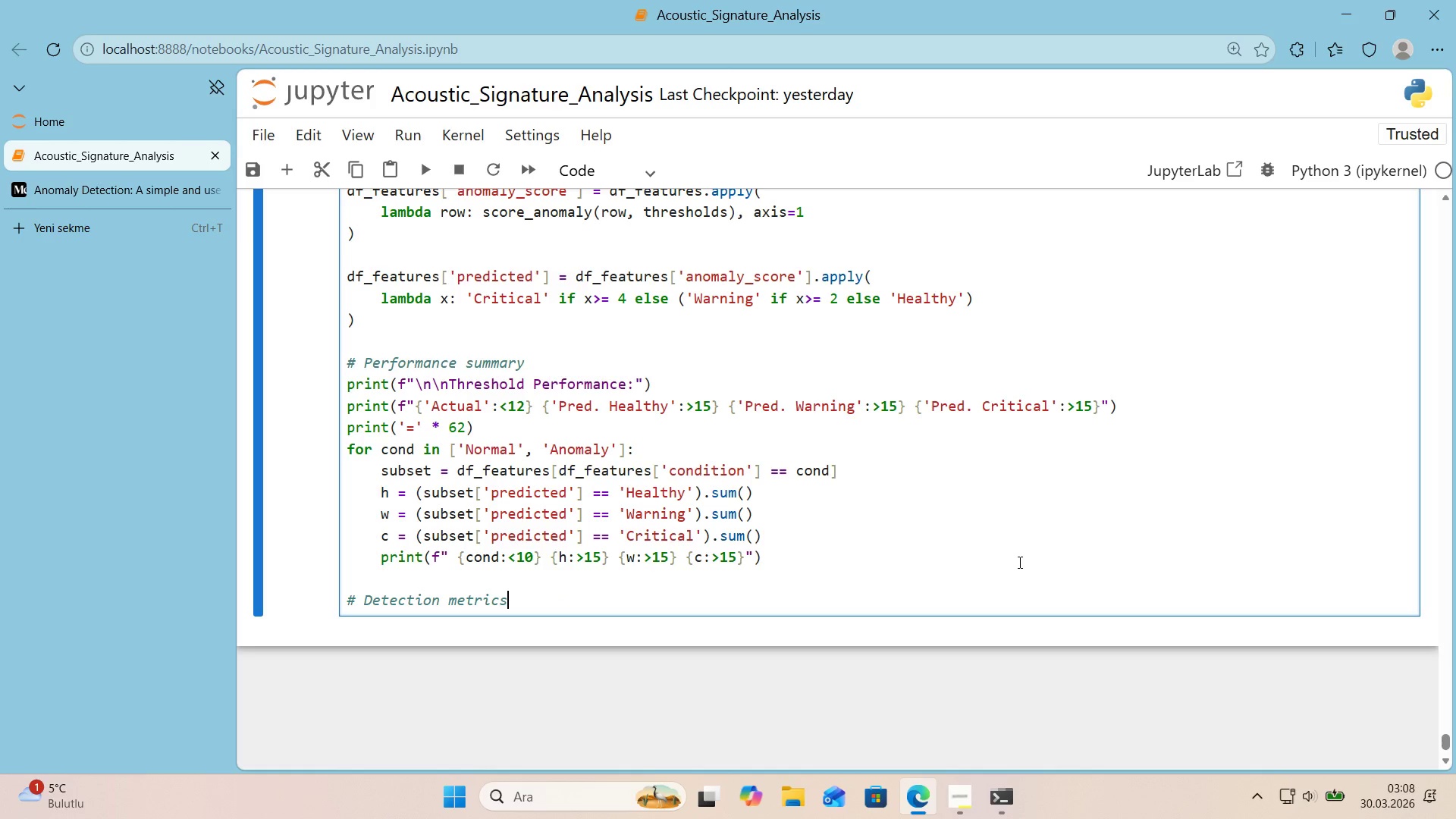 
key(Enter)
 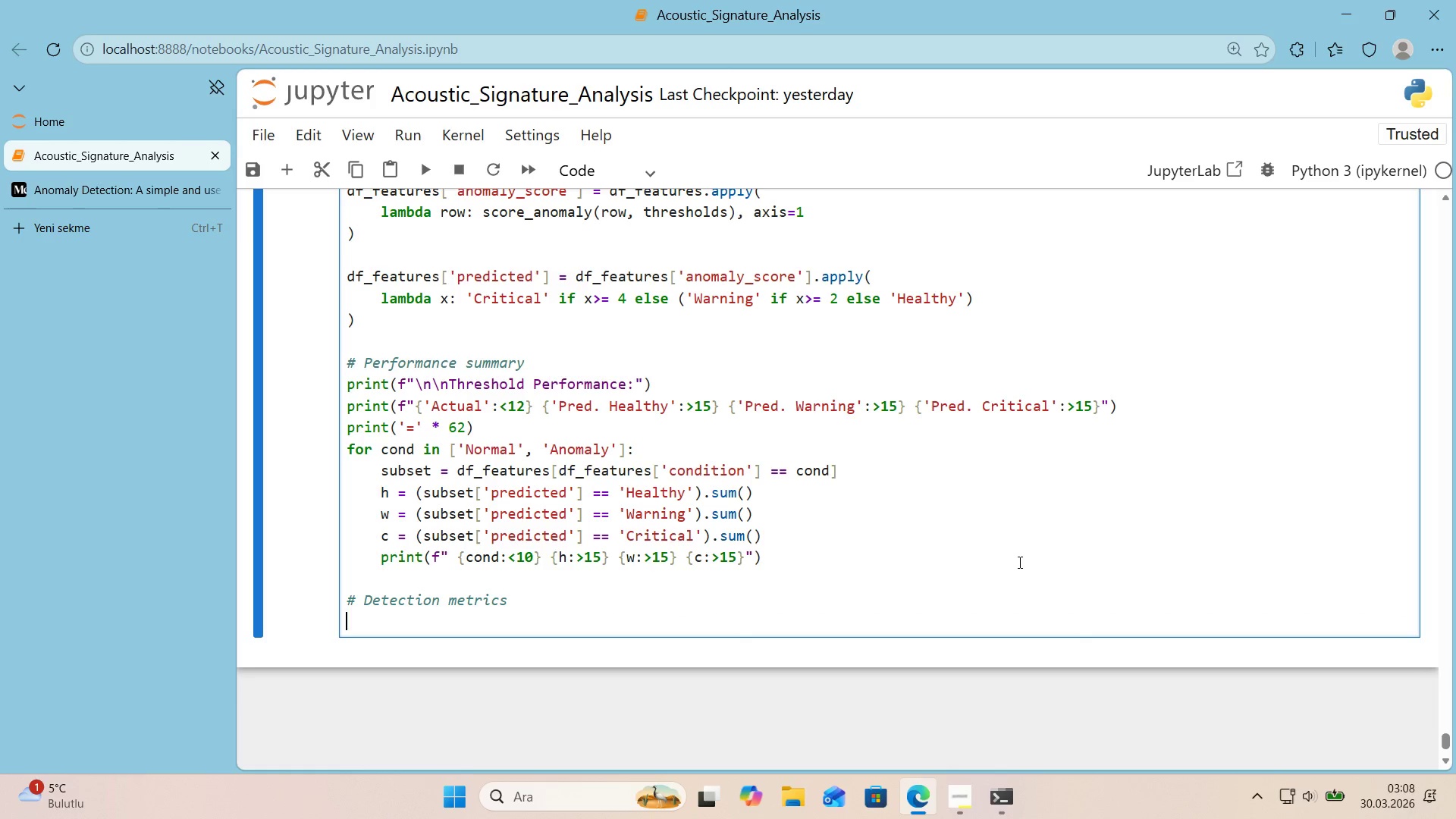 
type(true_pos ) df_features)
 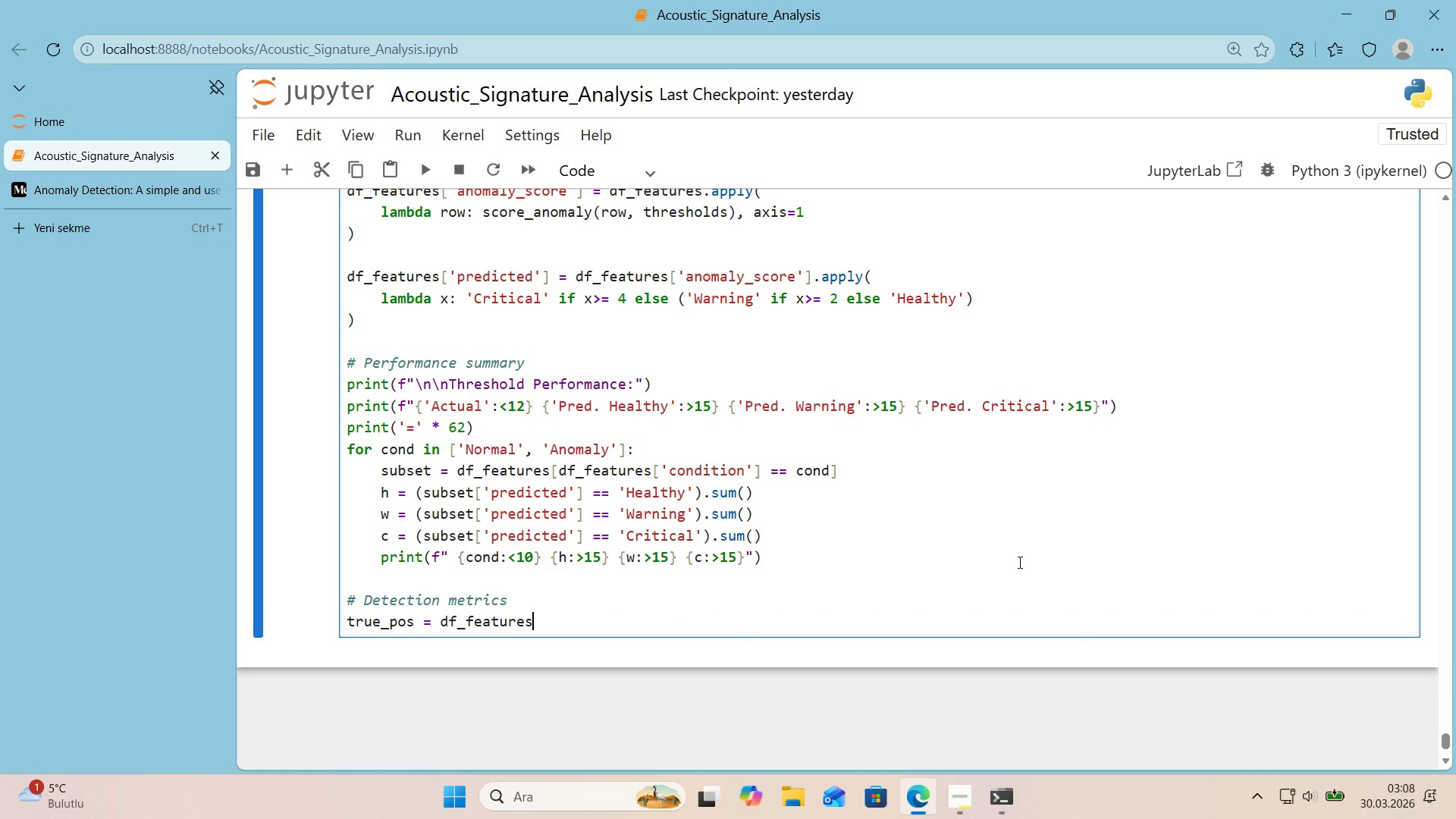 
key(Alt+Control+8)
 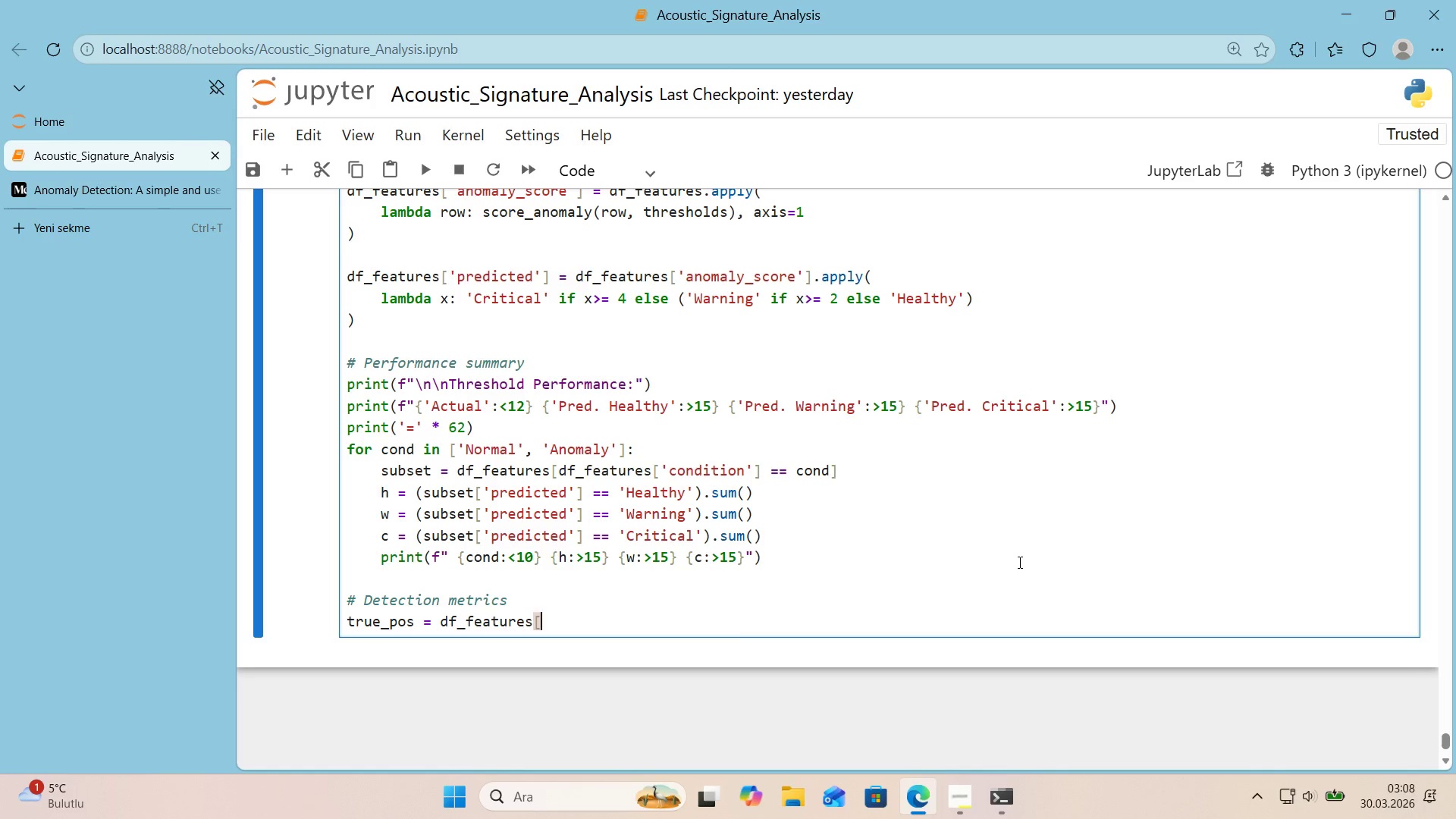 
key(Alt+Control+9)
 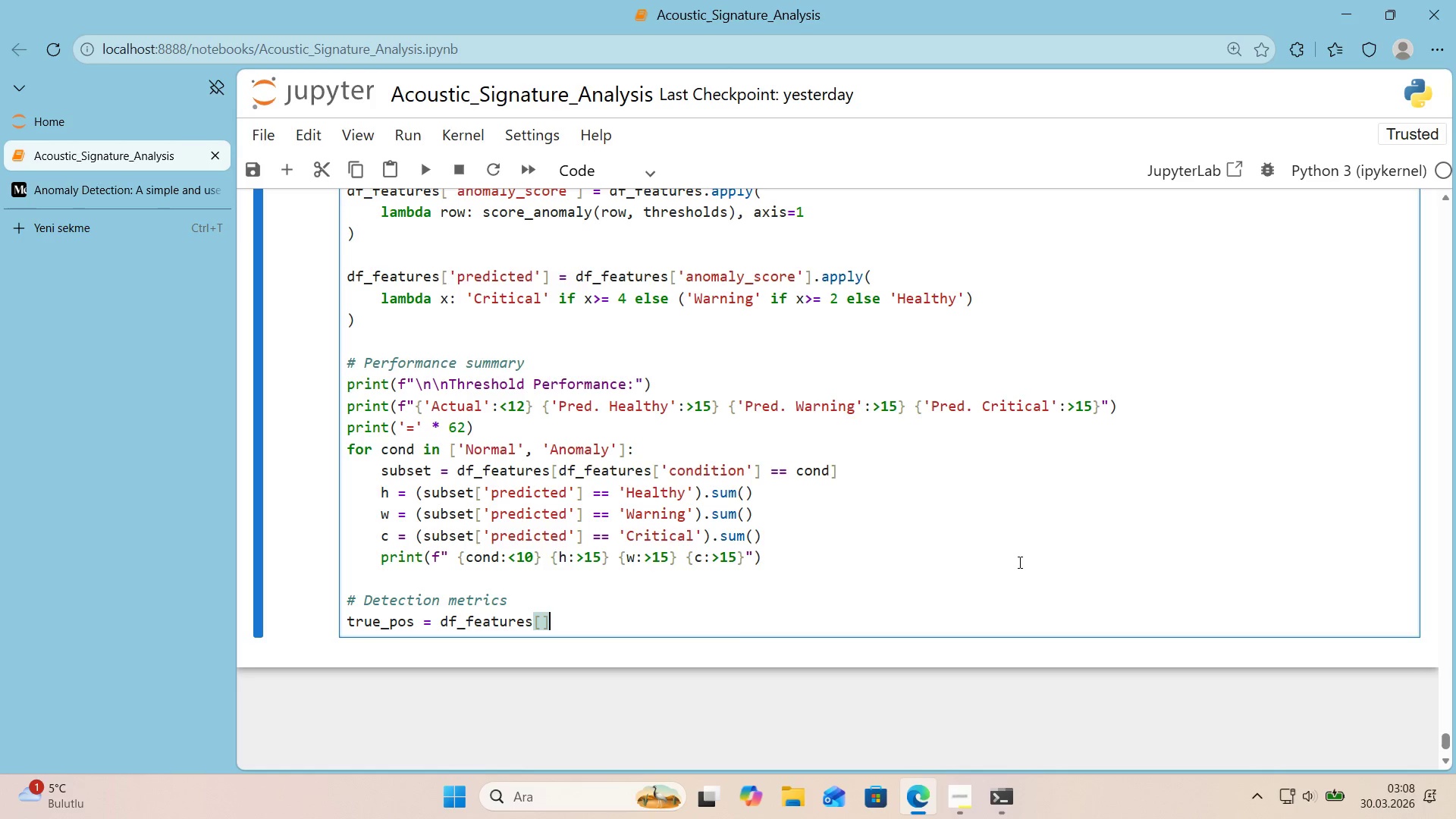 
key(ArrowLeft)
 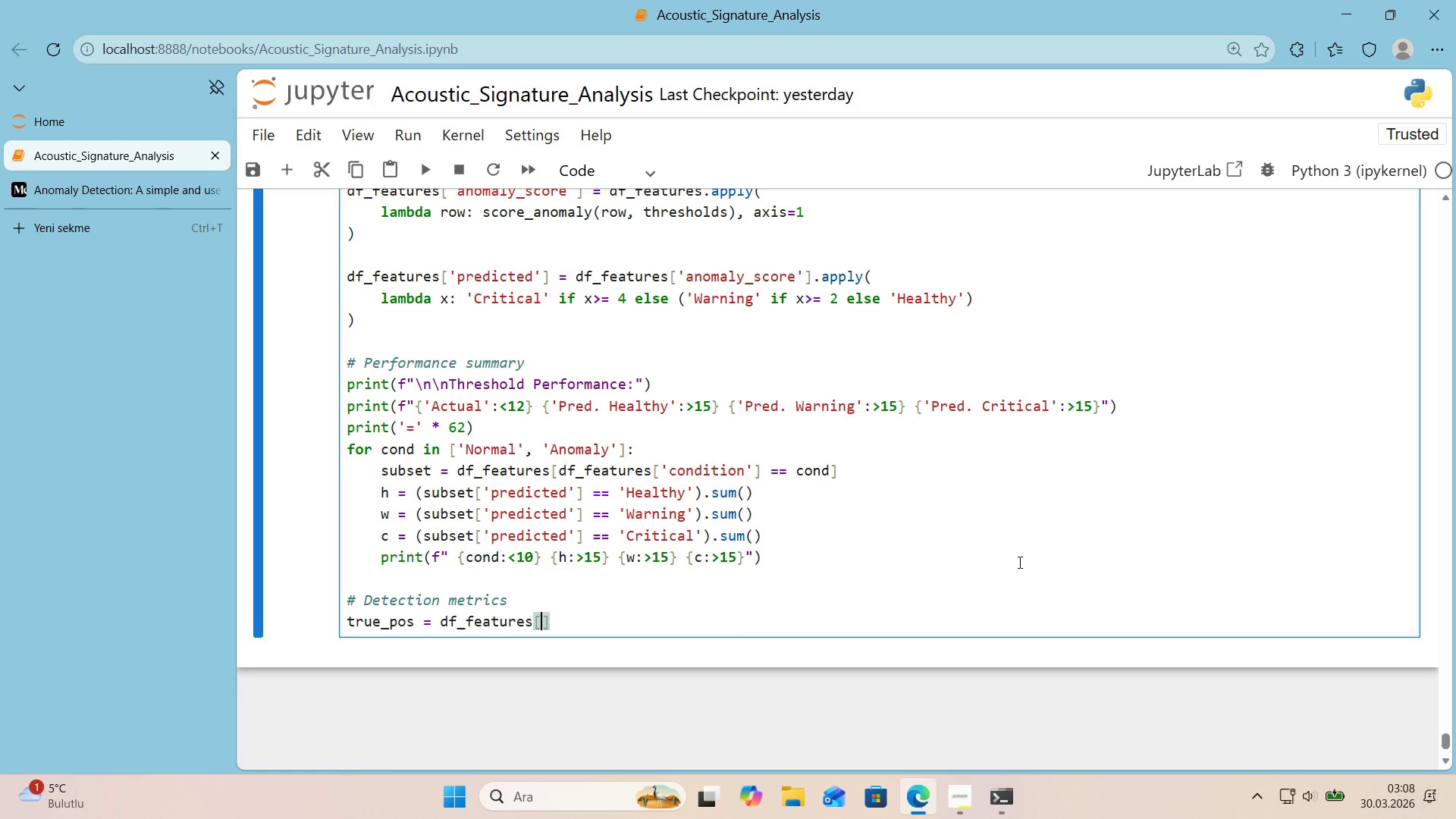 
type(@@)
 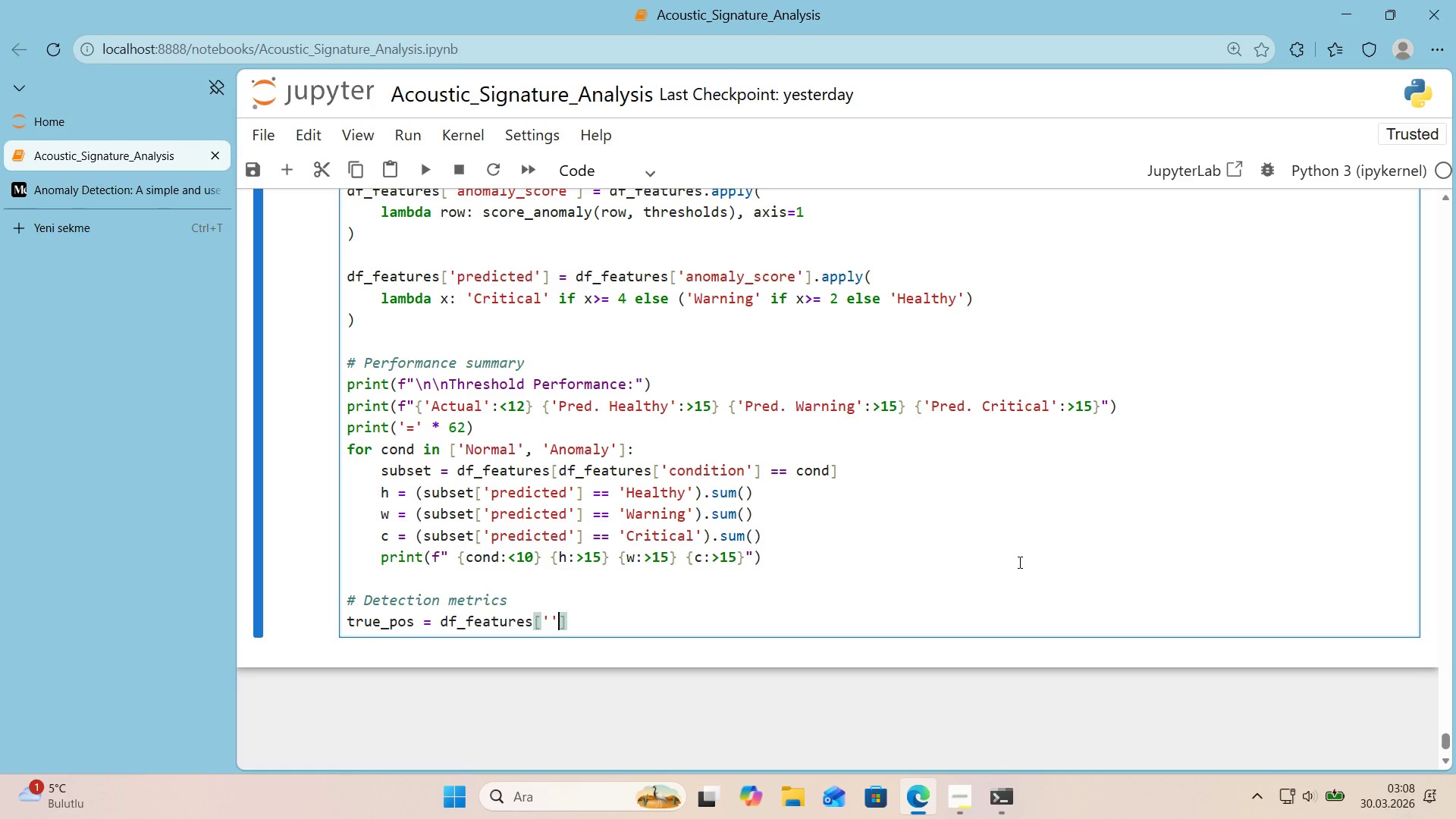 
key(ArrowLeft)
 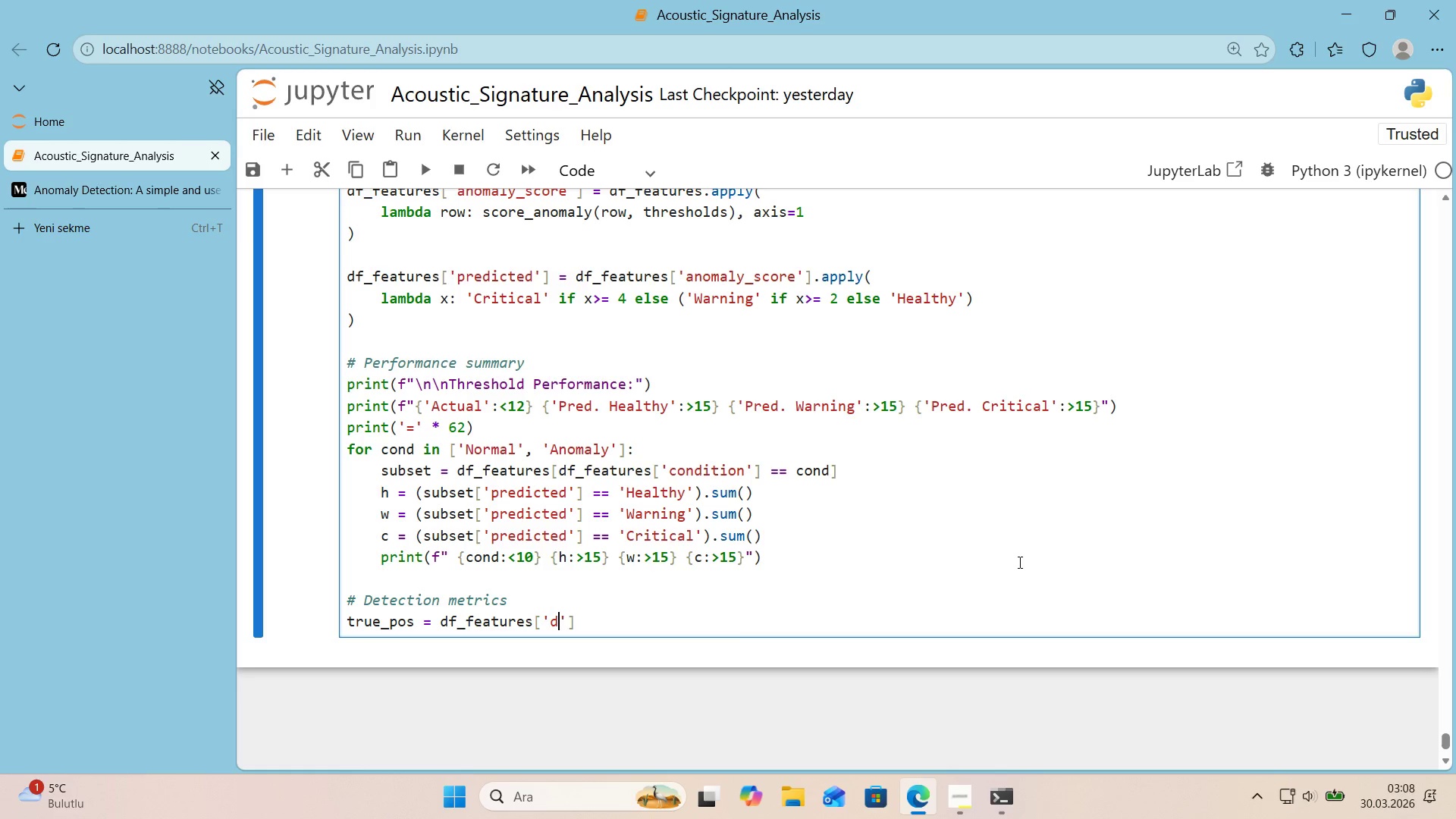 
type(df_features)
 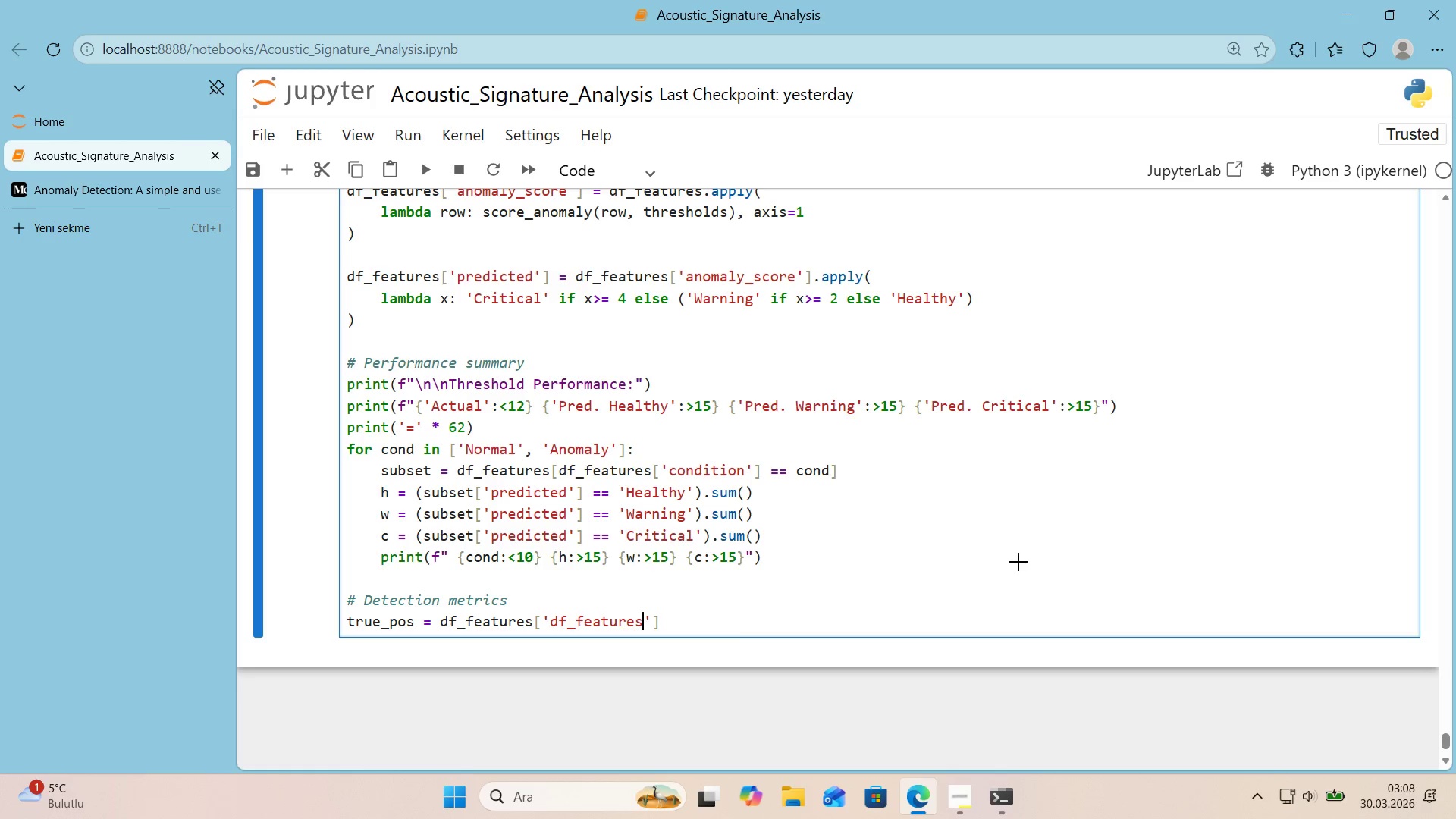 
key(Alt+Control+8)
 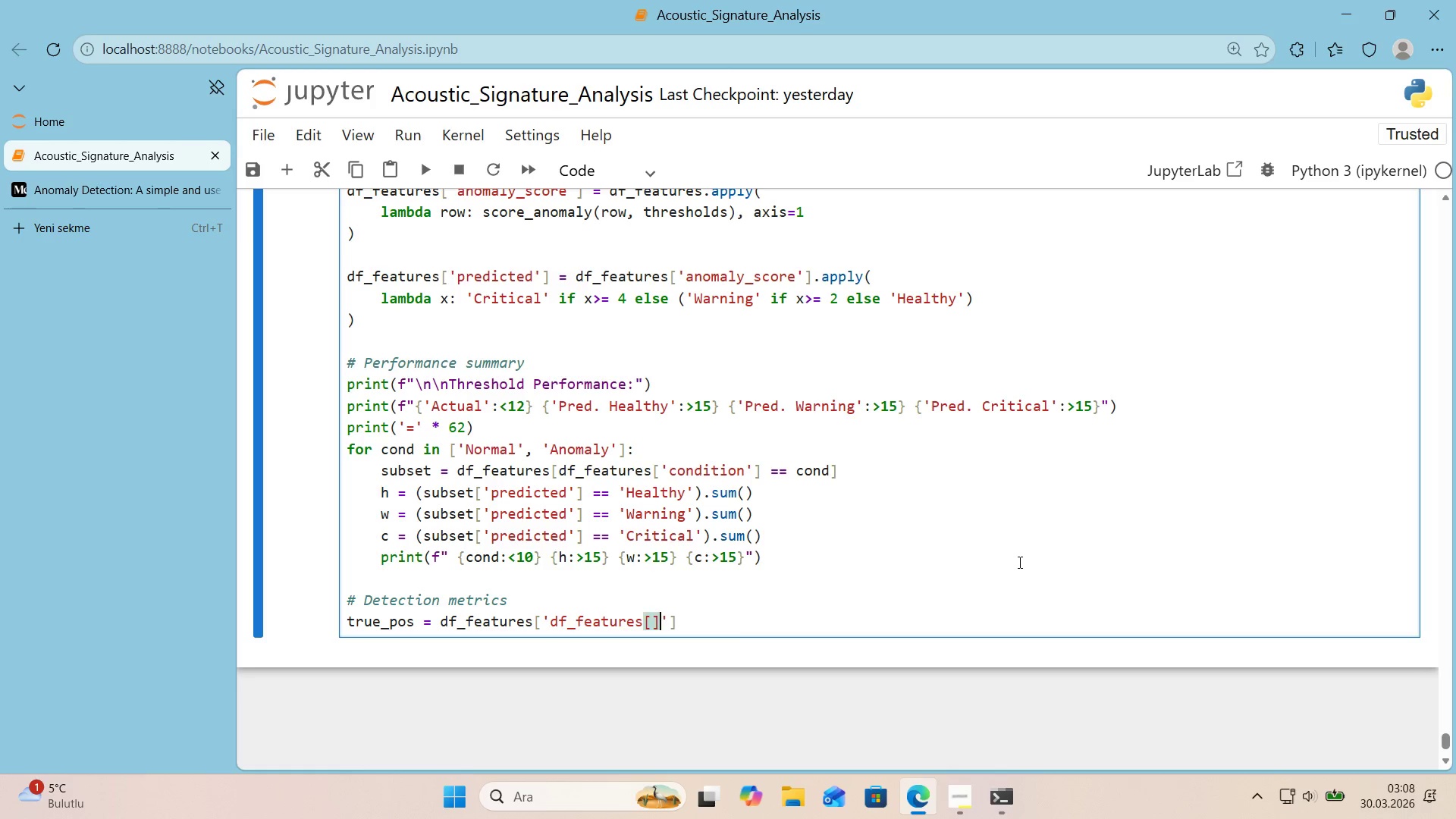 
key(Alt+Control+9)
 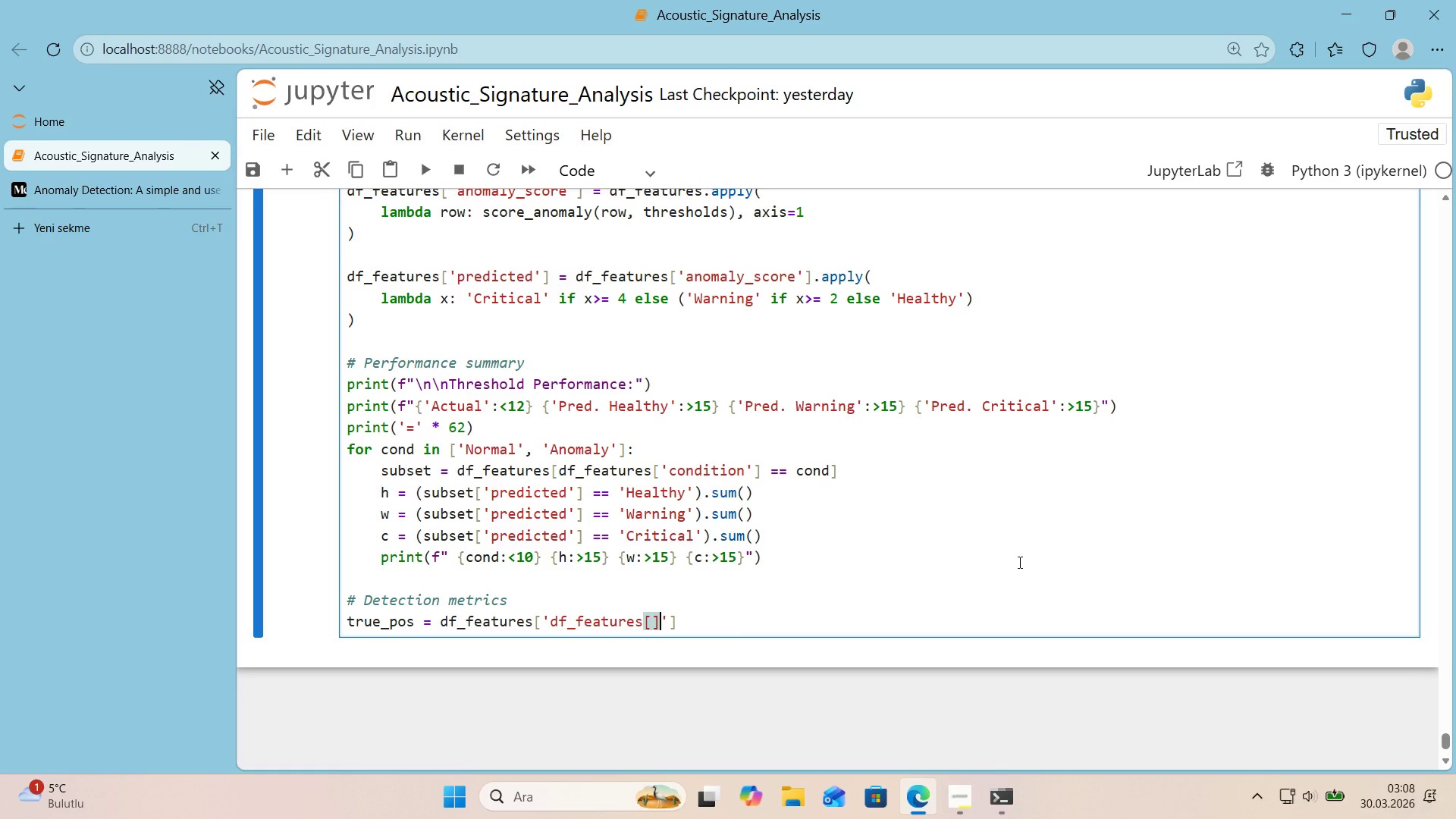 
key(ArrowLeft)
 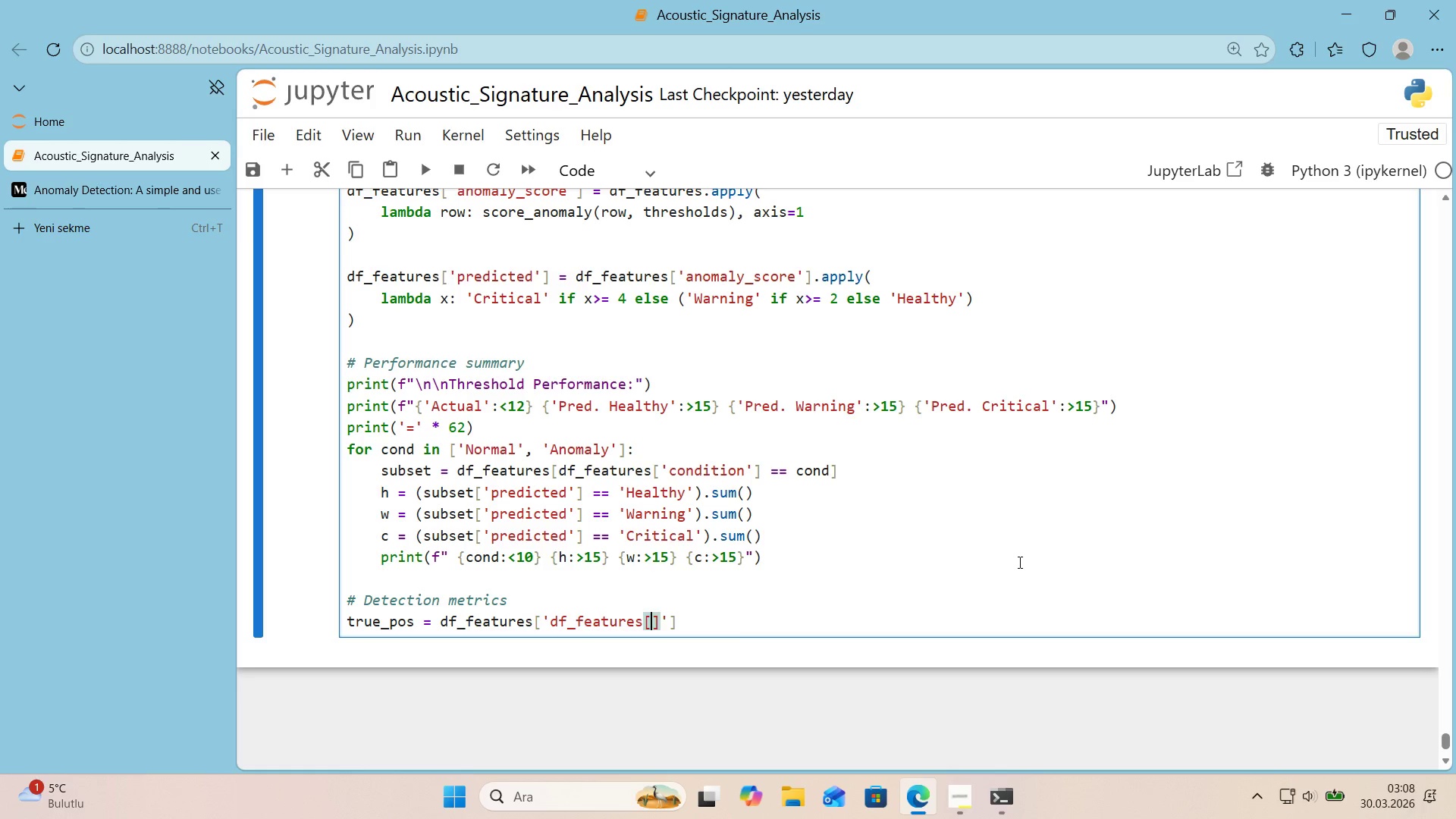 
type(@@)
 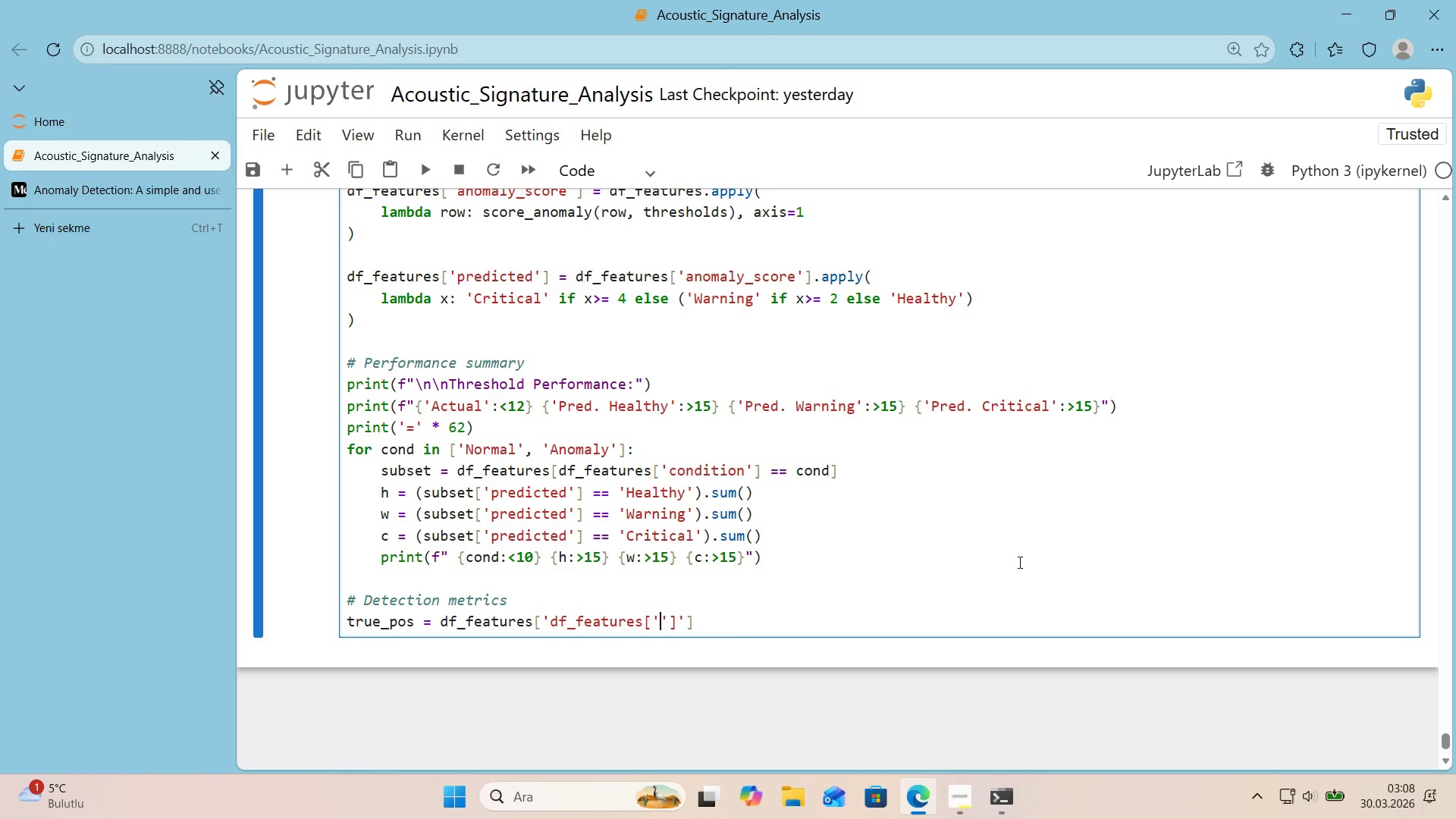 
key(ArrowLeft)
 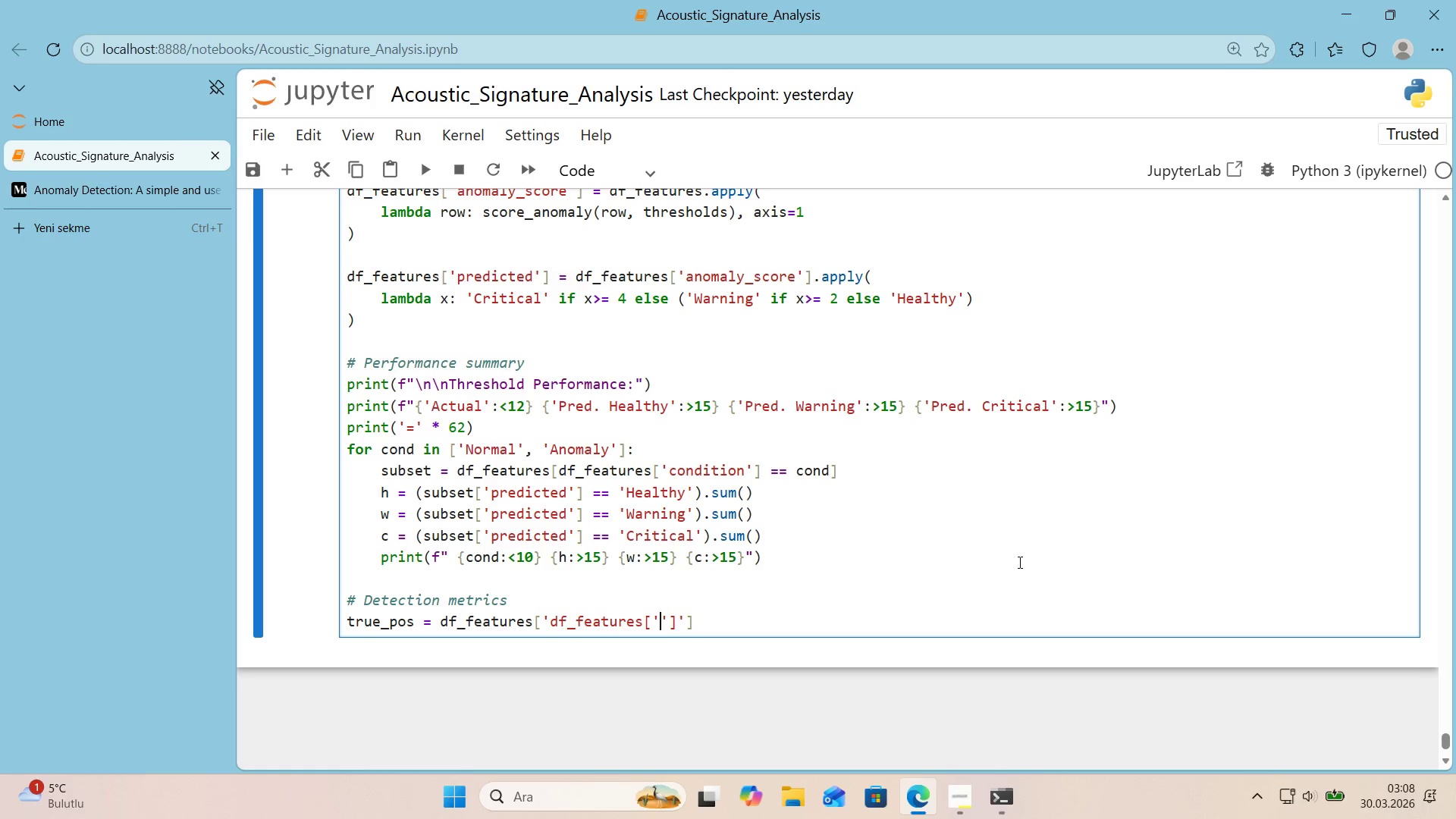 
type(cond't'on)
 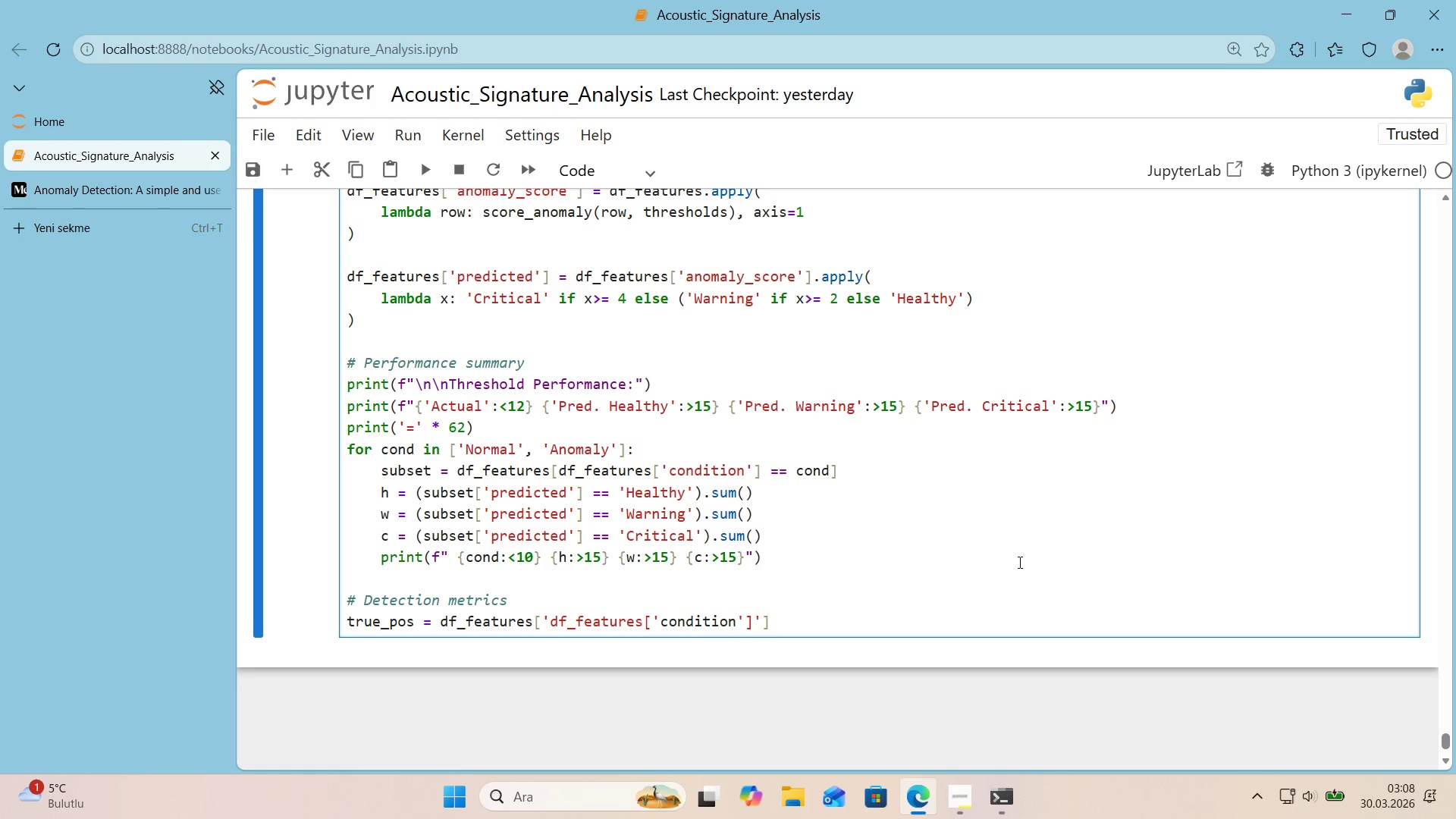 
key(ArrowRight)
 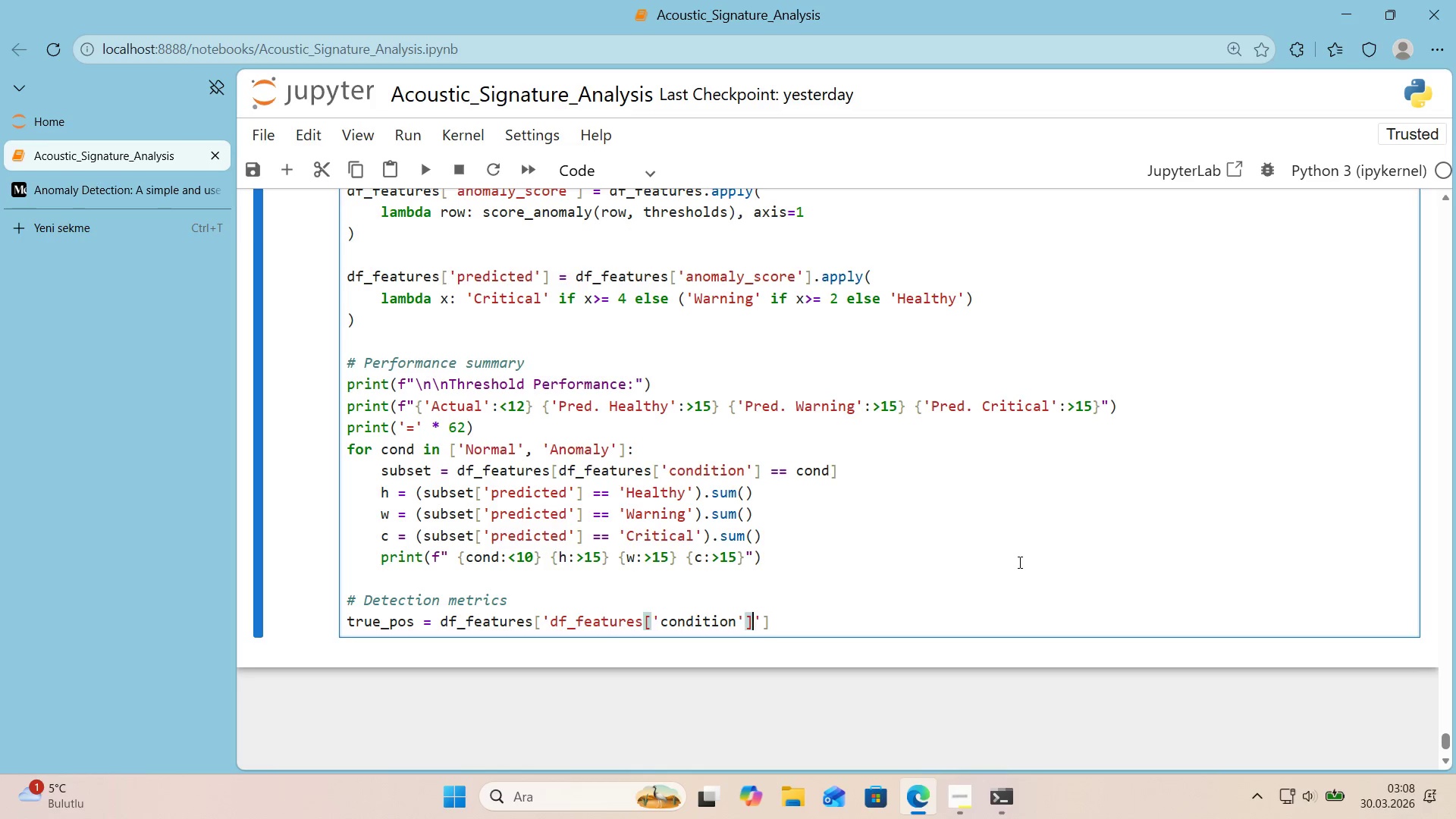 
key(ArrowRight)
 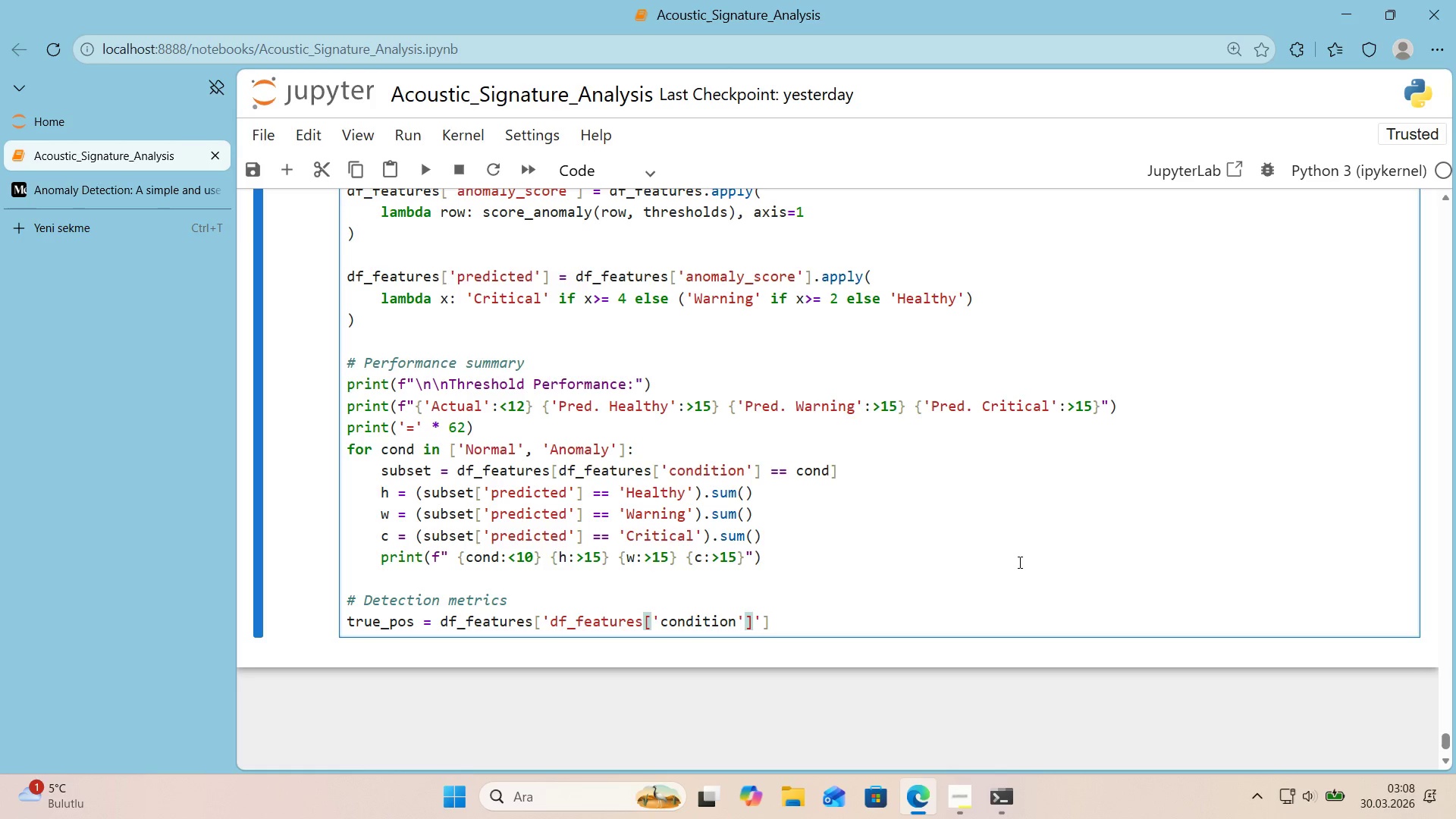 
type( )) @@)
 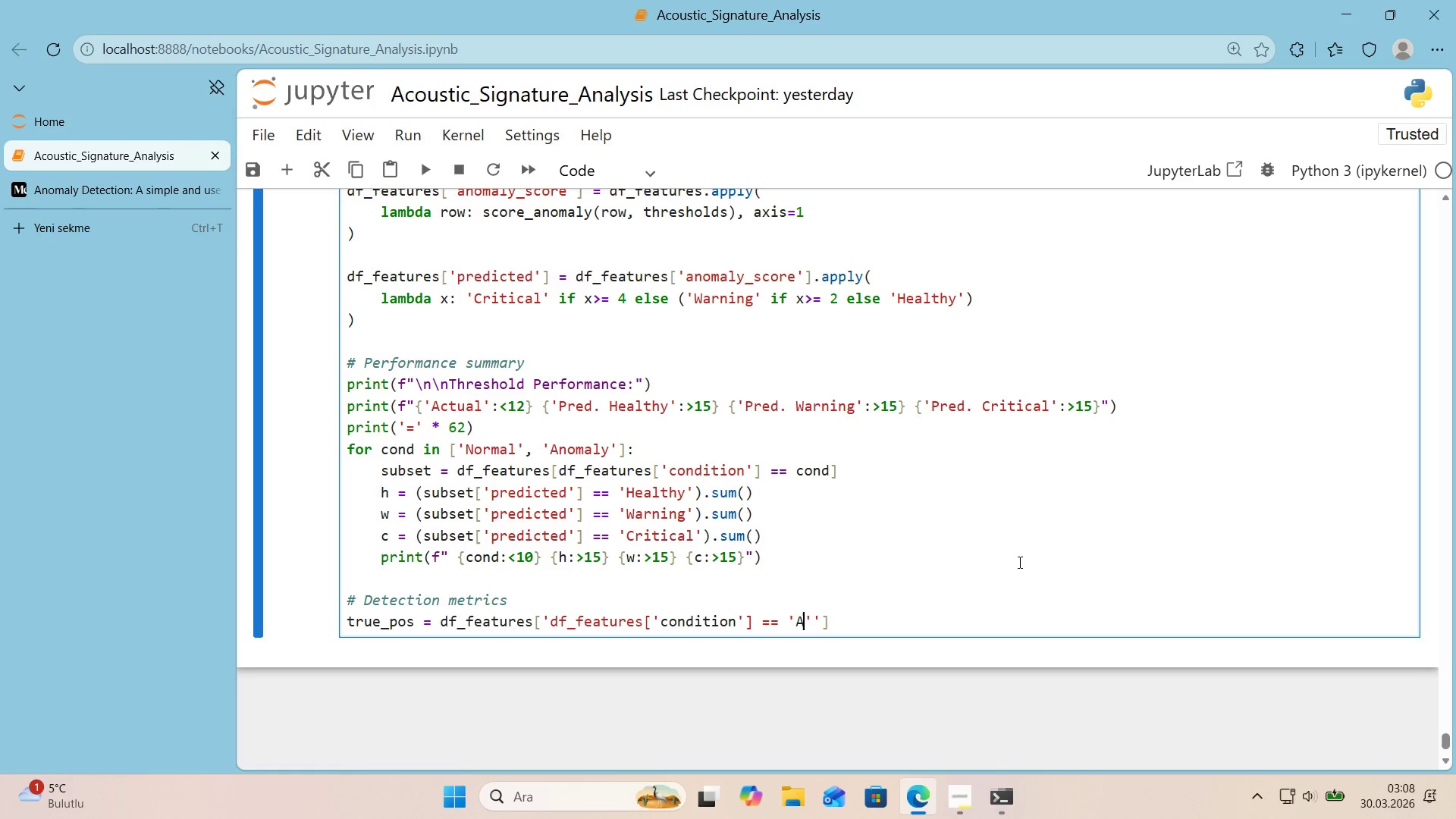 
 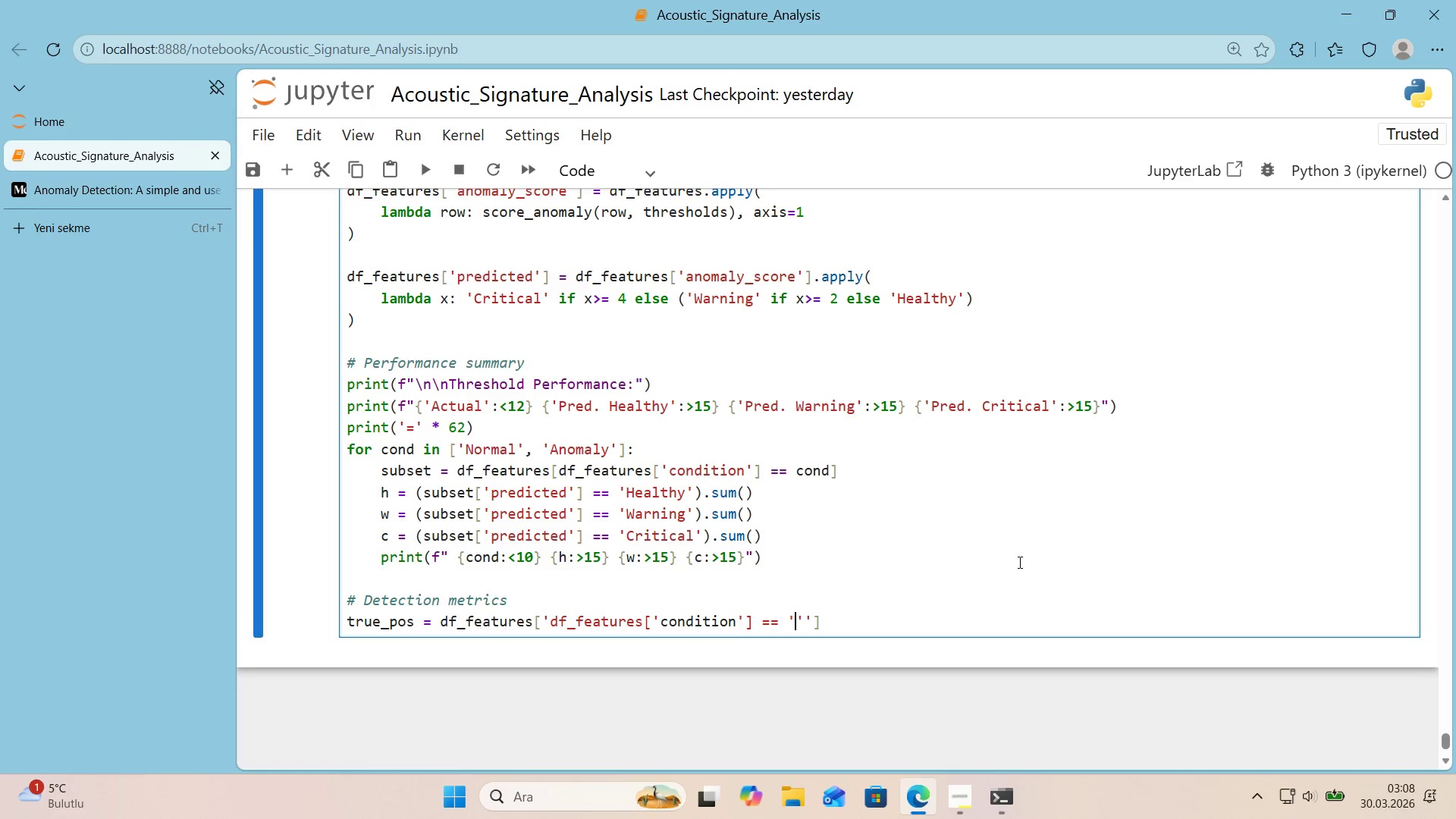 
key(ArrowLeft)
 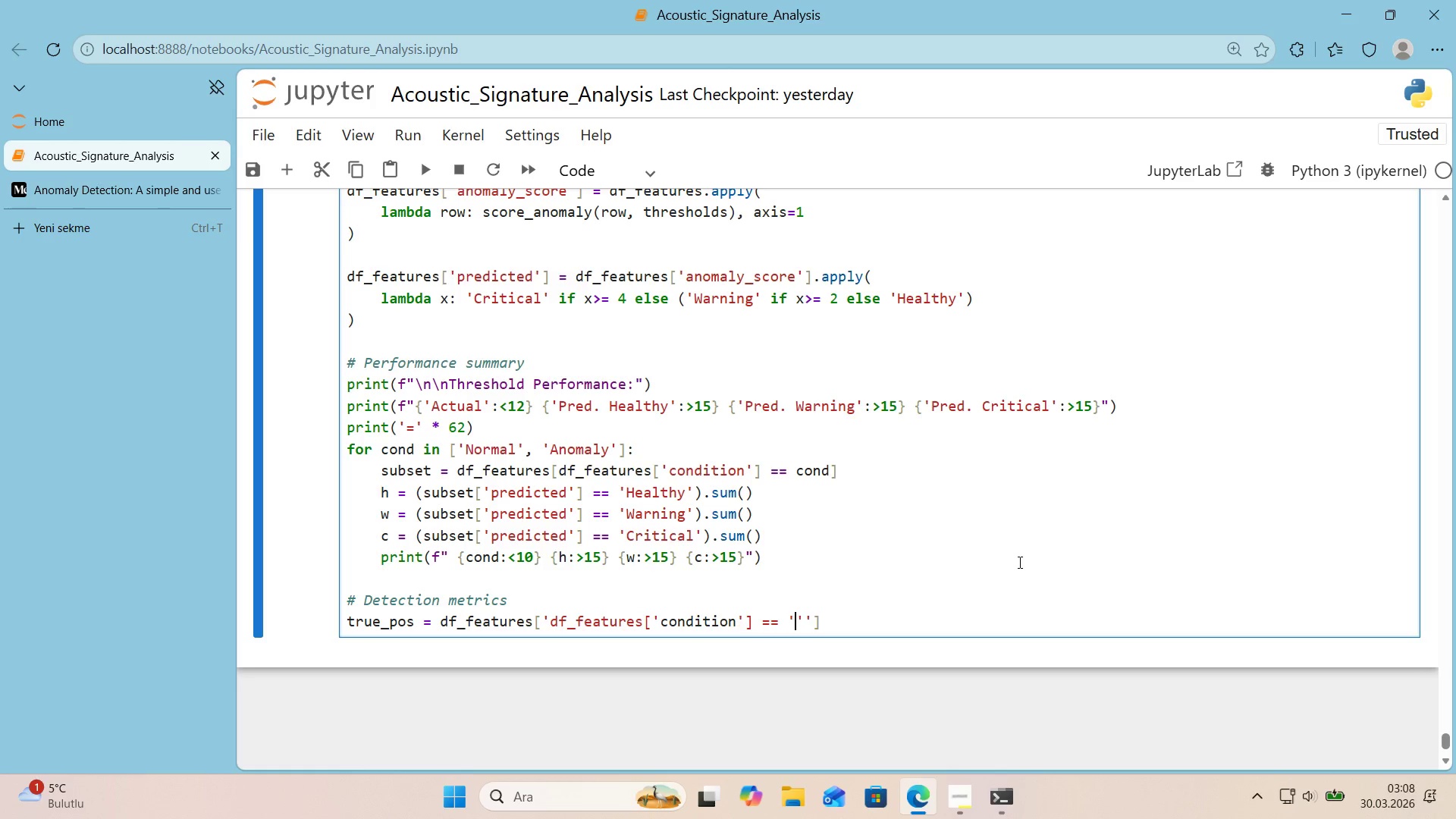 
type(Anomaly)
 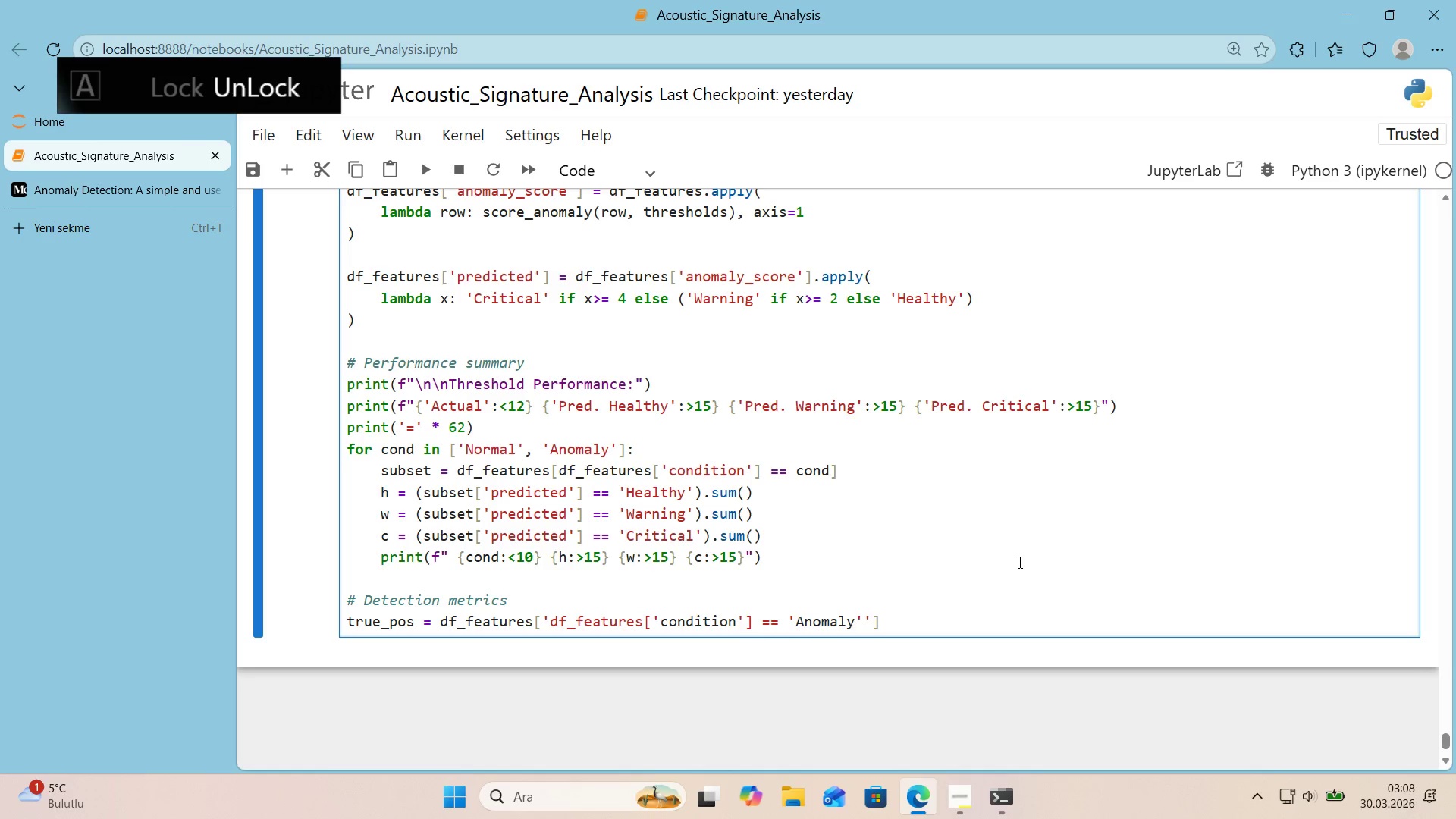 
key(ArrowRight)
 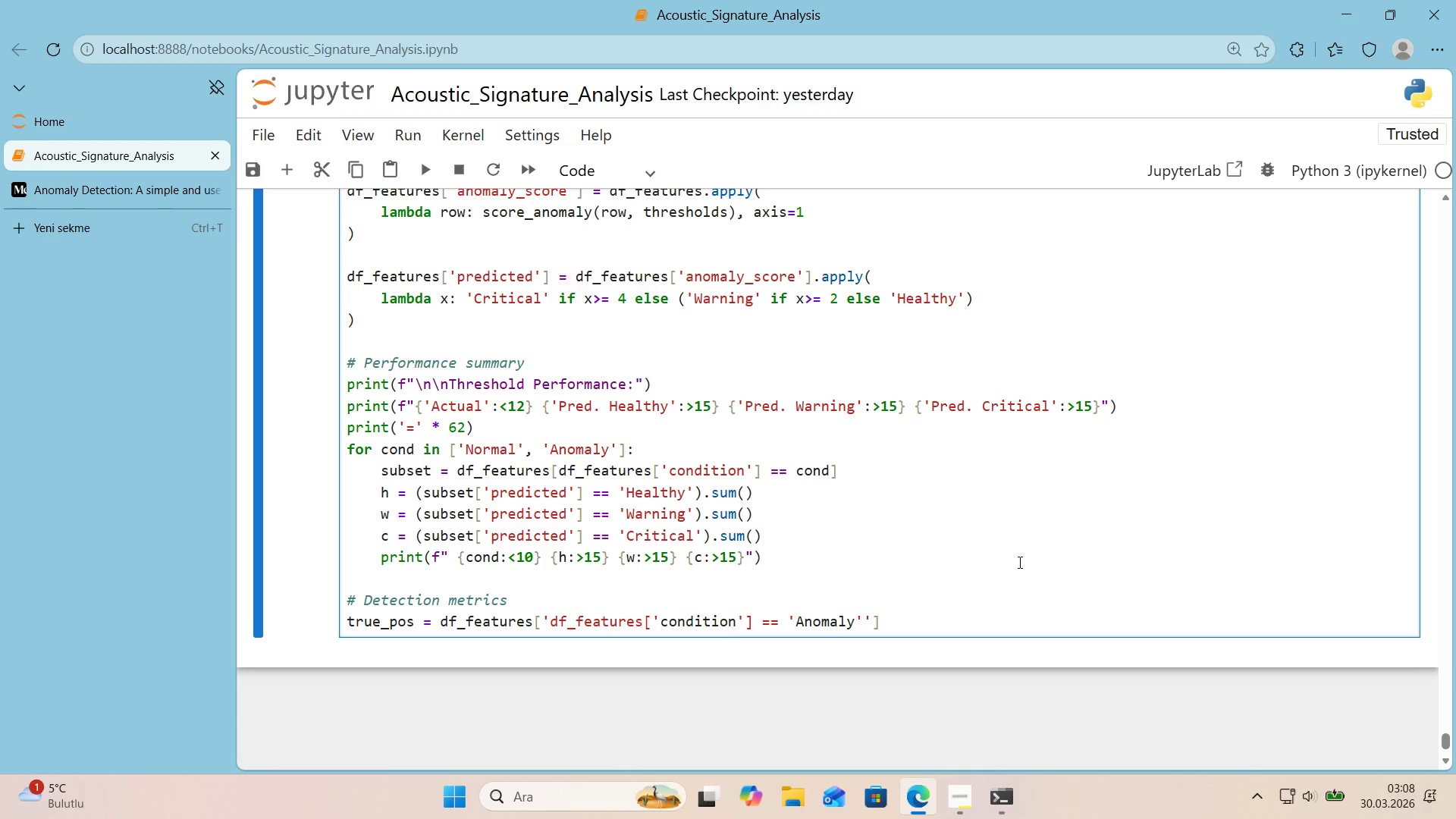 
key(ArrowRight)
 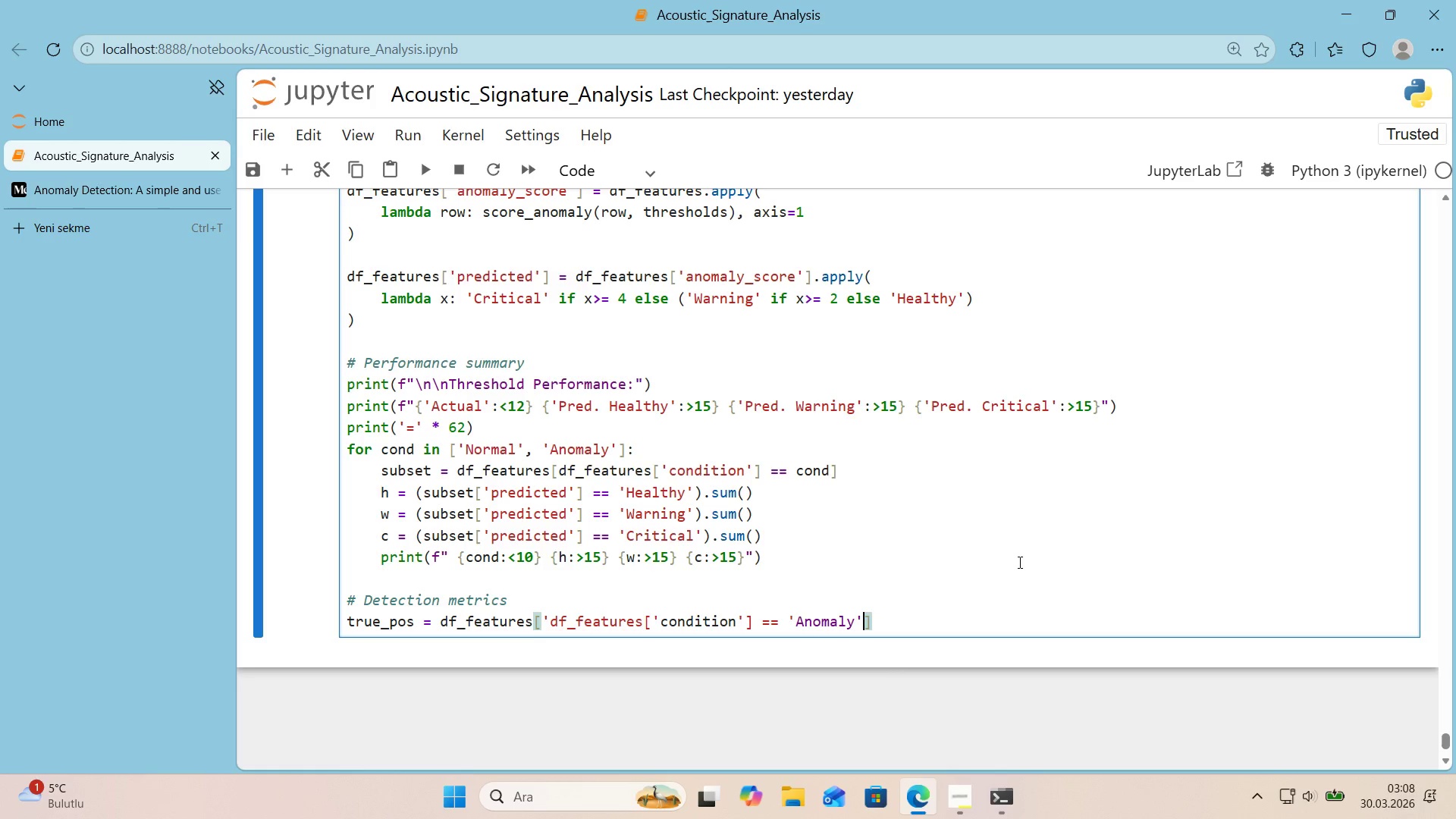 
key(Backspace)
 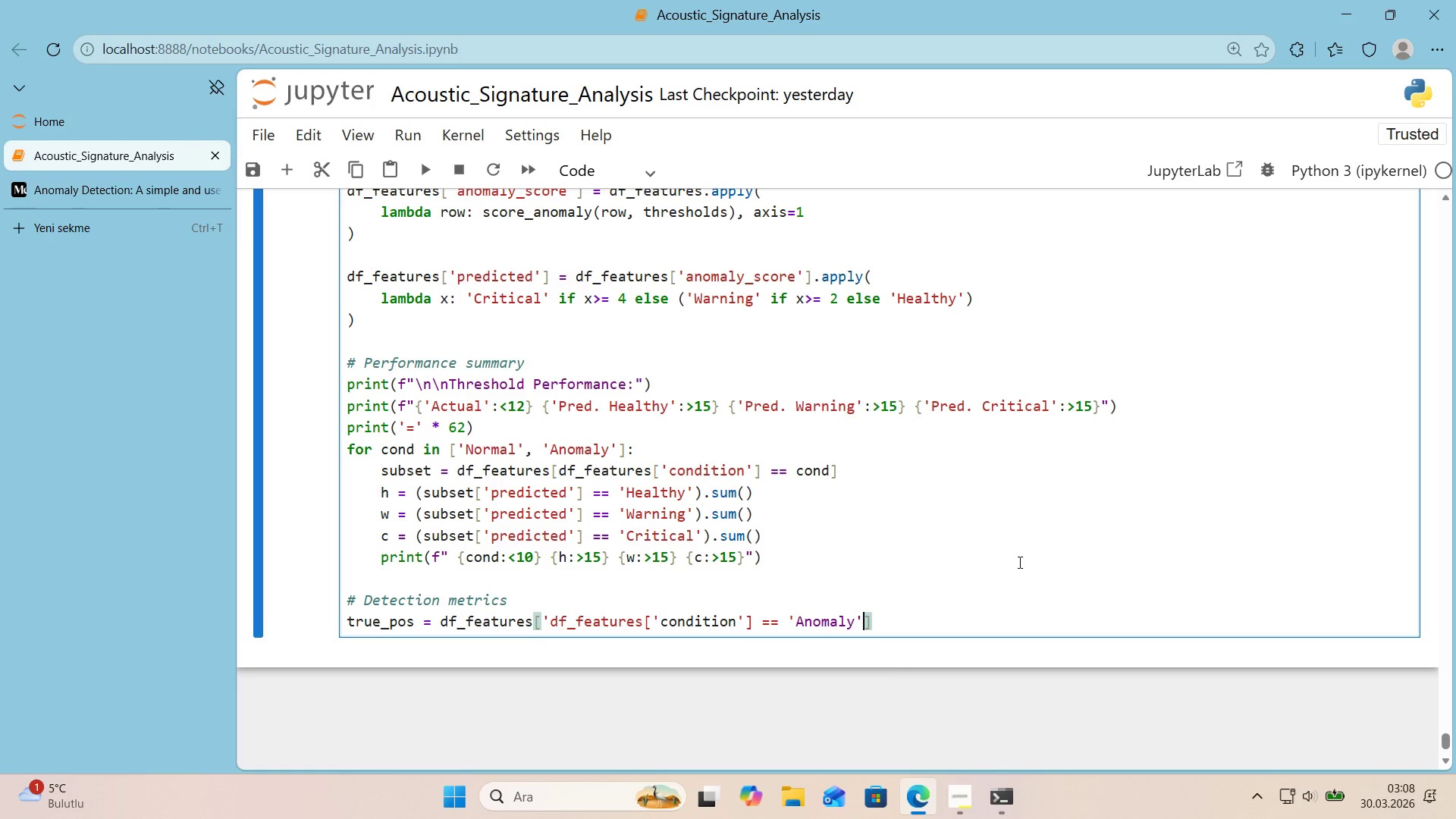 
key(Shift+9)
 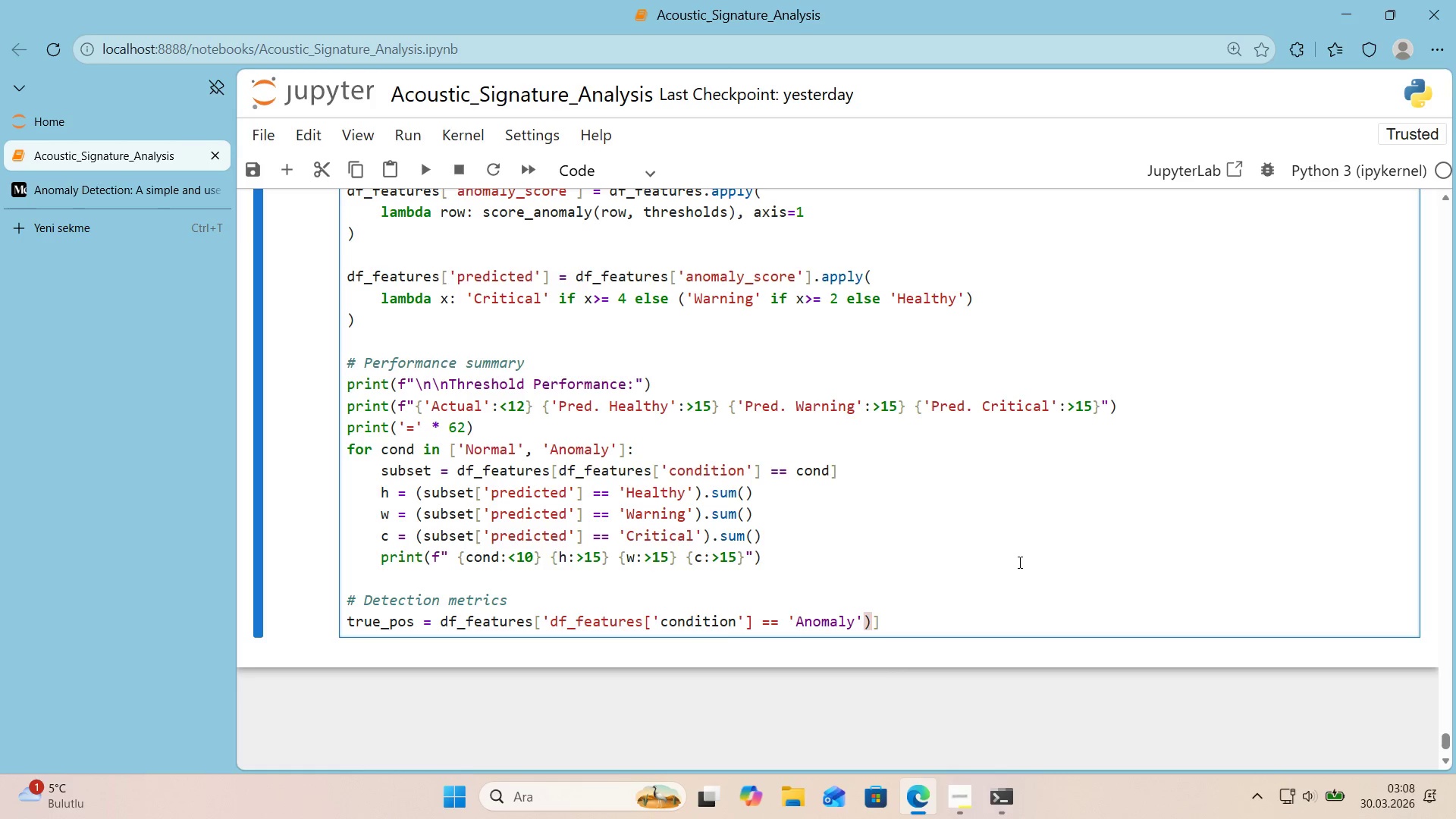 
hold_key(key=ArrowLeft, duration=1.5)
 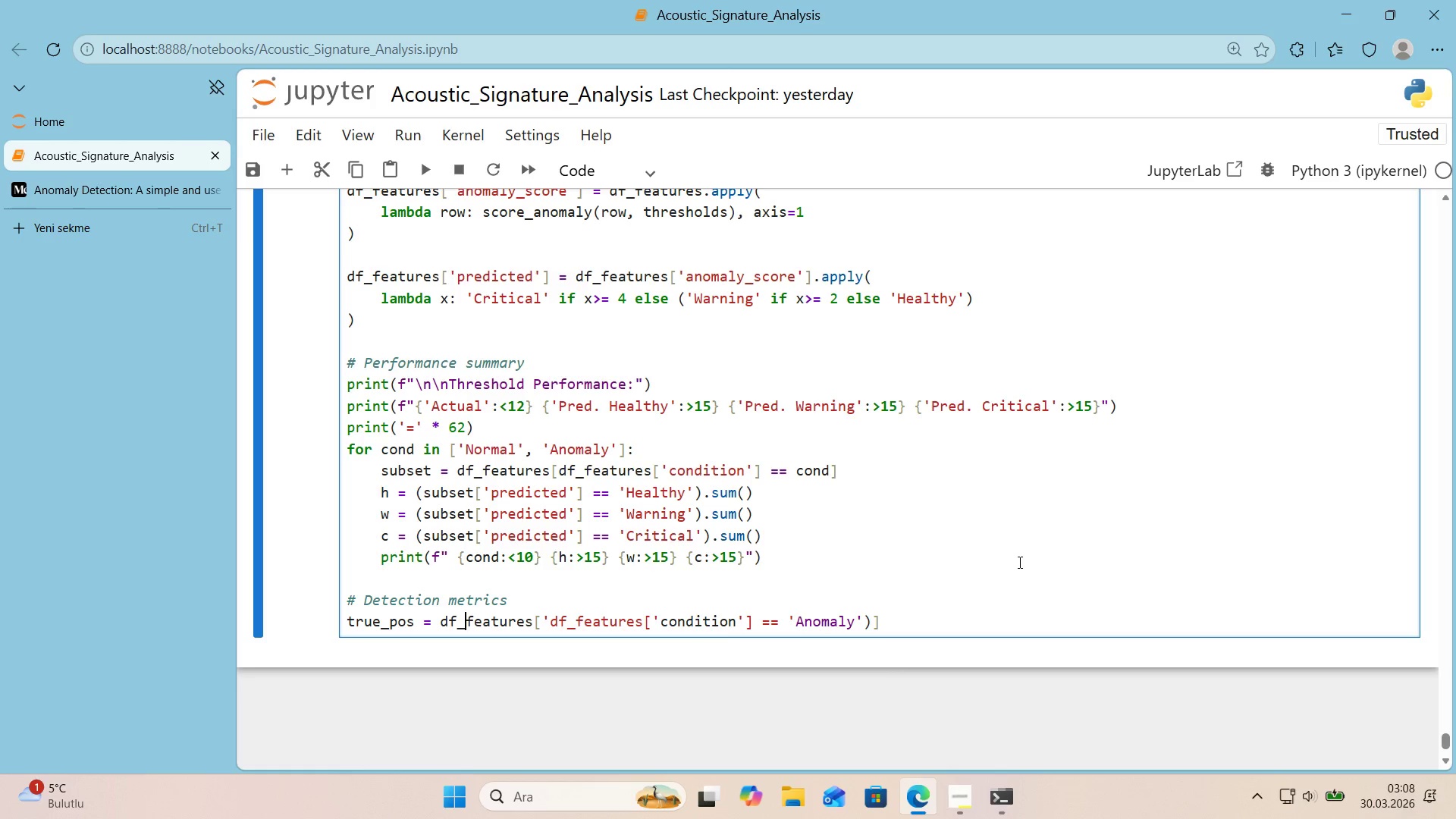 
hold_key(key=ArrowLeft, duration=0.39)
 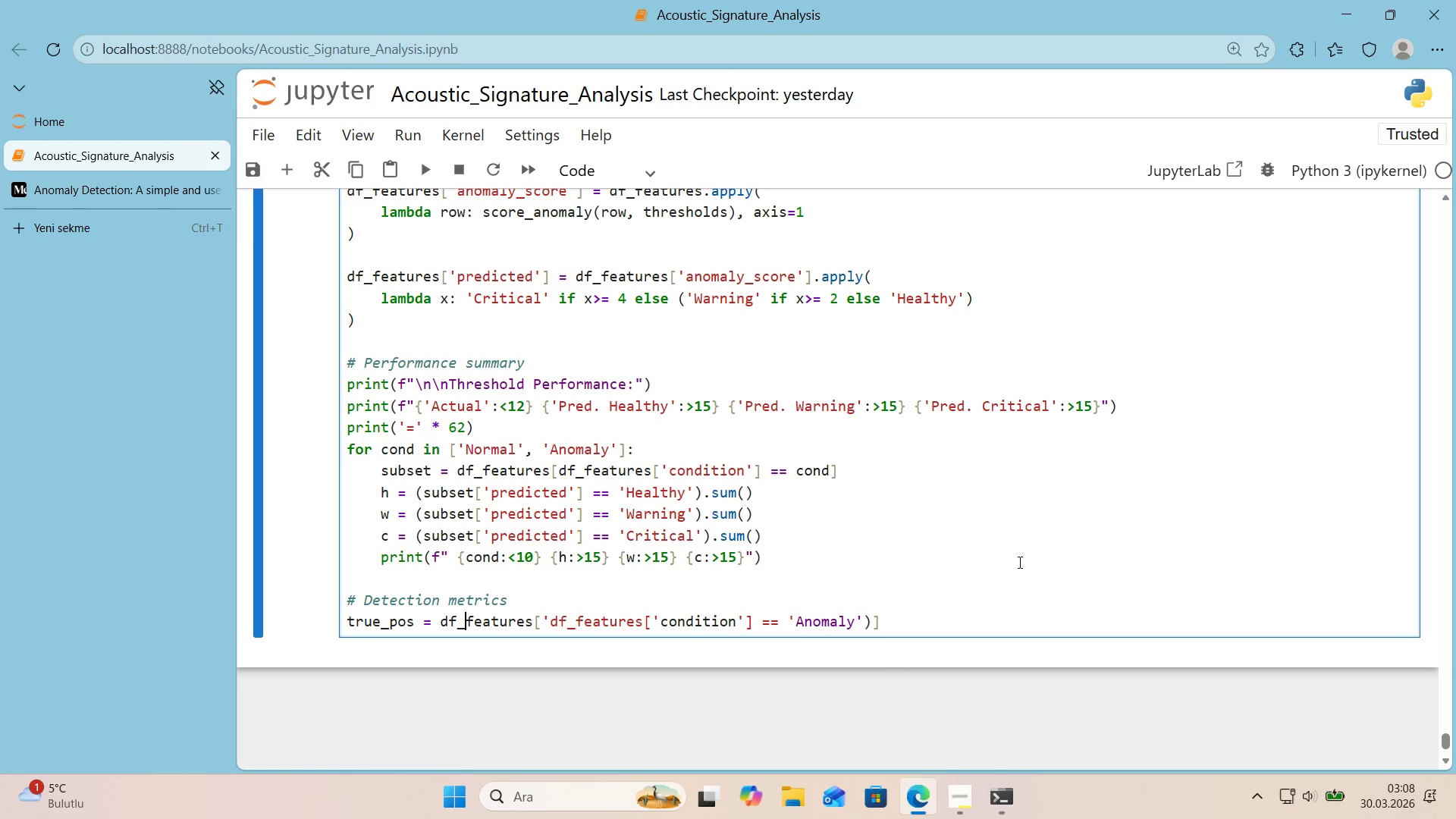 
key(ArrowLeft)
 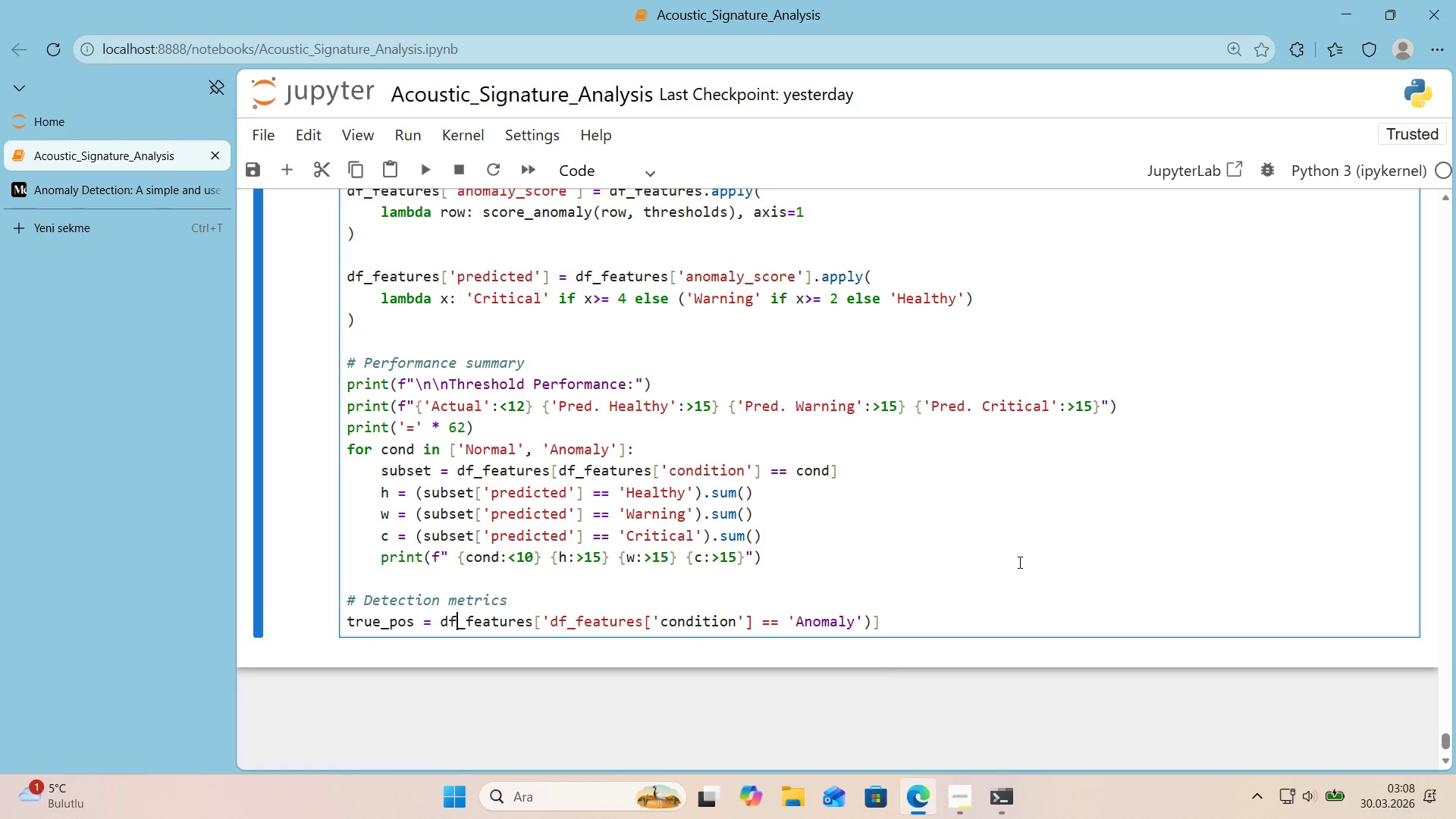 
key(ArrowLeft)
 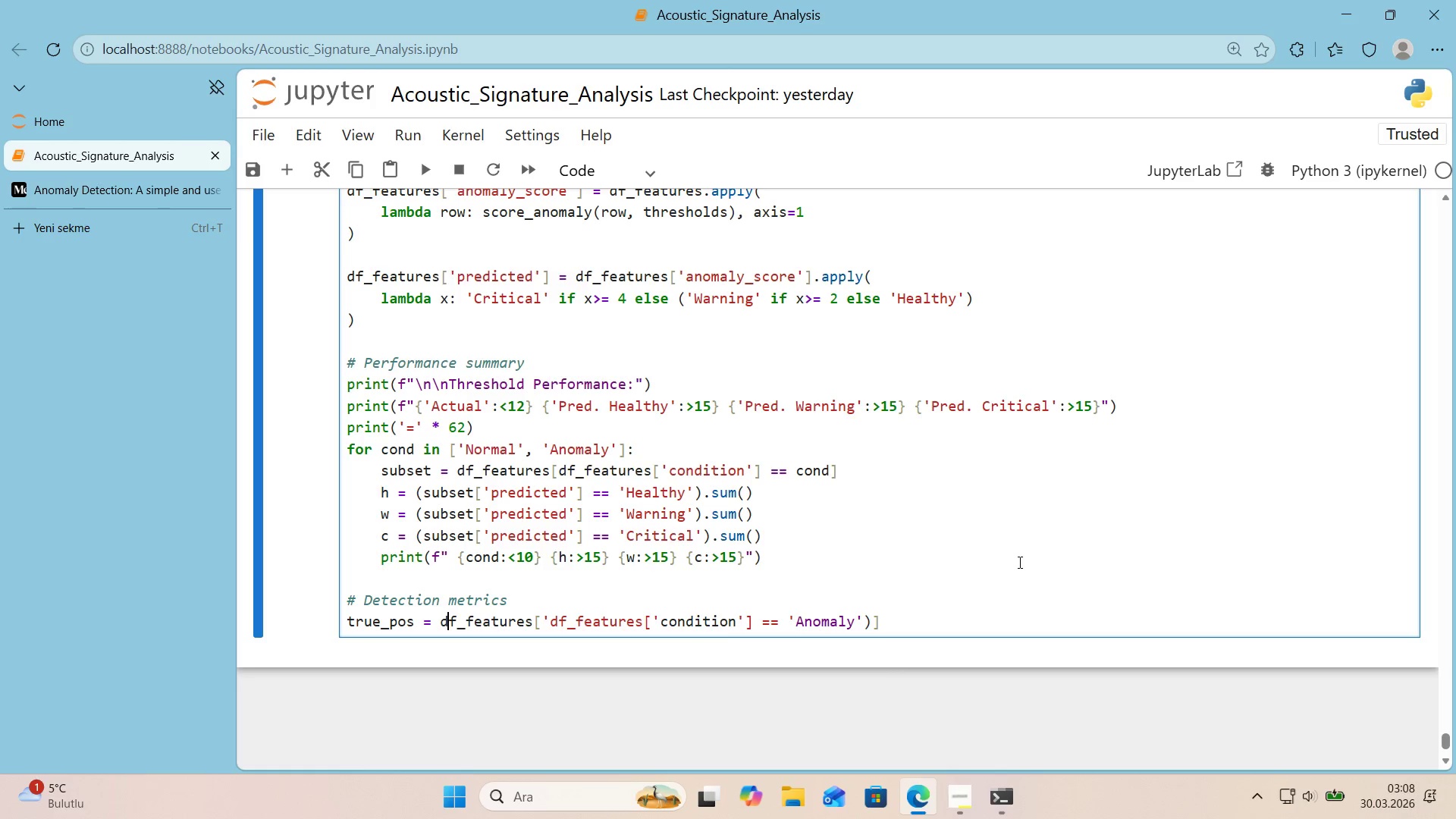 
key(ArrowLeft)
 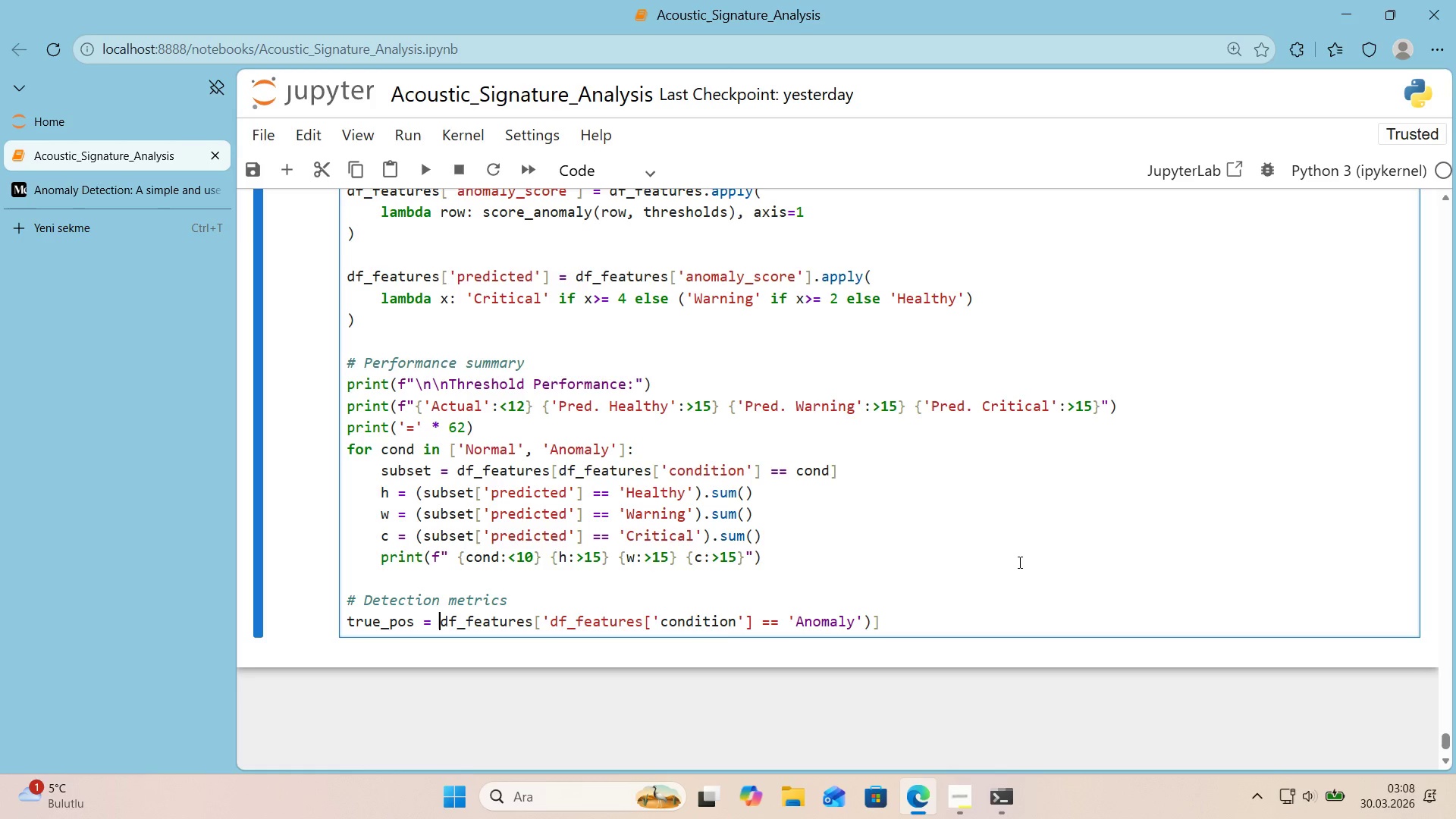 
hold_key(key=ArrowRight, duration=0.81)
 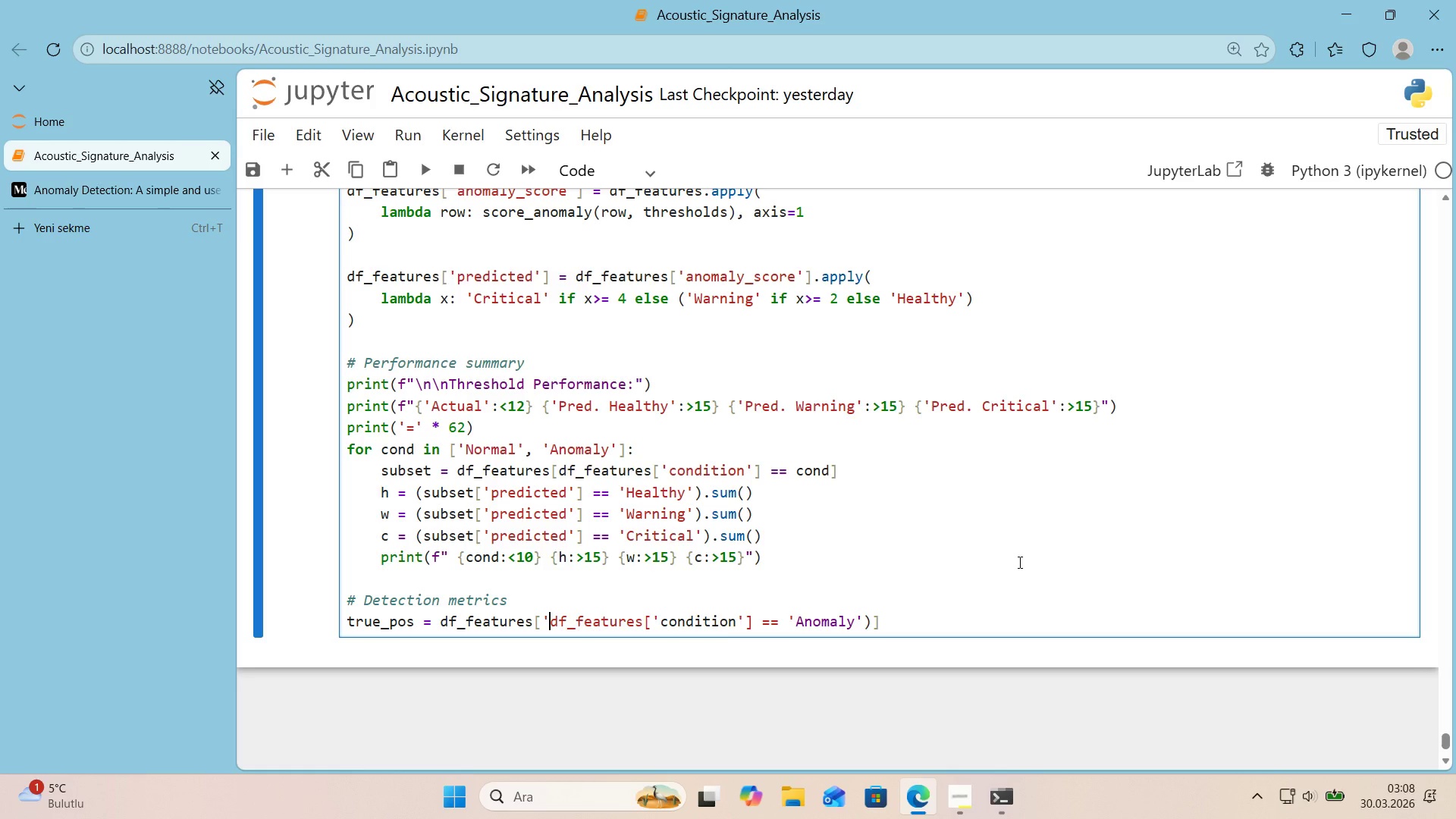 
hold_key(key=ArrowRight, duration=0.56)
 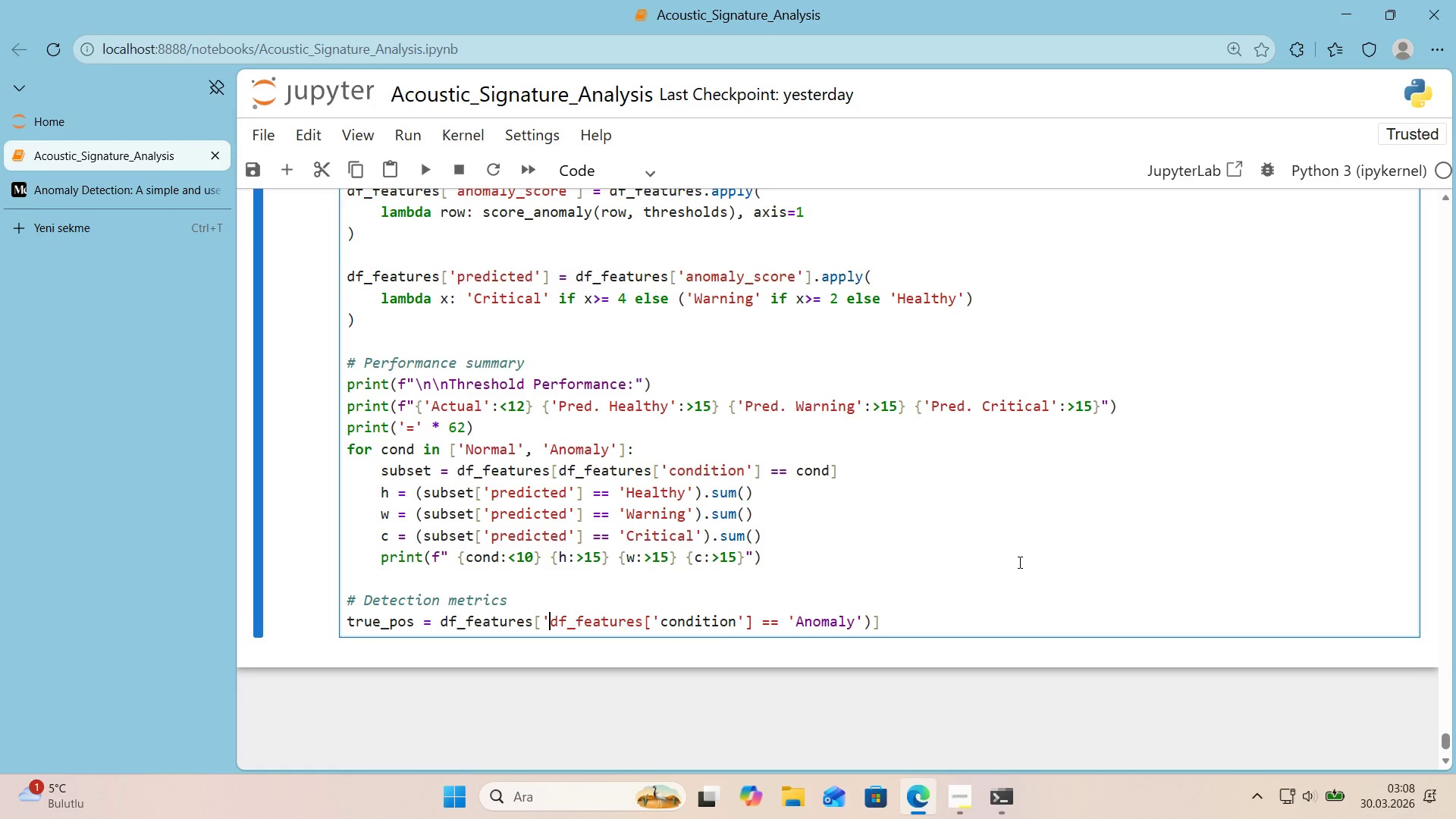 
key(Backspace)
 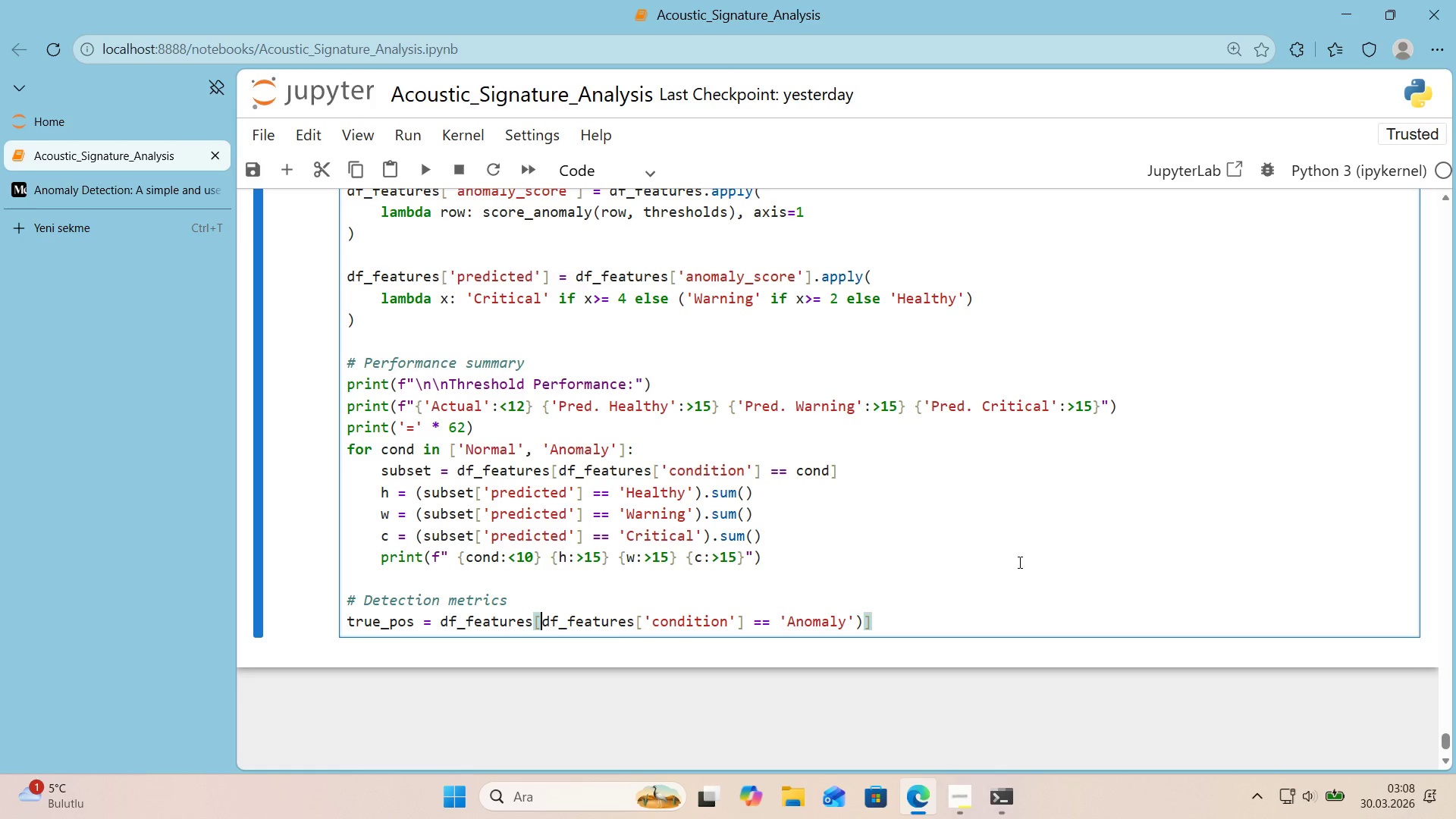 
key(Shift+ShiftRight)
 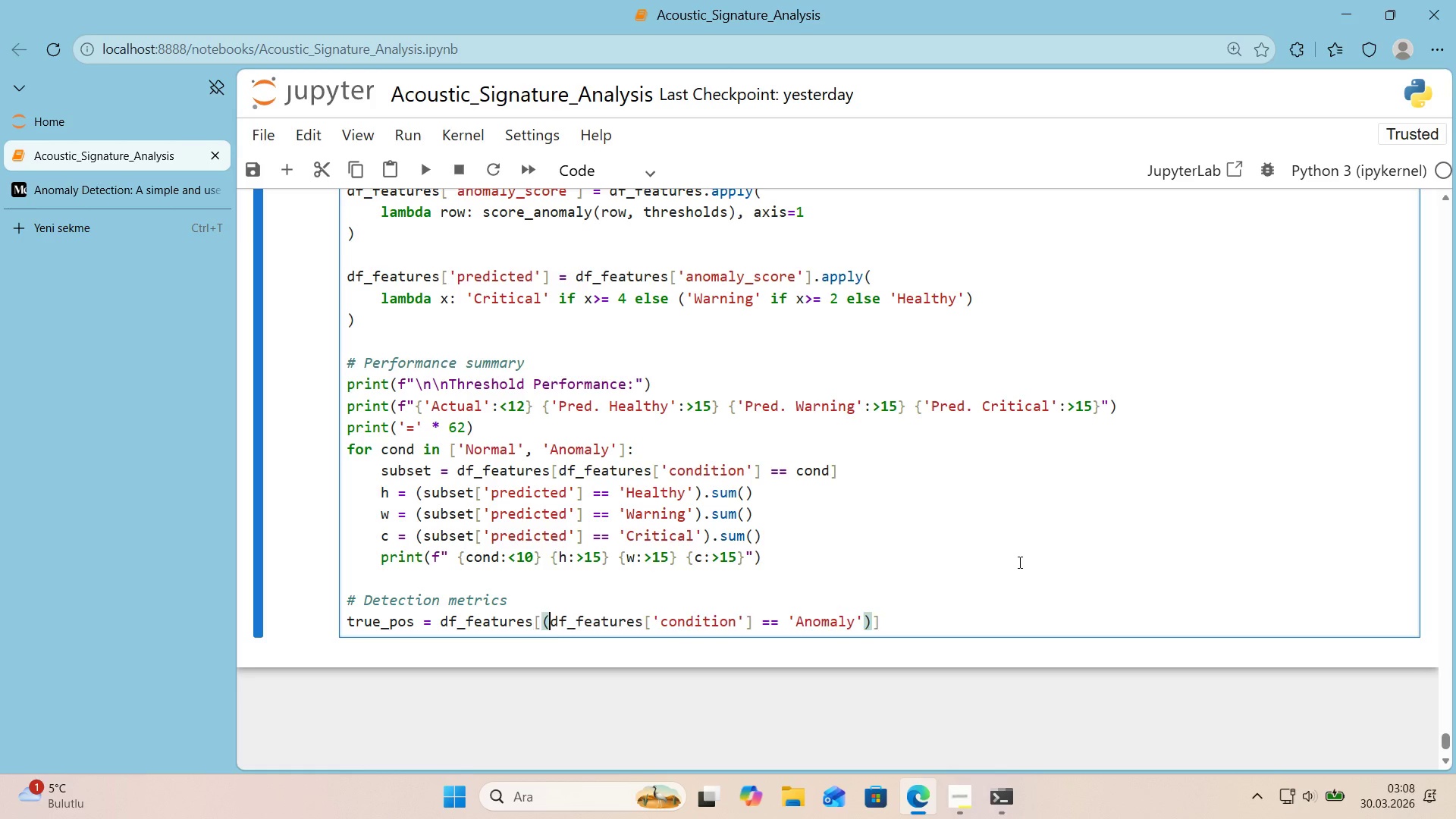 
key(Shift+8)
 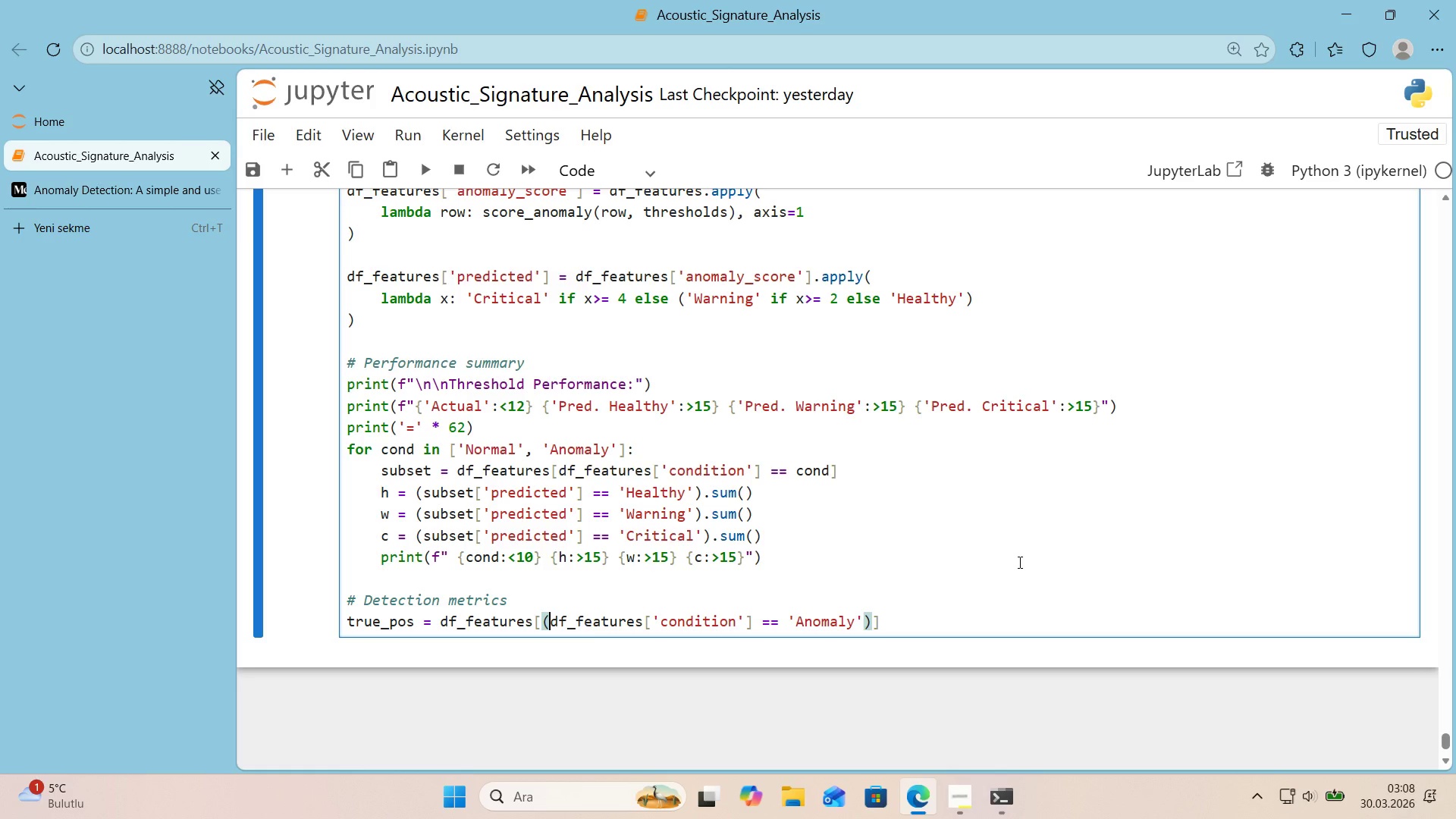 
key(ArrowLeft)
 